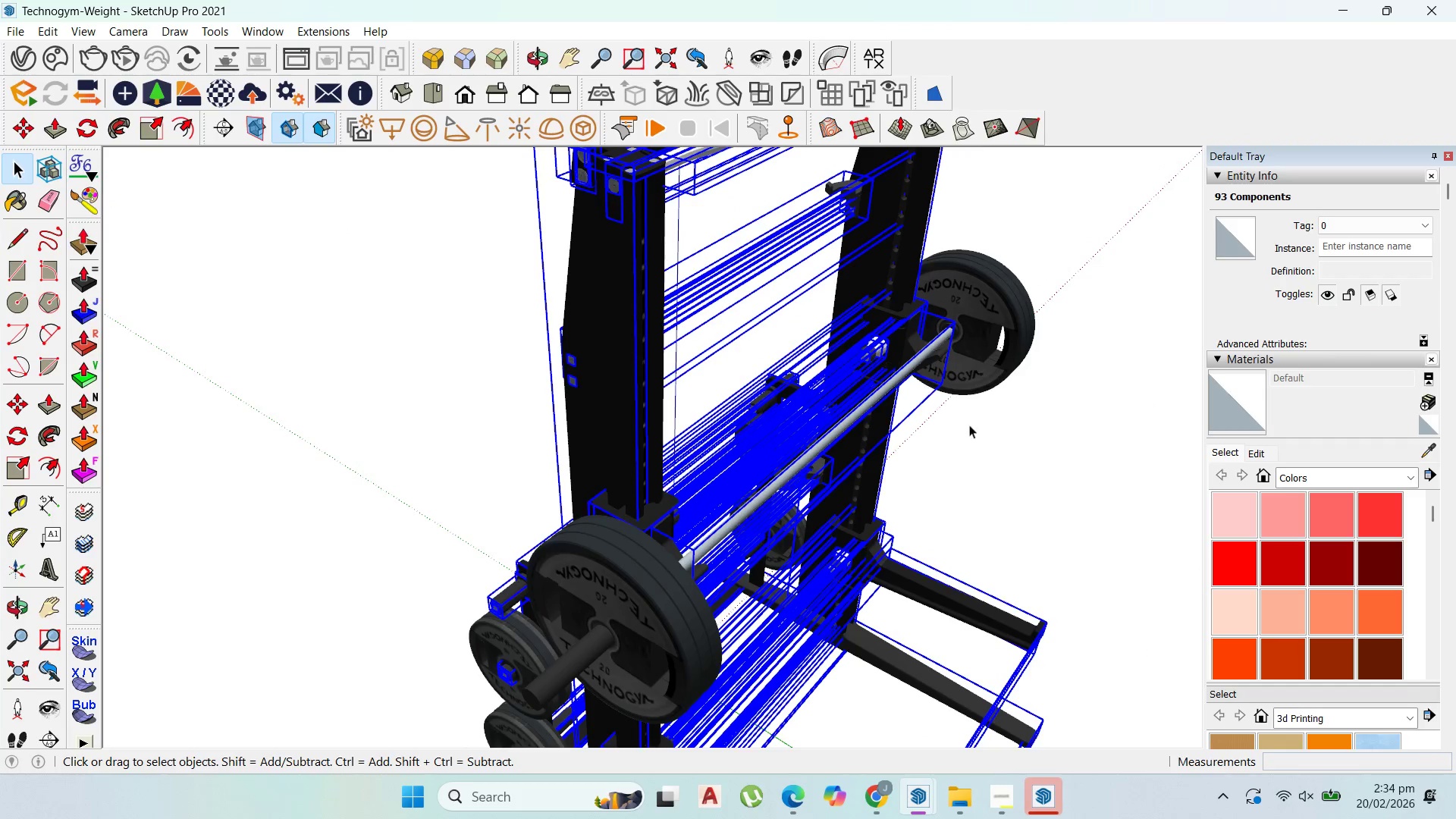 
left_click([885, 347])
 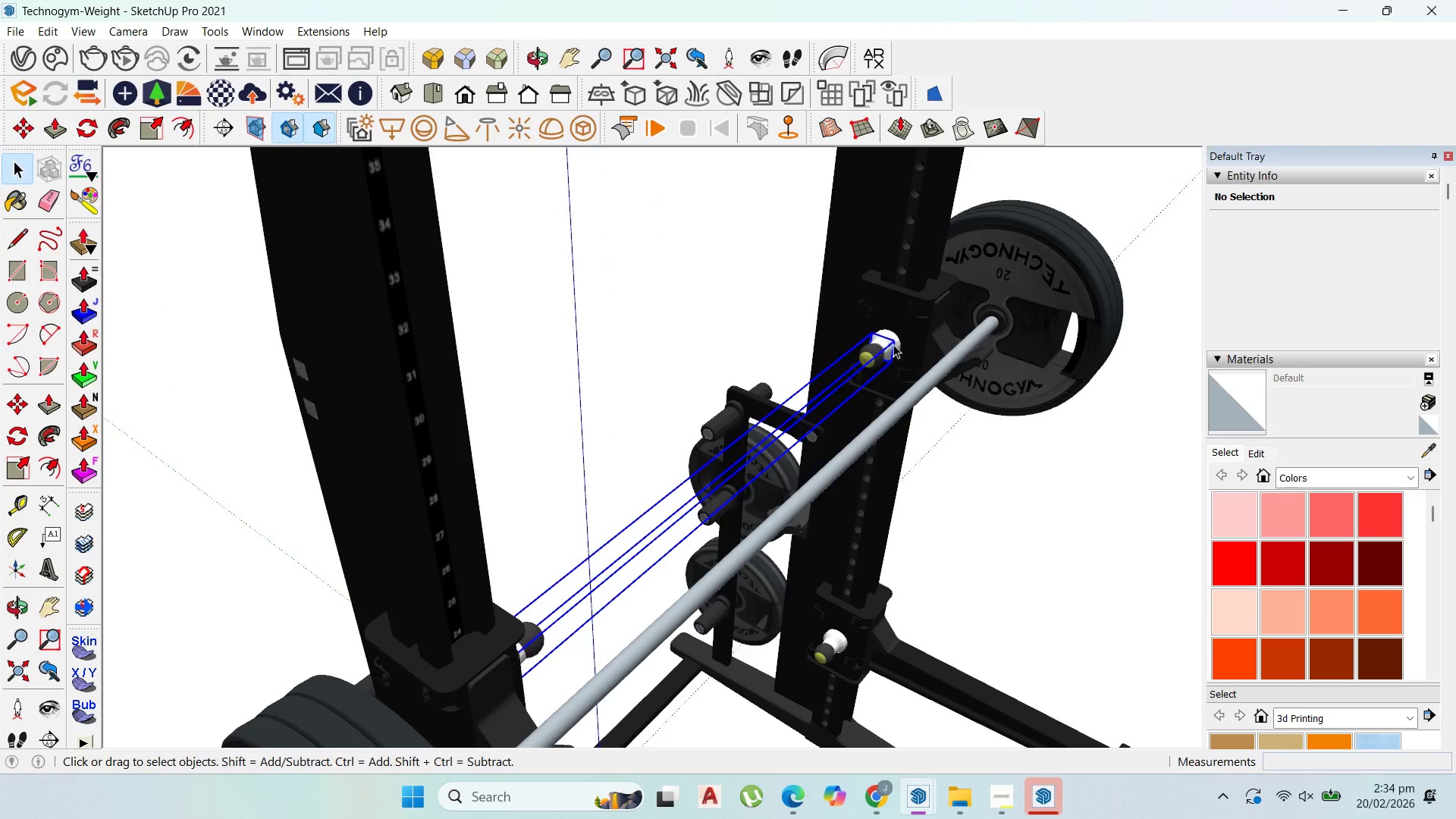 
scroll: coordinate [870, 347], scroll_direction: up, amount: 4.0
 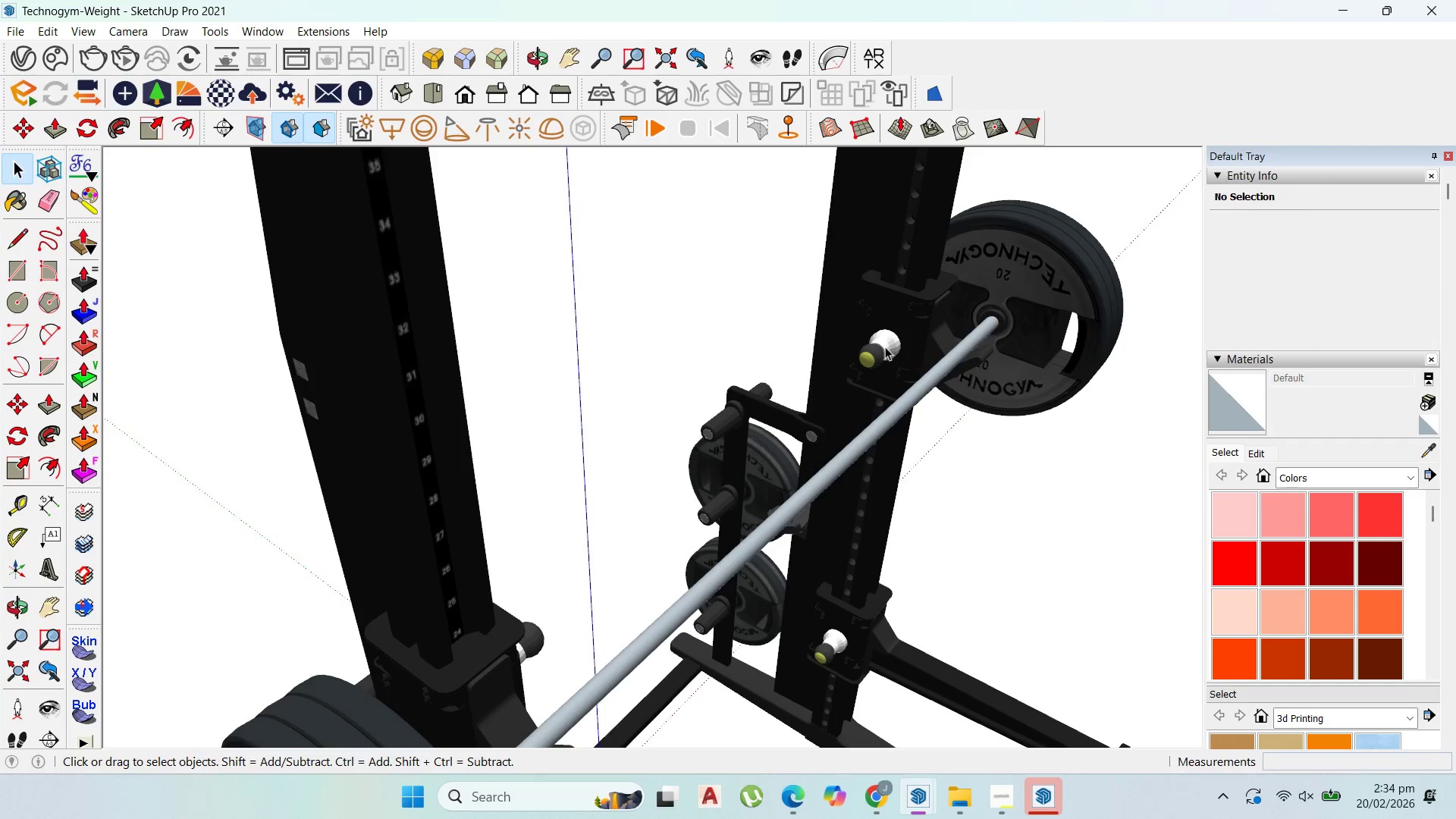 
hold_key(key=ShiftLeft, duration=1.5)
left_click([889, 337])
 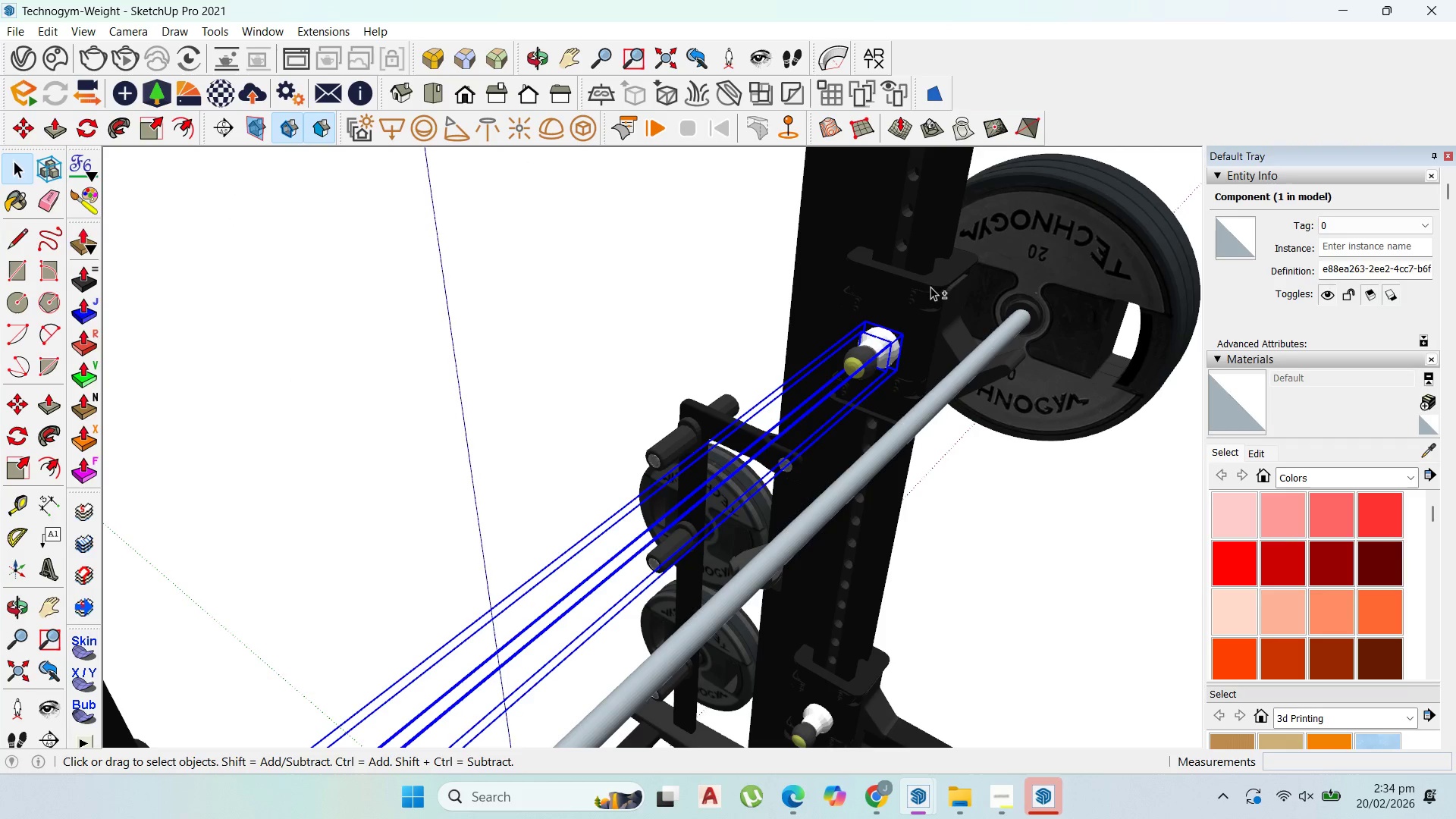 
scroll: coordinate [901, 337], scroll_direction: up, amount: 3.0
 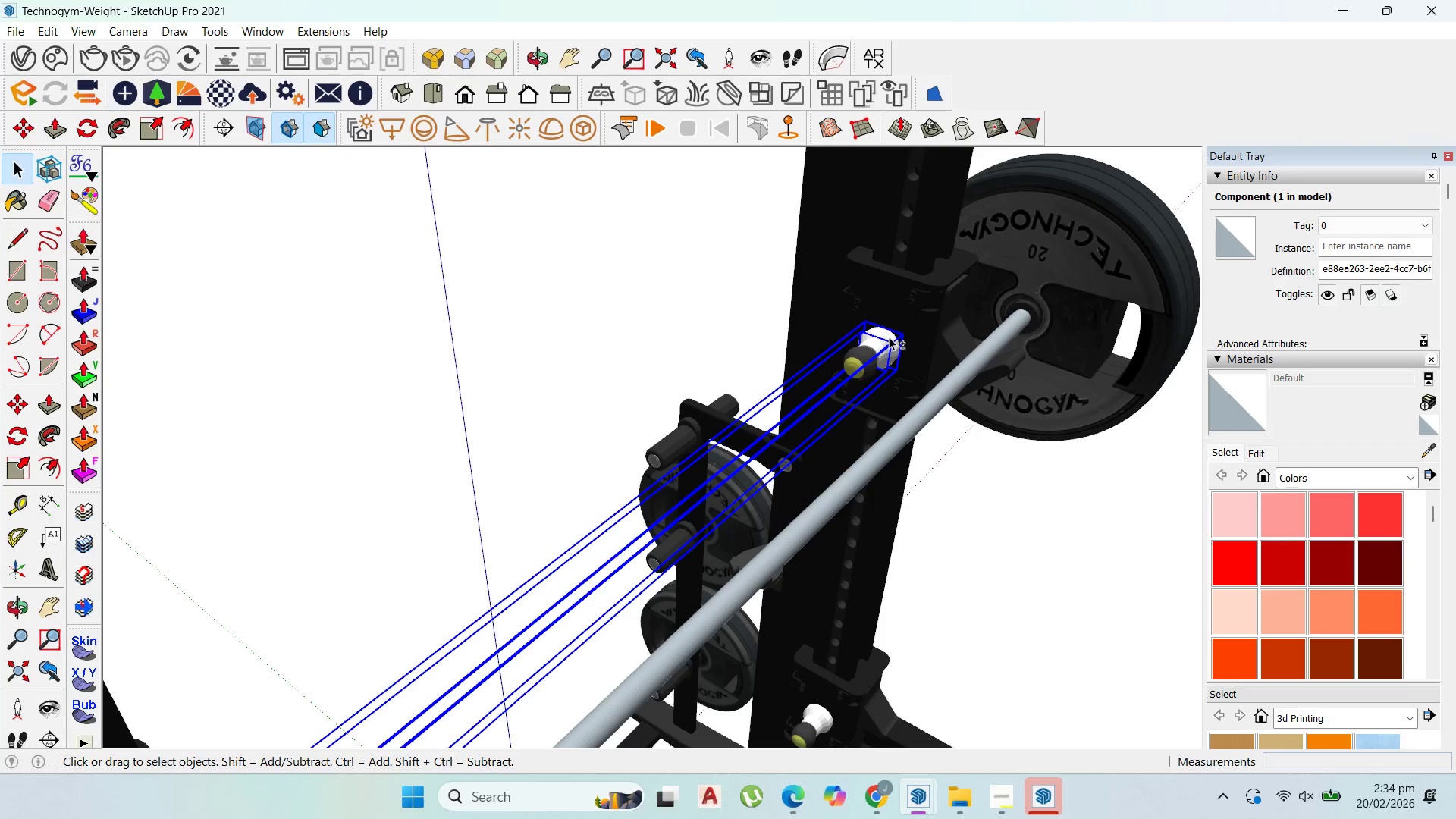 
left_click([937, 278])
 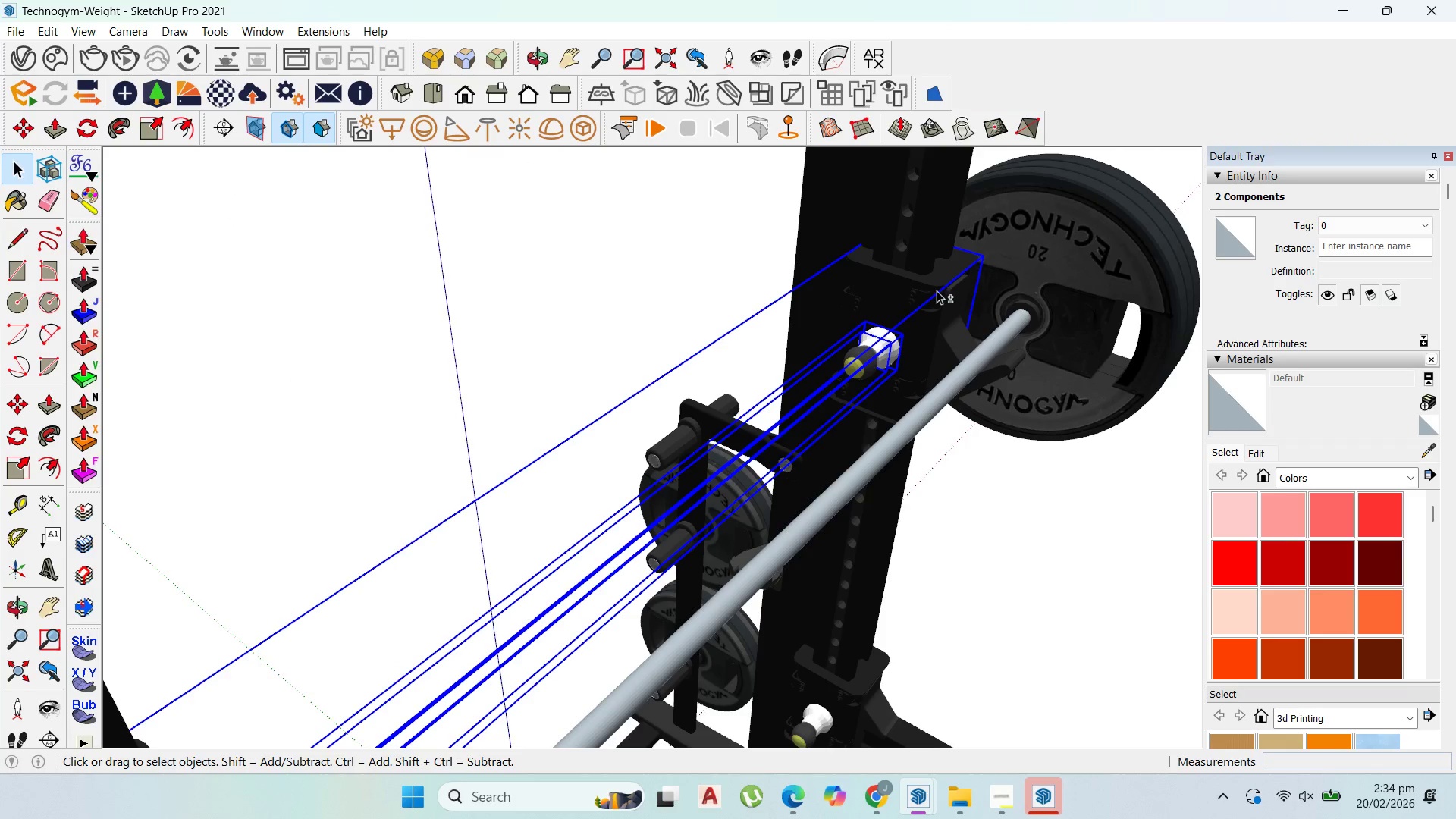 
key(Shift+ShiftLeft)
 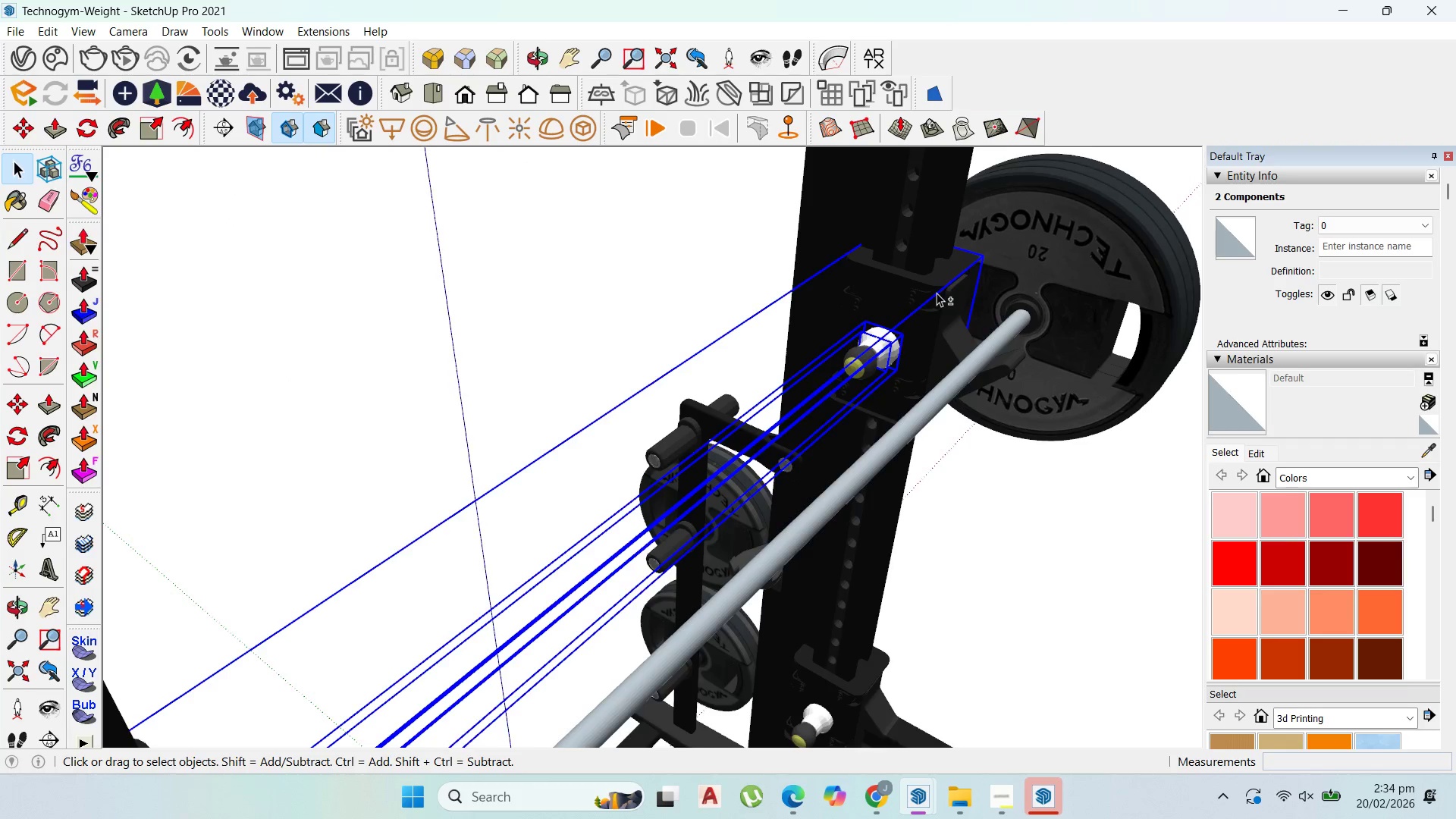 
key(Shift+ShiftLeft)
 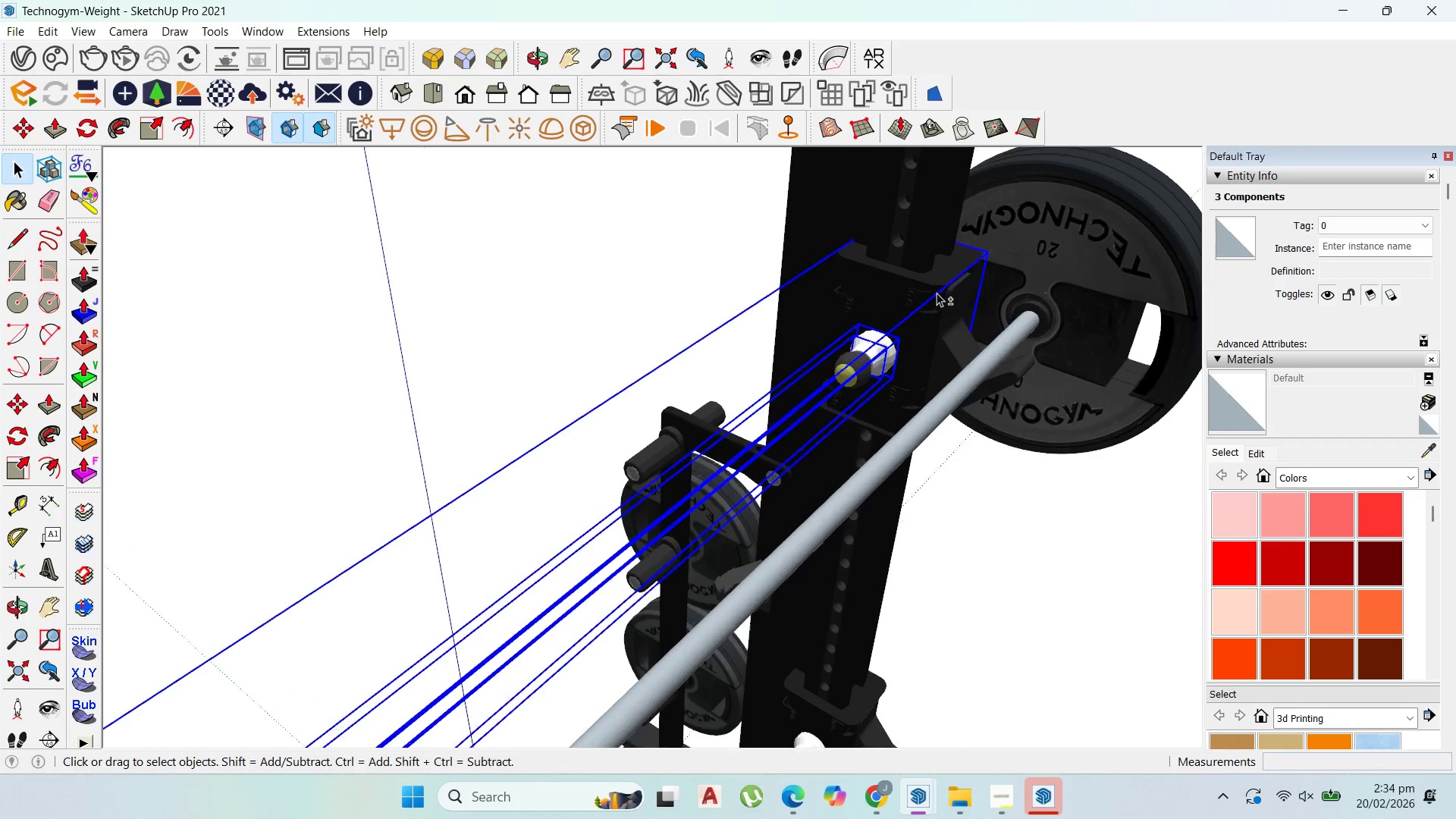 
key(Shift+ShiftLeft)
 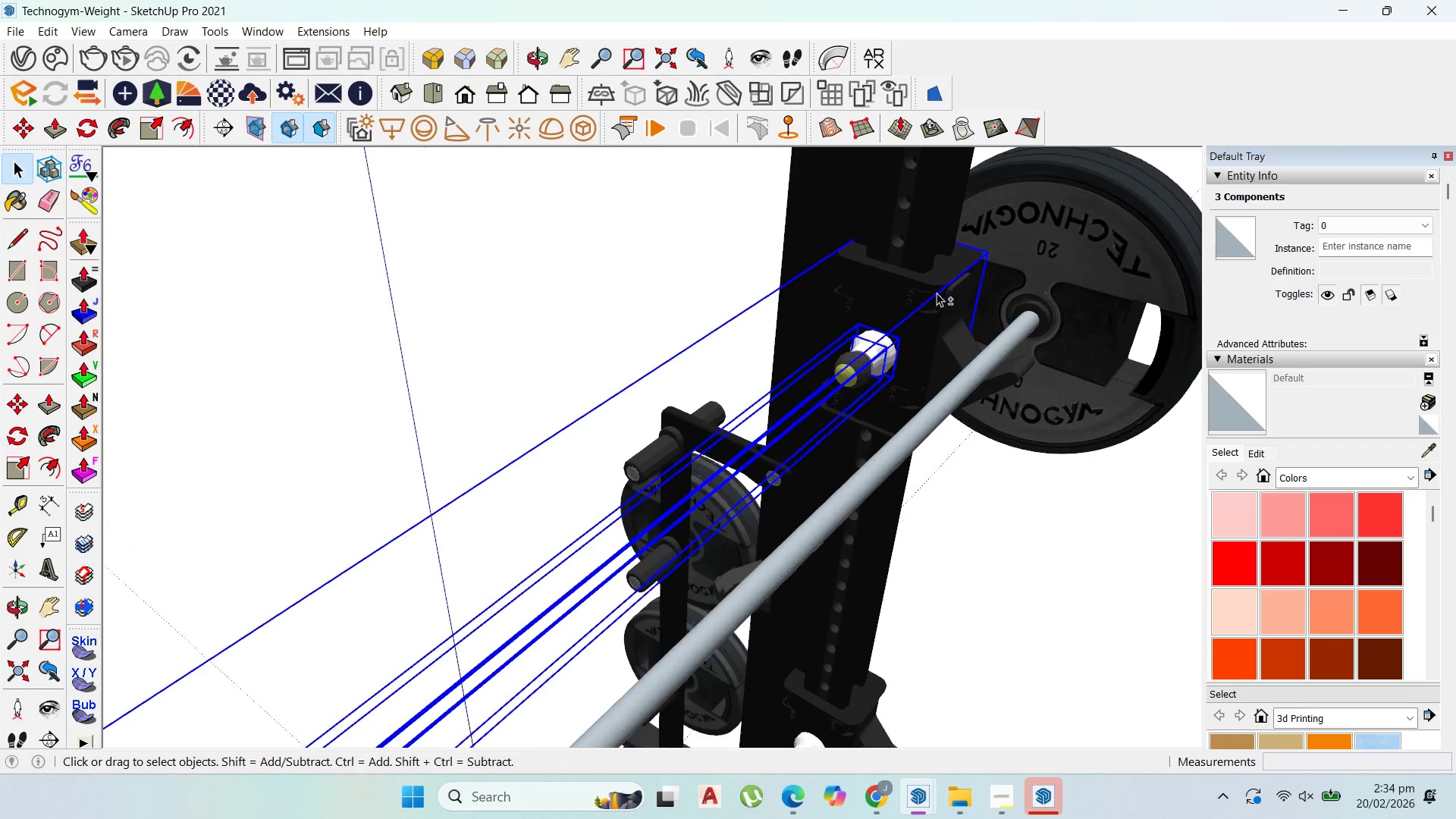 
scroll: coordinate [937, 293], scroll_direction: up, amount: 1.0
 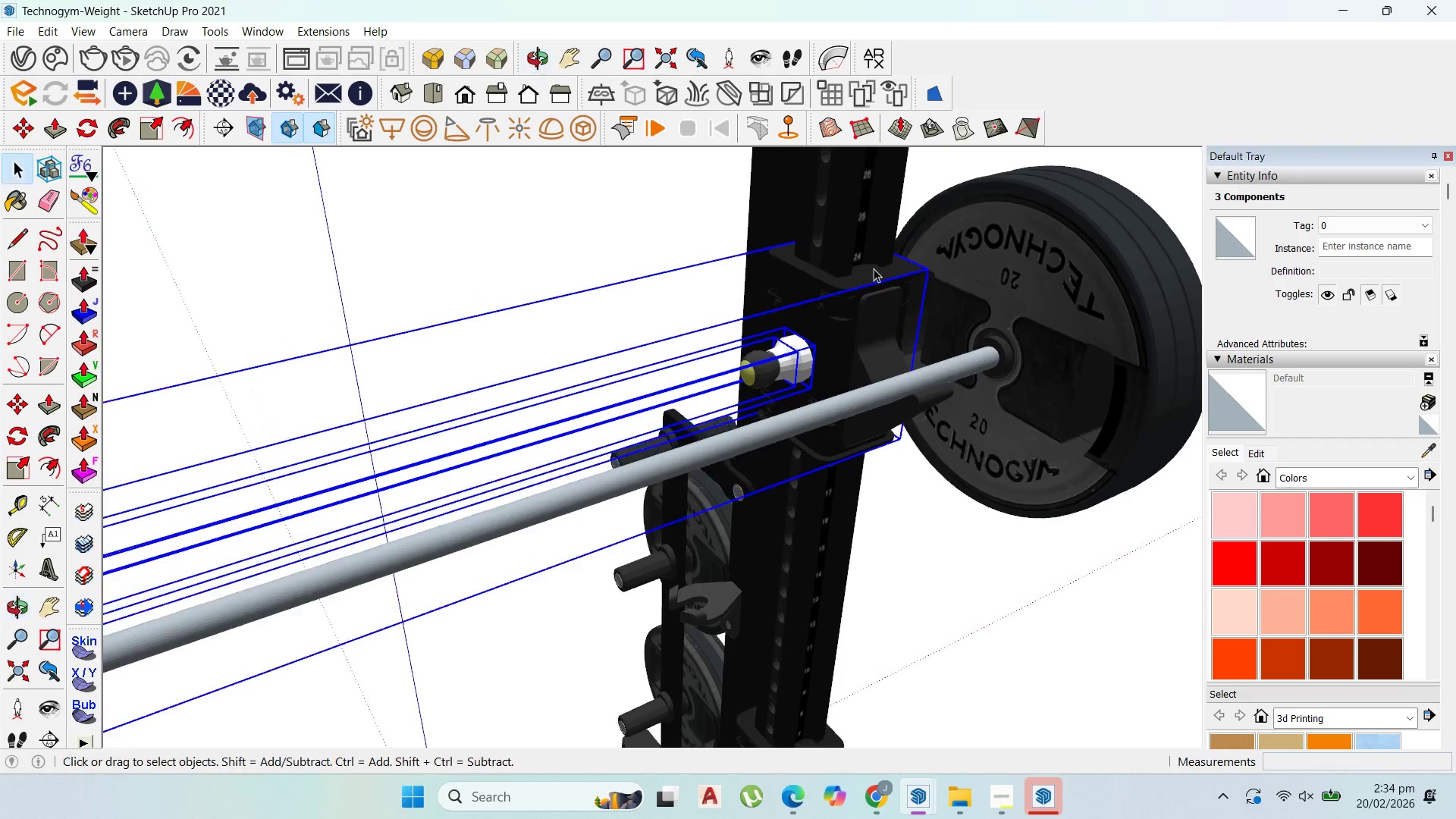 
hold_key(key=ShiftLeft, duration=0.92)
left_click([927, 370])
 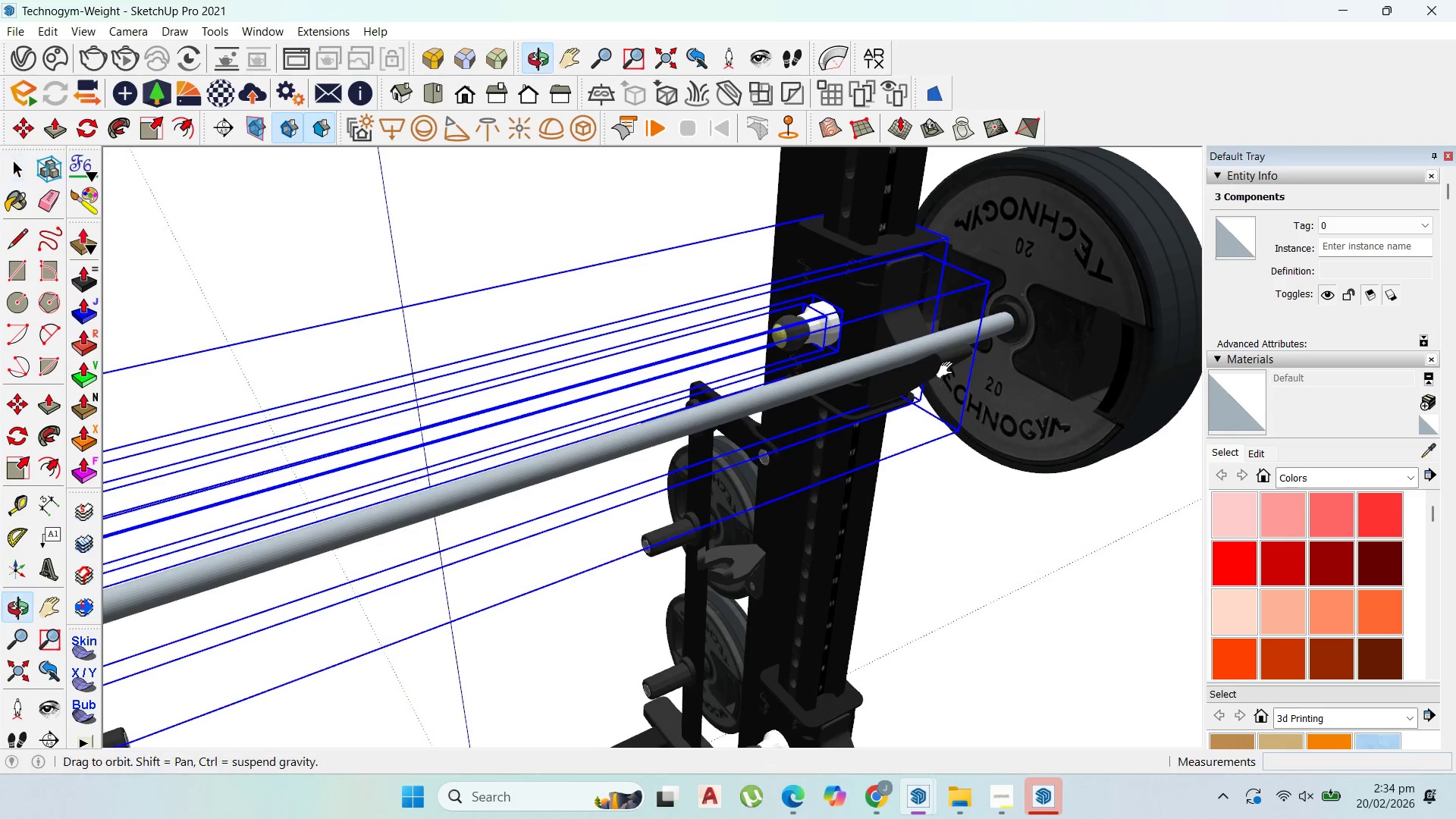 
scroll: coordinate [934, 368], scroll_direction: down, amount: 1.0
 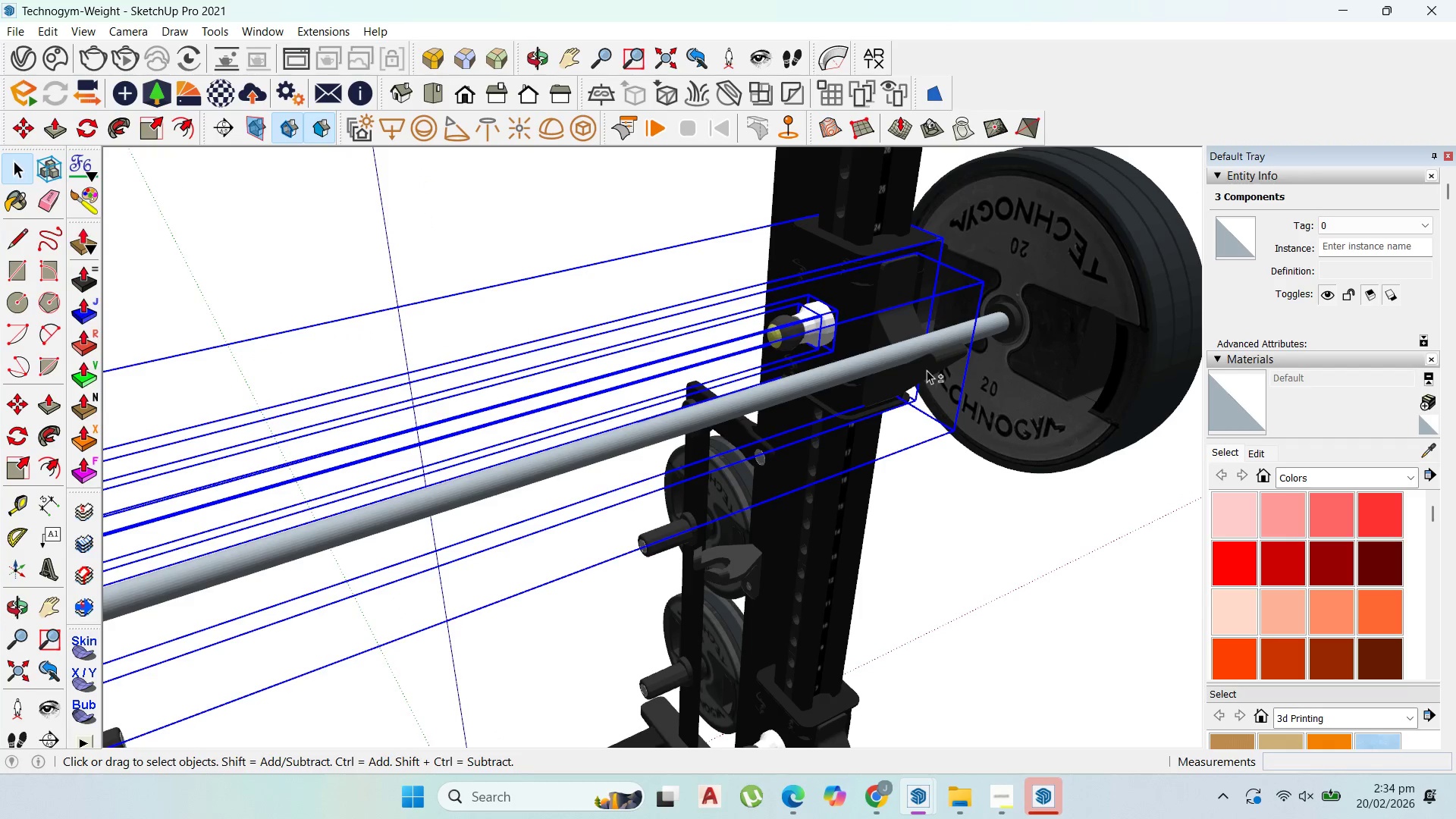 
hold_key(key=ShiftLeft, duration=3.56)
right_click([927, 292])
 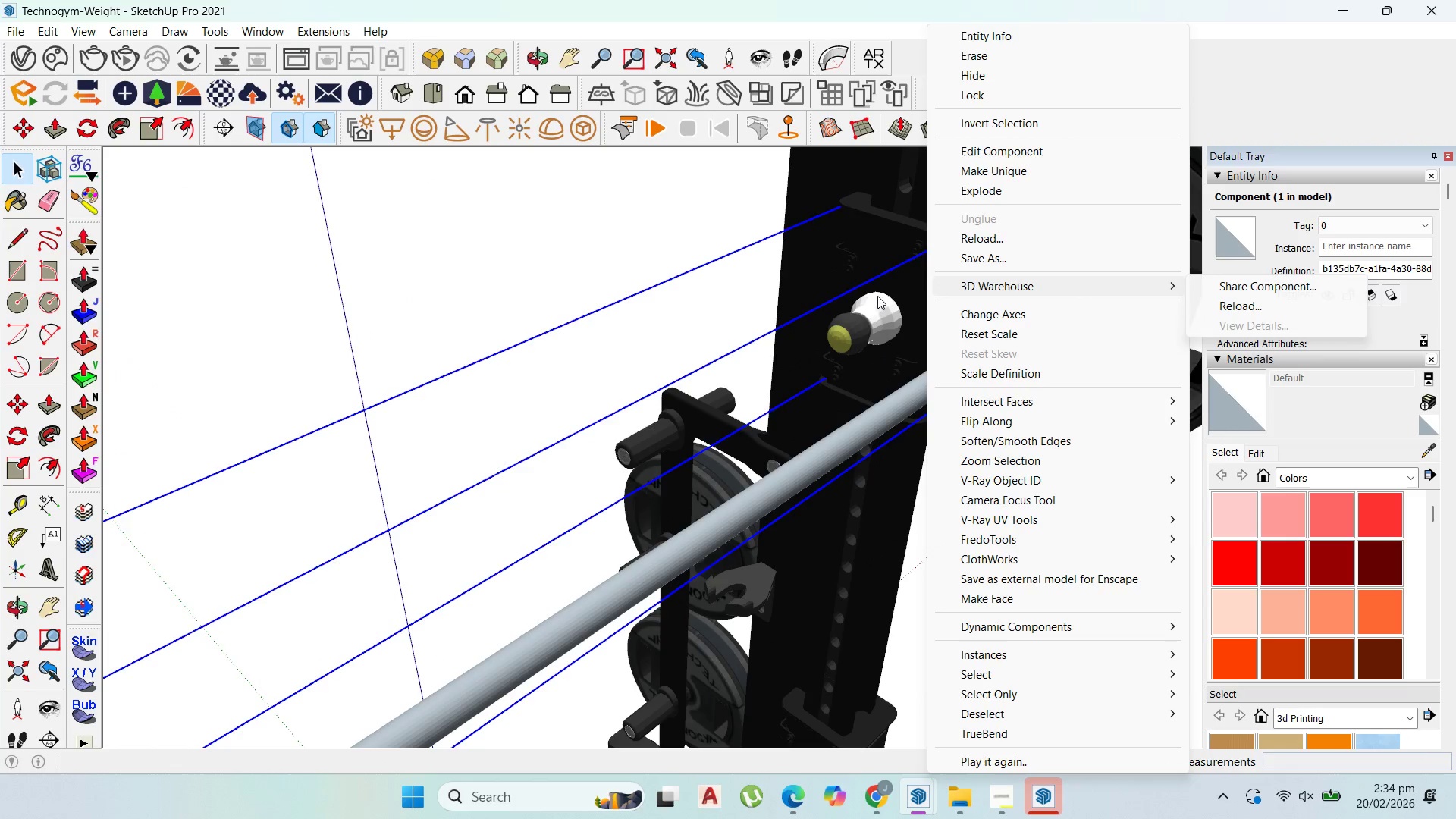 
scroll: coordinate [912, 284], scroll_direction: up, amount: 2.0
 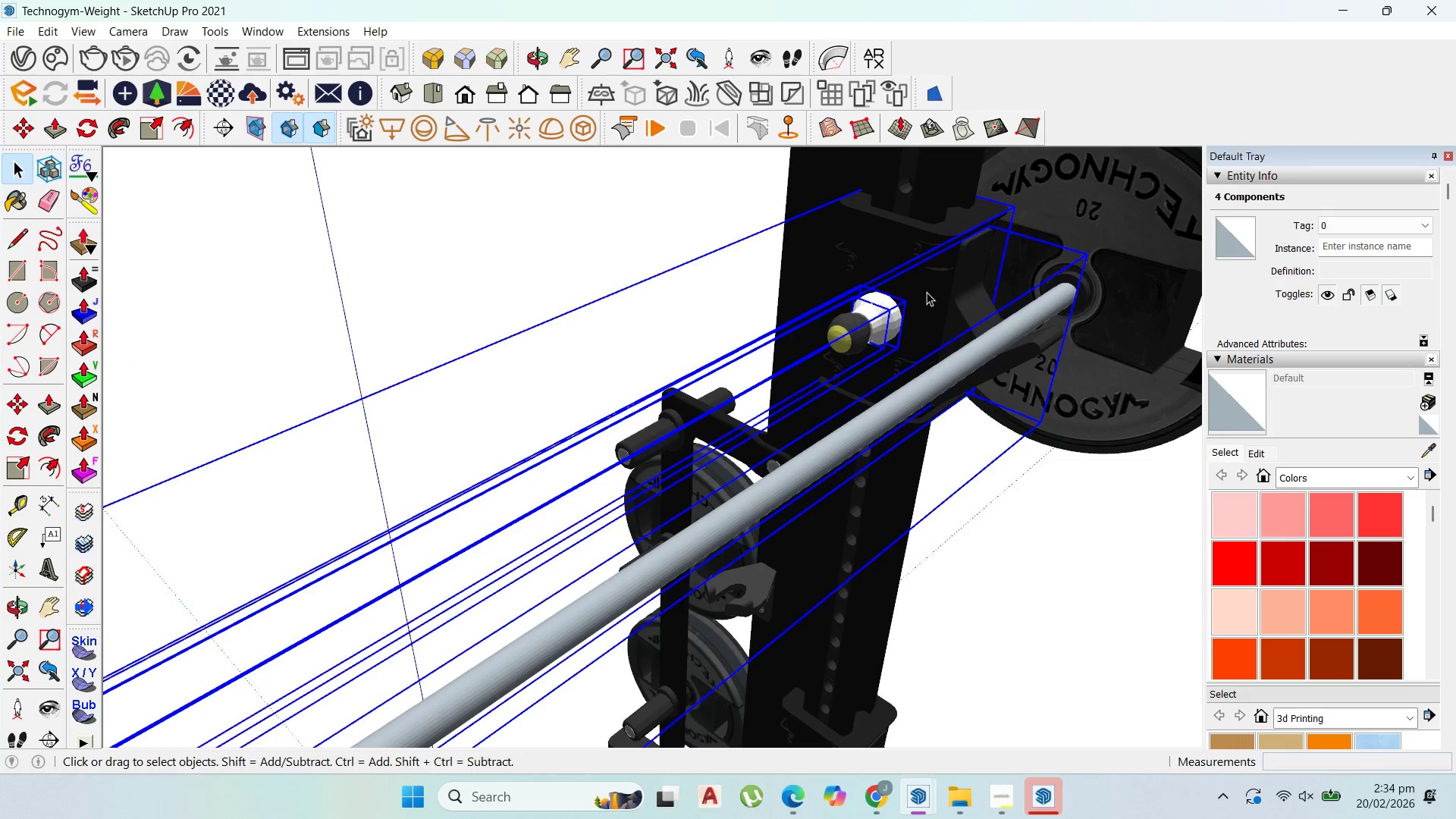 
left_click([861, 313])
 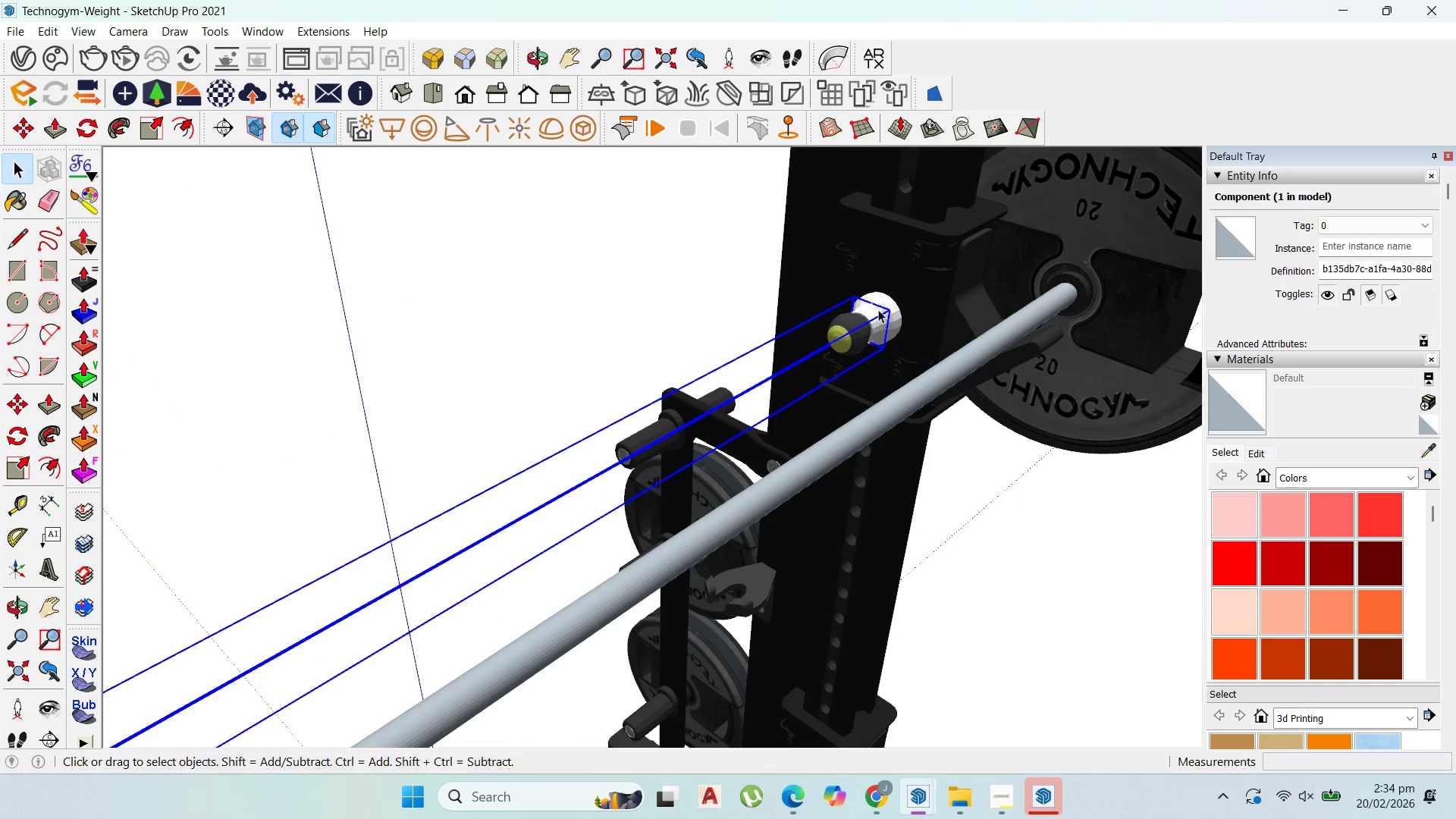 
hold_key(key=ShiftLeft, duration=1.25)
 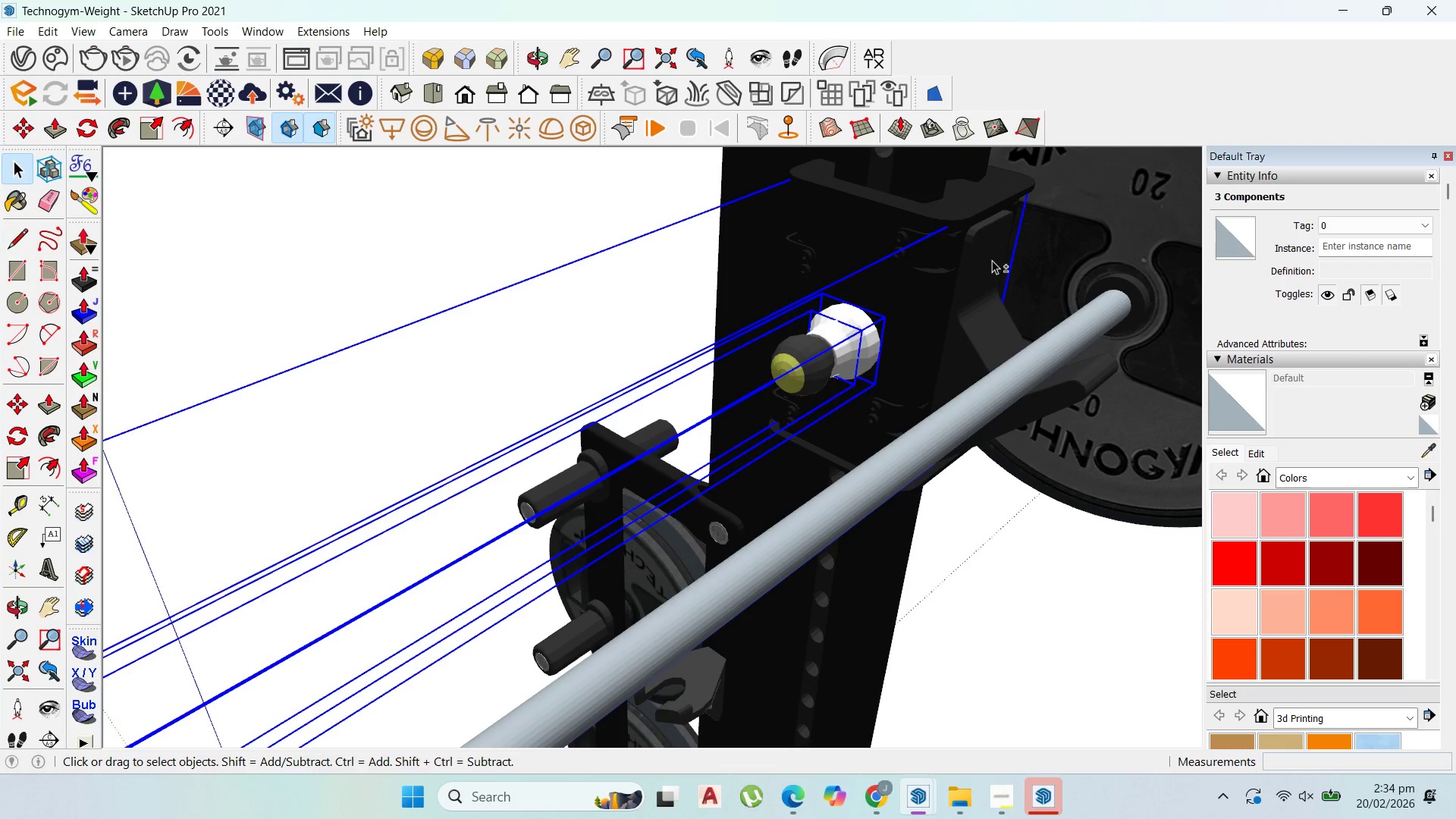 
hold_key(key=ShiftLeft, duration=1.51)
left_click([992, 260])
 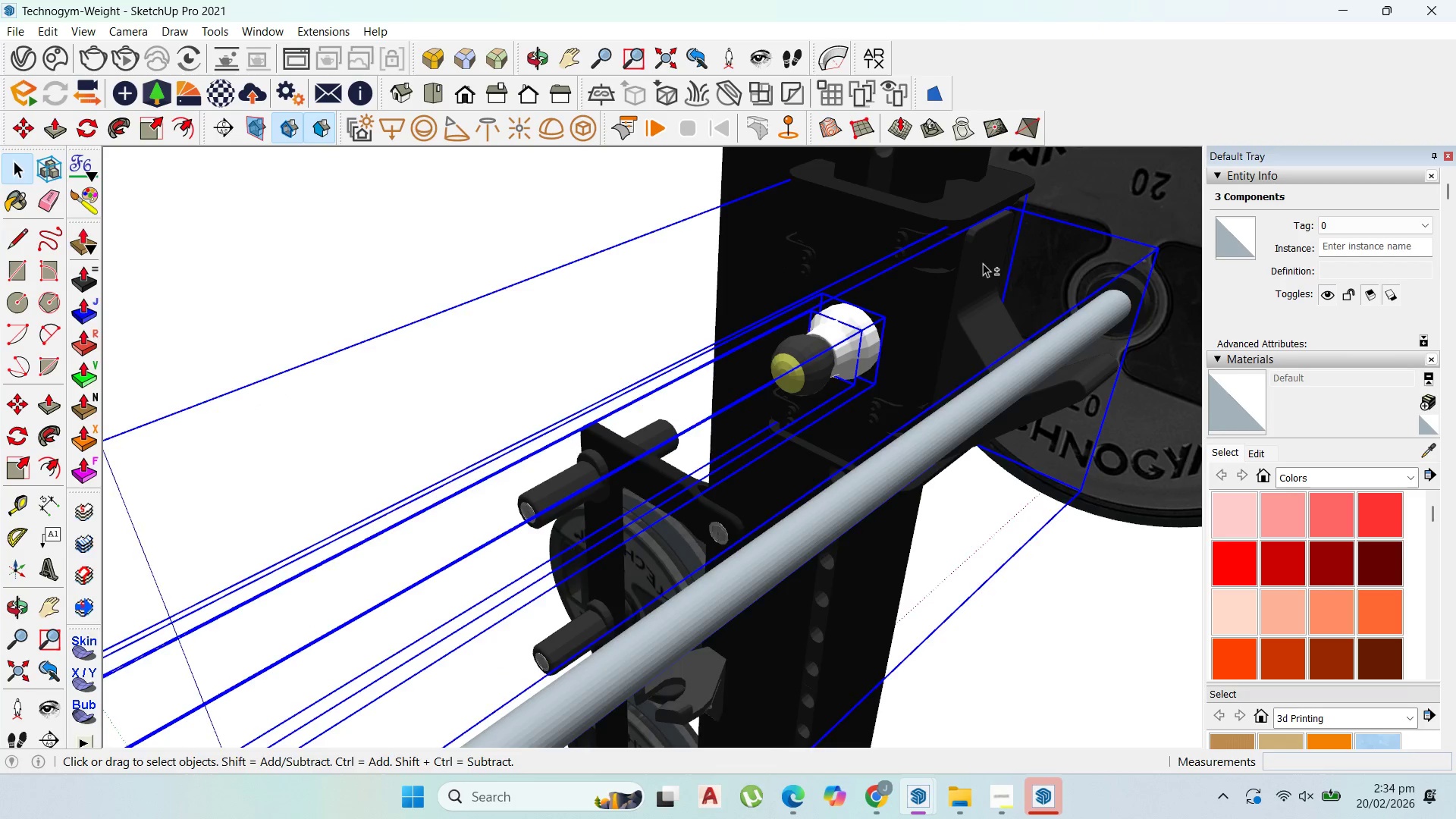 
scroll: coordinate [925, 242], scroll_direction: up, amount: 10.0
 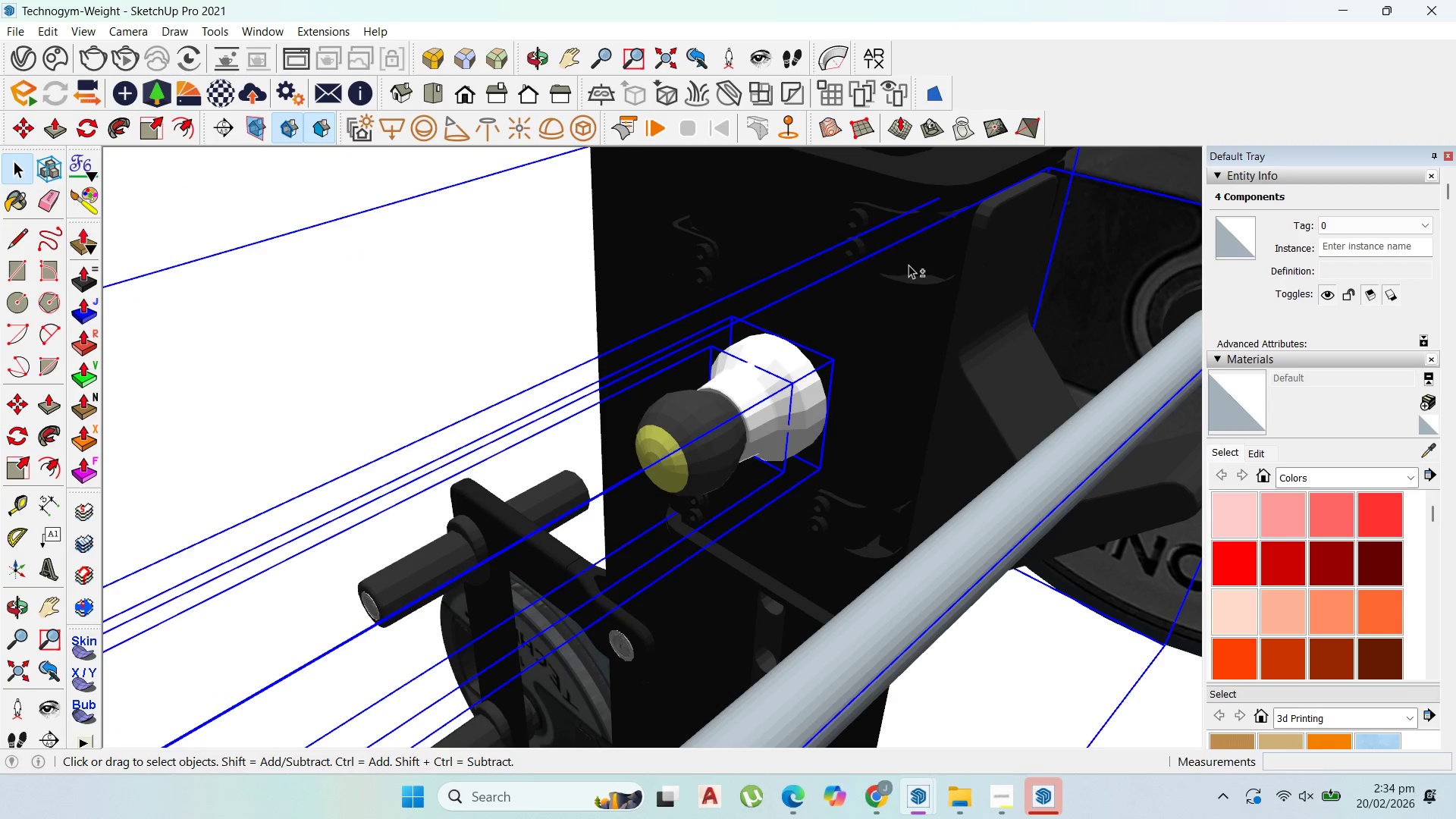 
hold_key(key=ShiftLeft, duration=1.5)
 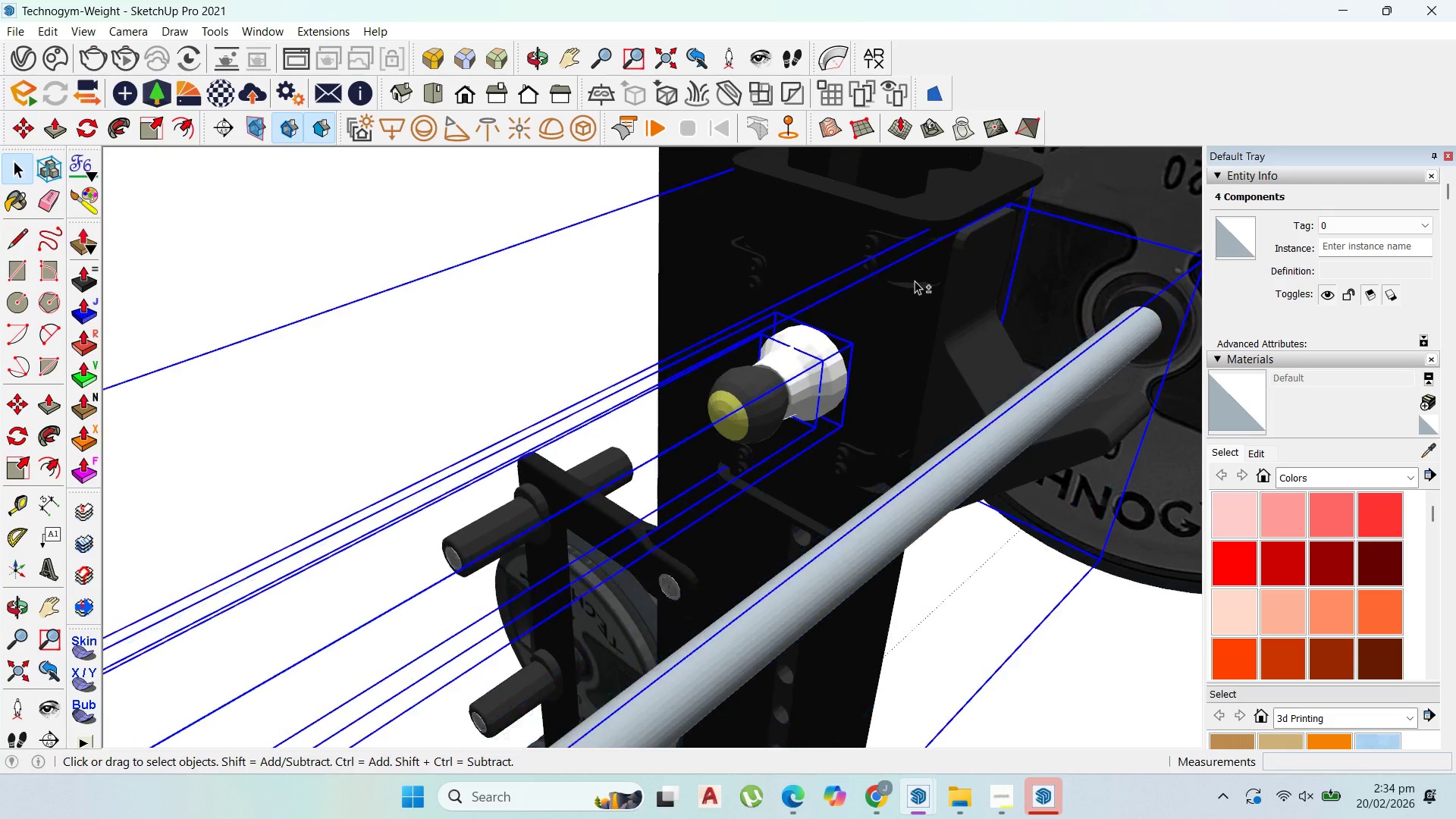 
hold_key(key=ShiftLeft, duration=1.5)
 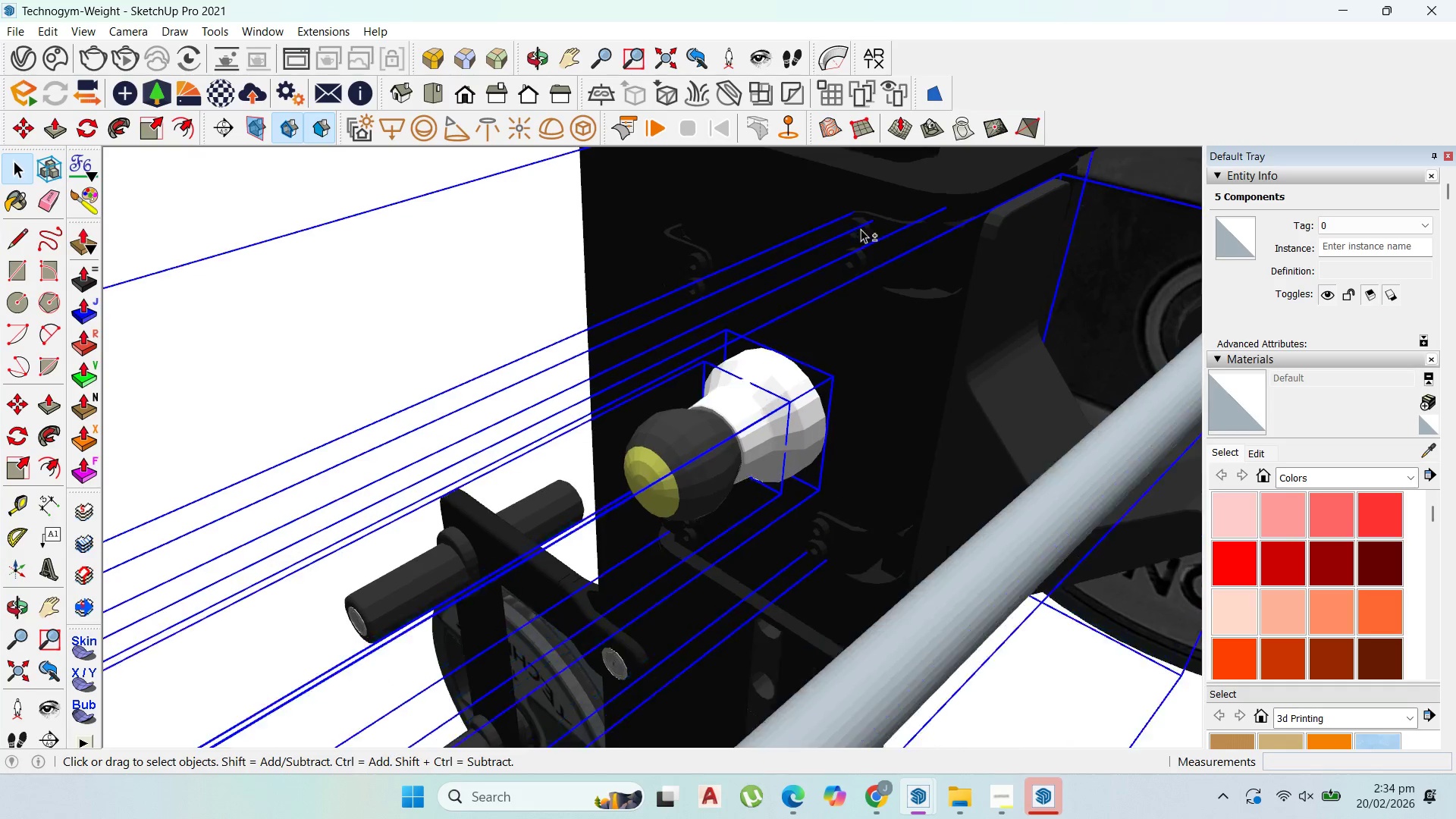 
scroll: coordinate [922, 312], scroll_direction: down, amount: 7.0
 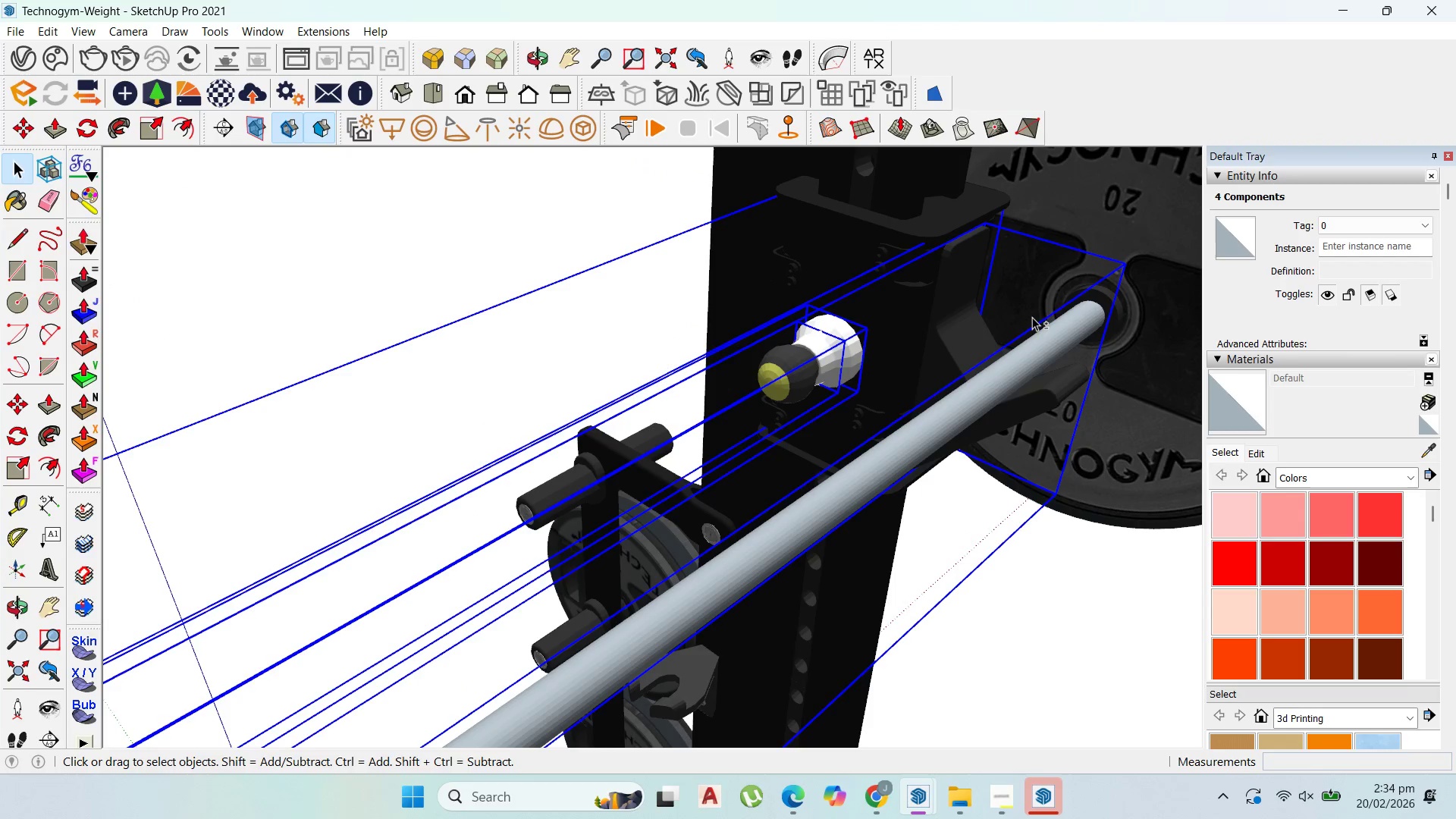 
scroll: coordinate [905, 278], scroll_direction: up, amount: 6.0
 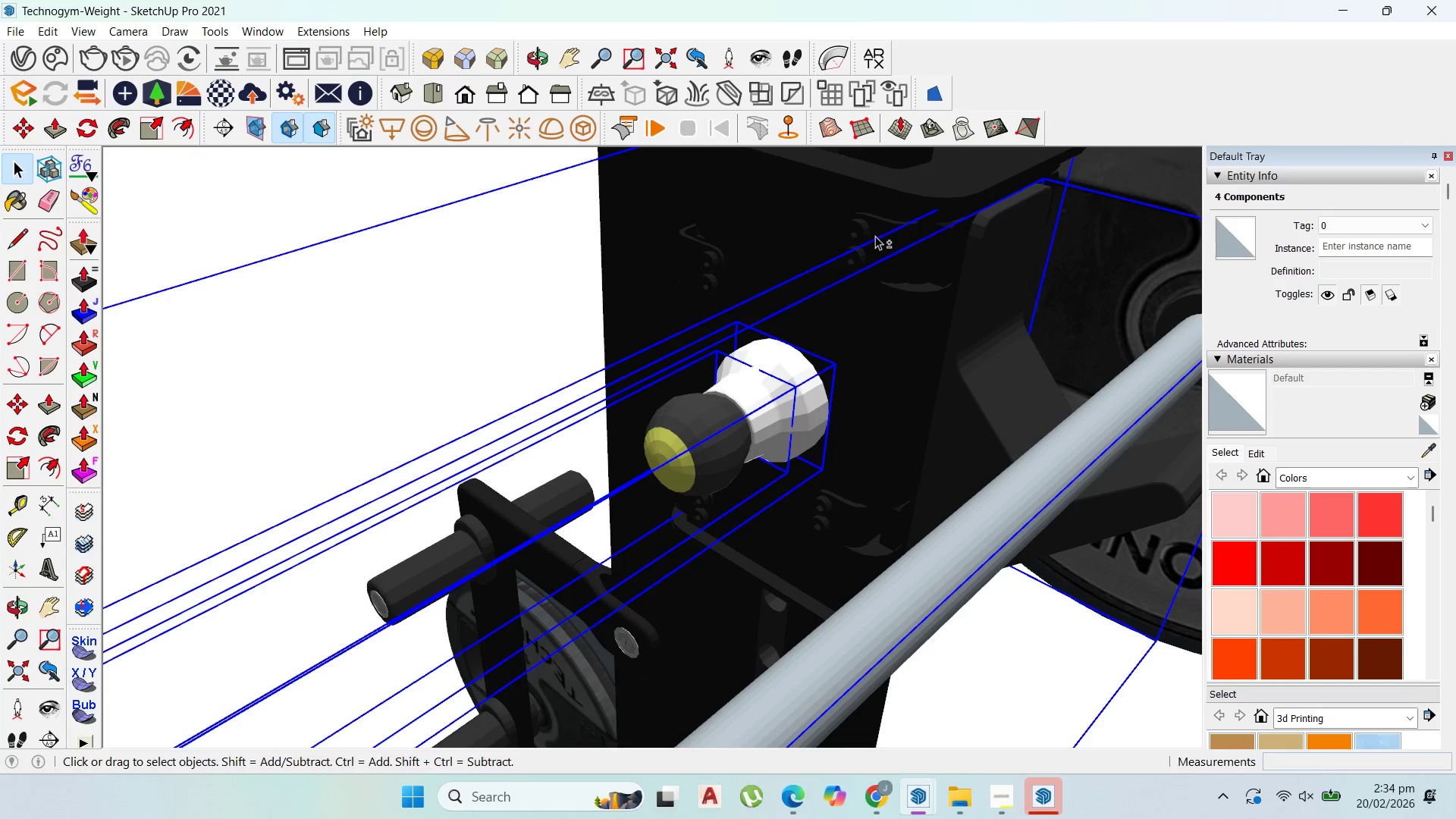 
left_click([849, 228])
 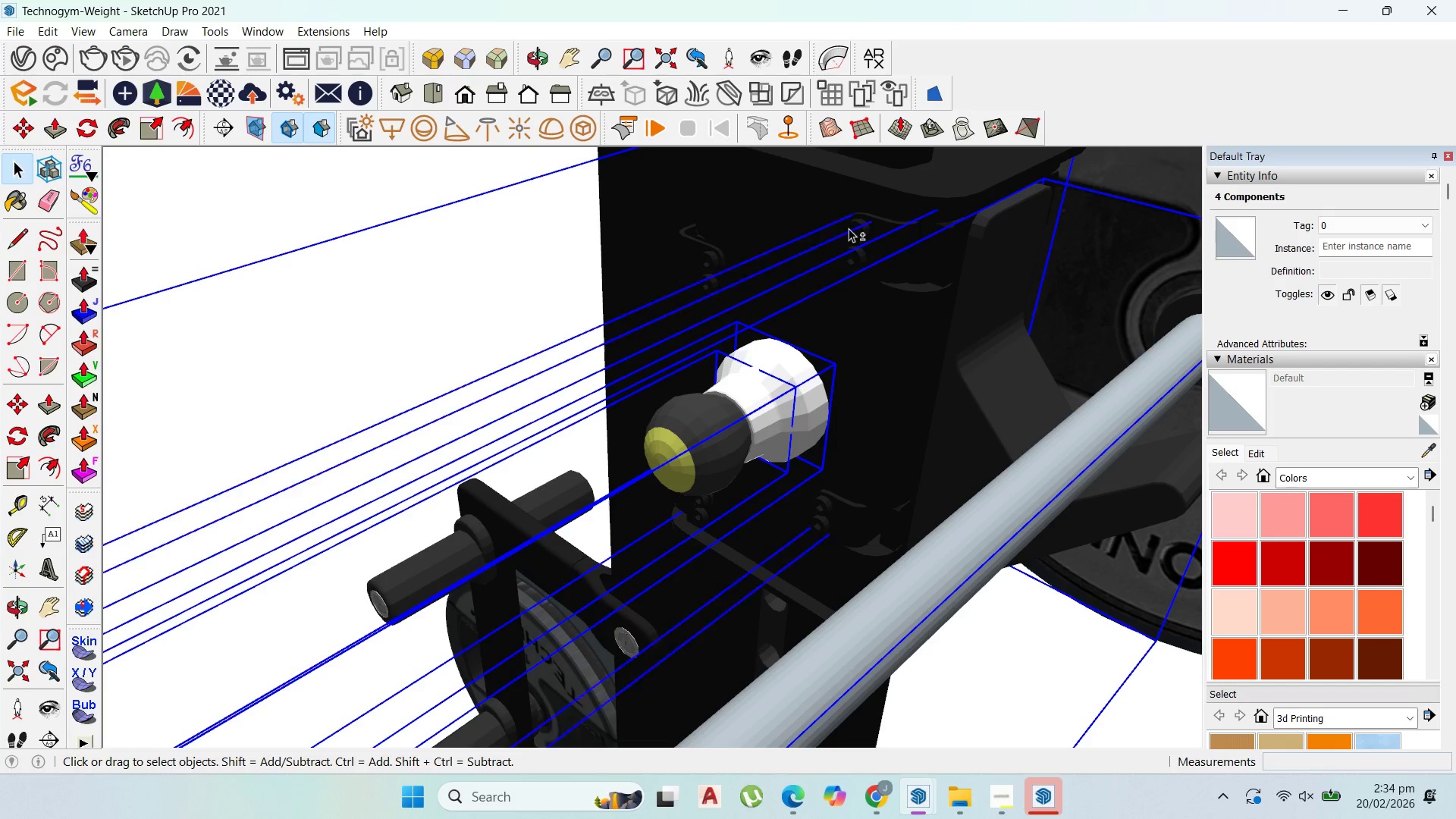 
hold_key(key=ShiftLeft, duration=1.5)
left_click([855, 260])
 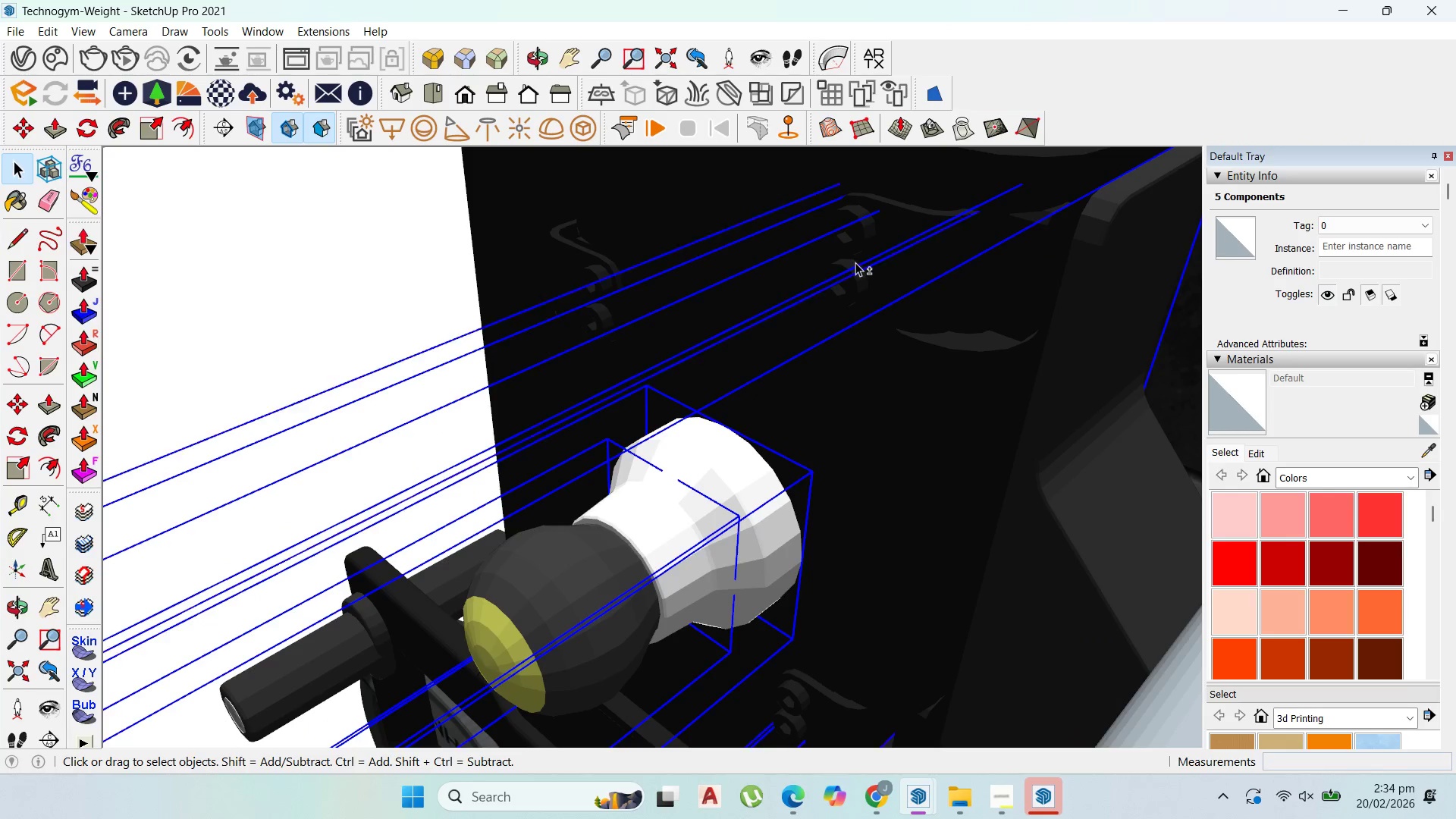 
scroll: coordinate [866, 236], scroll_direction: up, amount: 7.0
 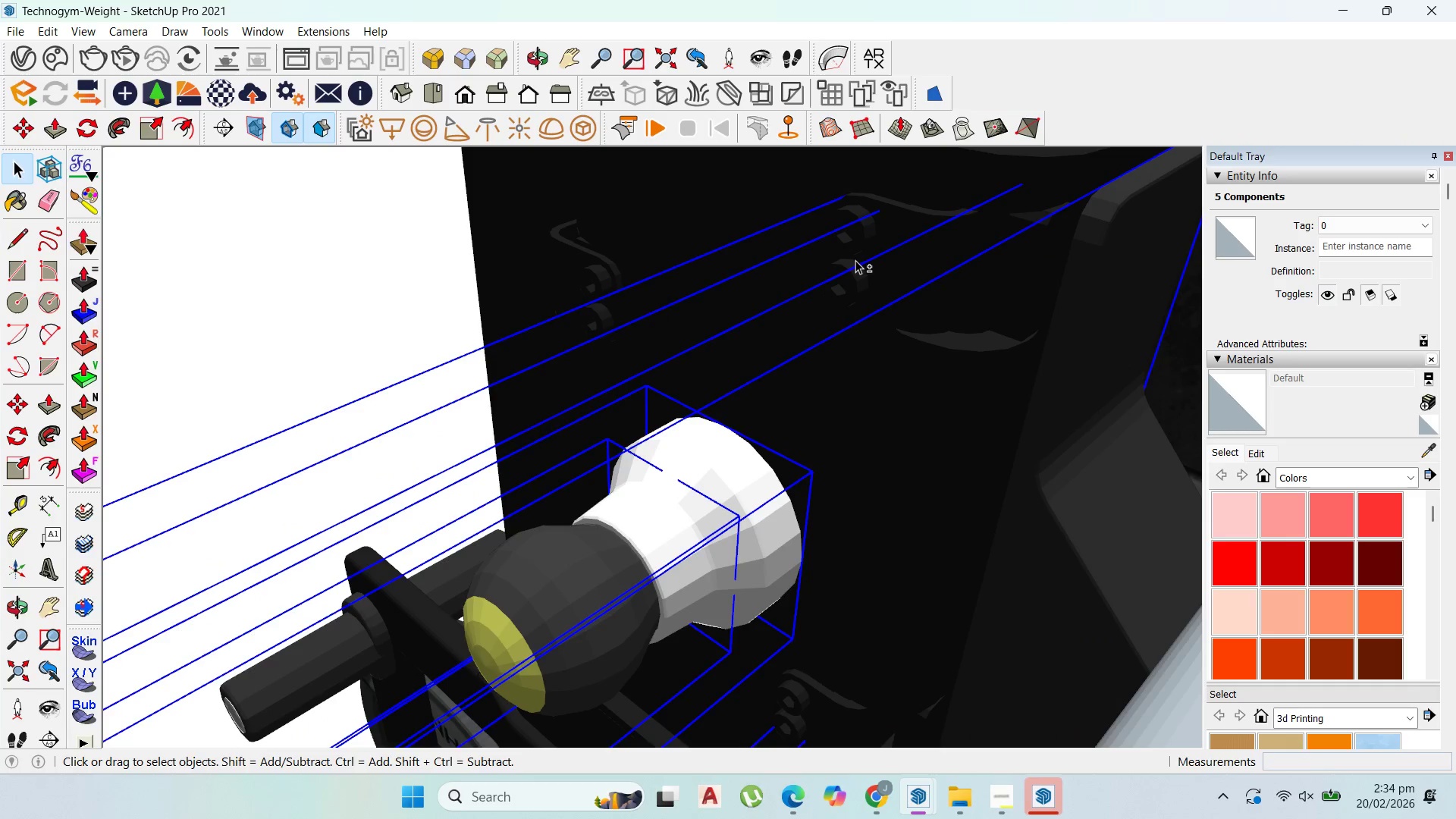 
hold_key(key=ShiftLeft, duration=1.53)
 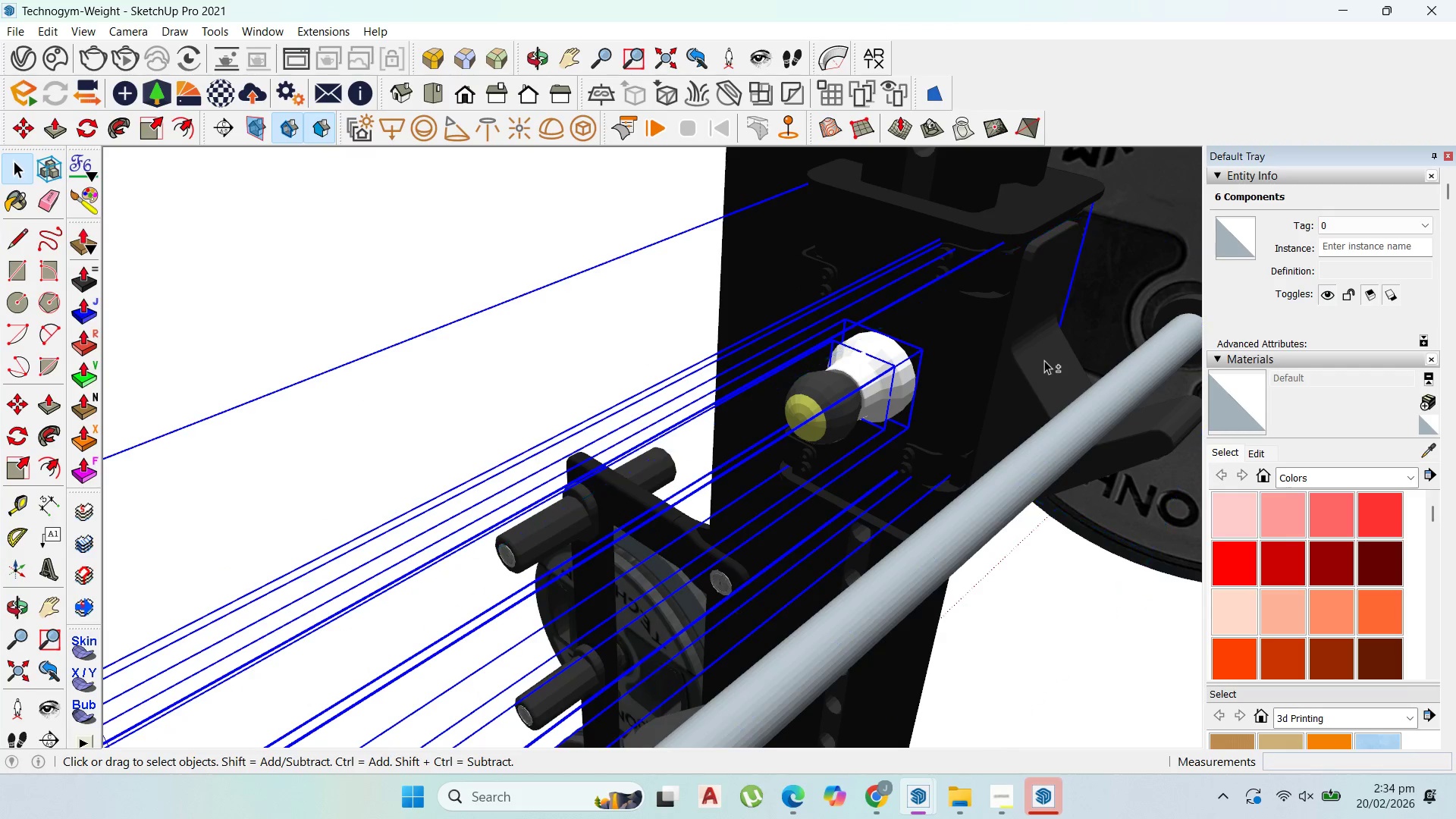 
hold_key(key=ShiftLeft, duration=1.5)
 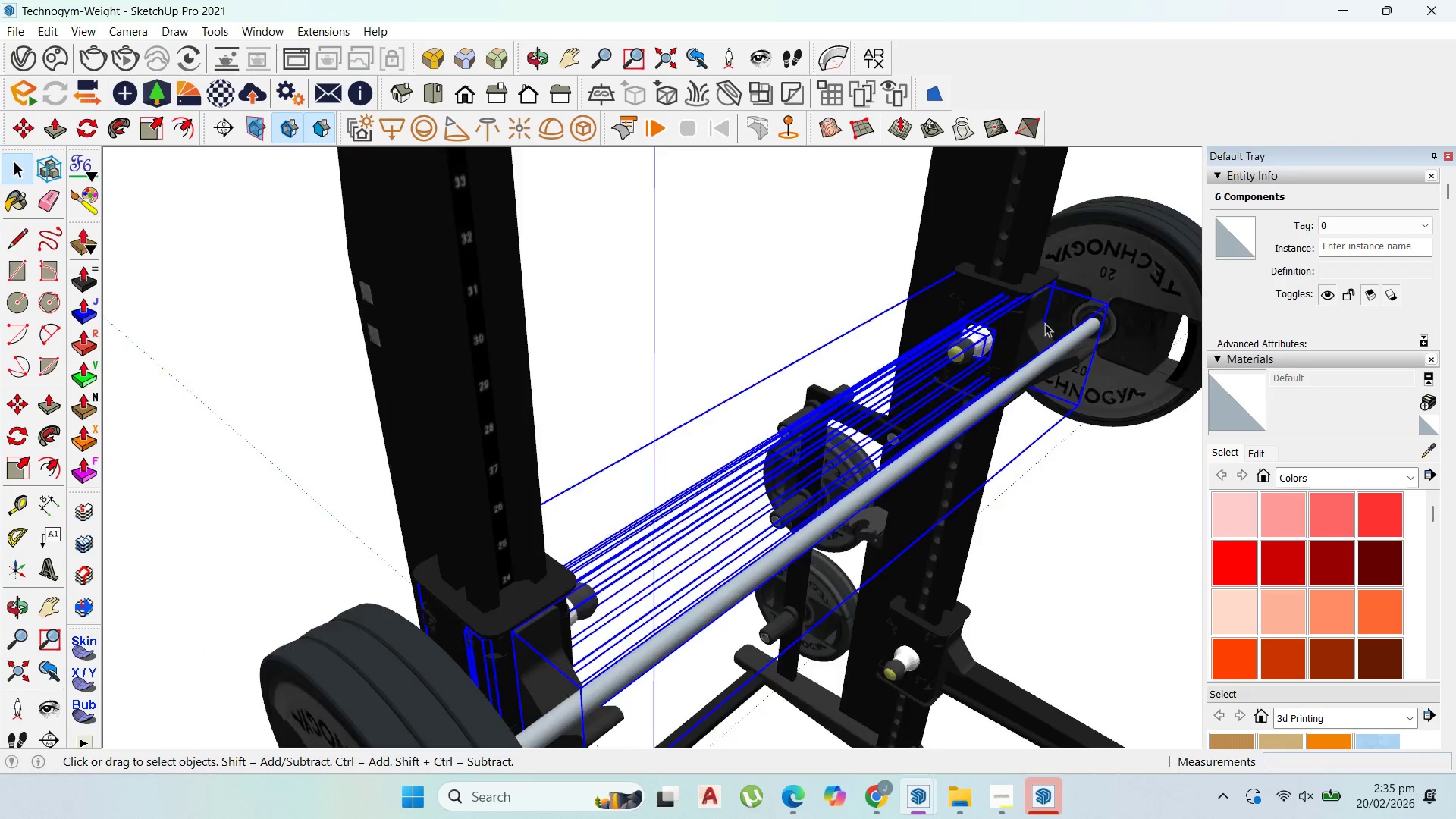 
scroll: coordinate [1023, 323], scroll_direction: down, amount: 13.0
 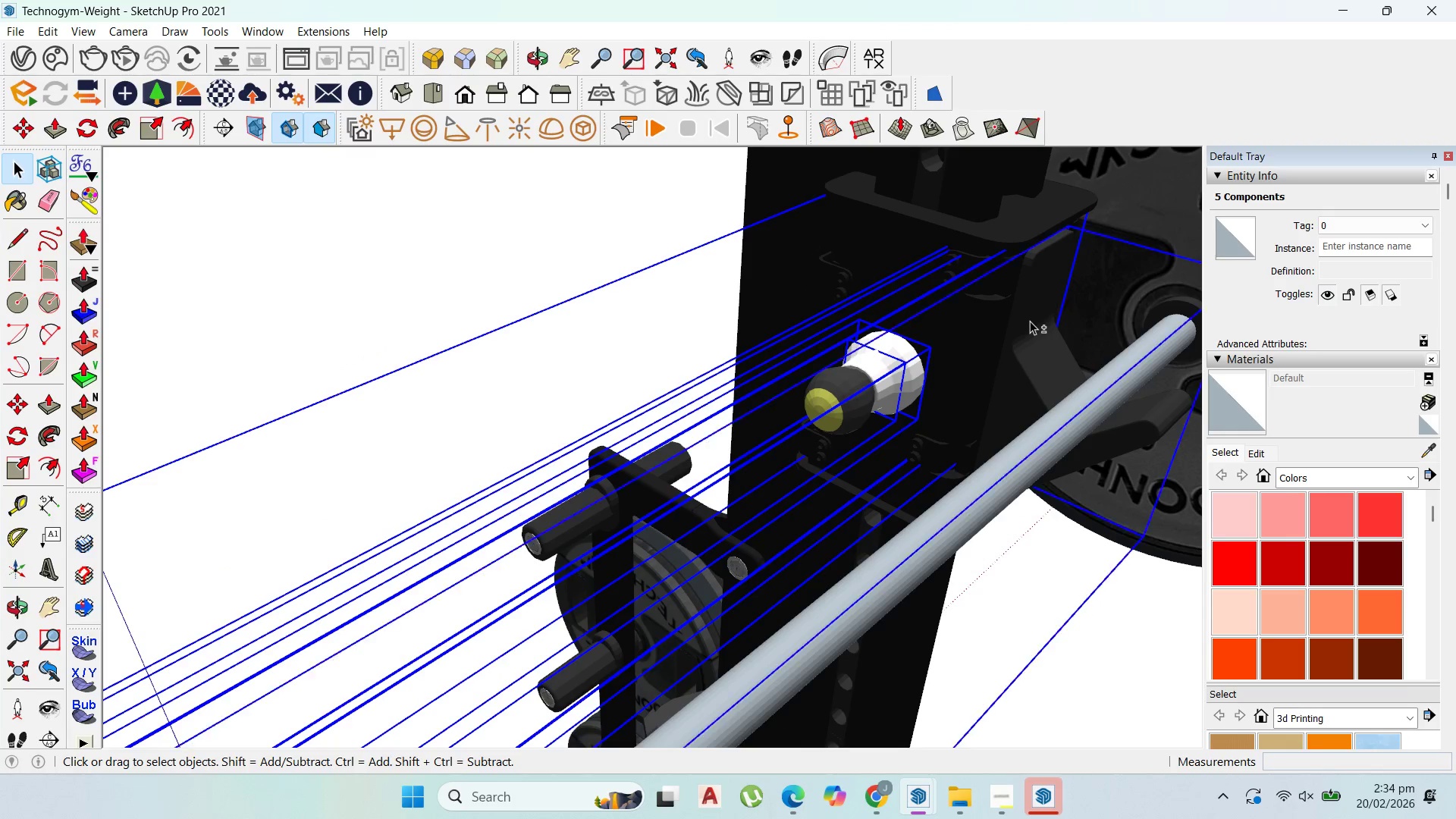 
key(Shift+ShiftLeft)
 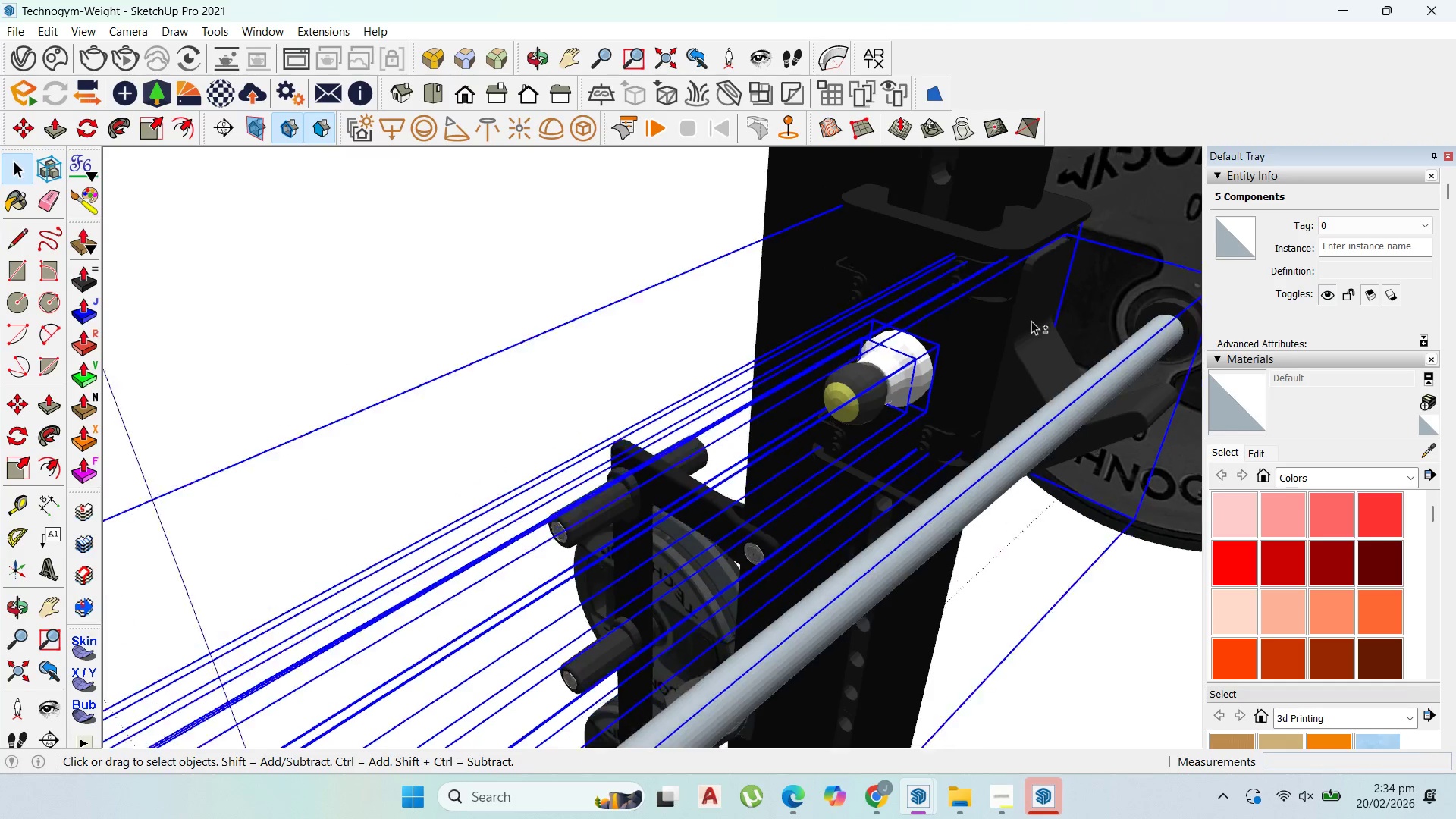 
key(Shift+ShiftLeft)
 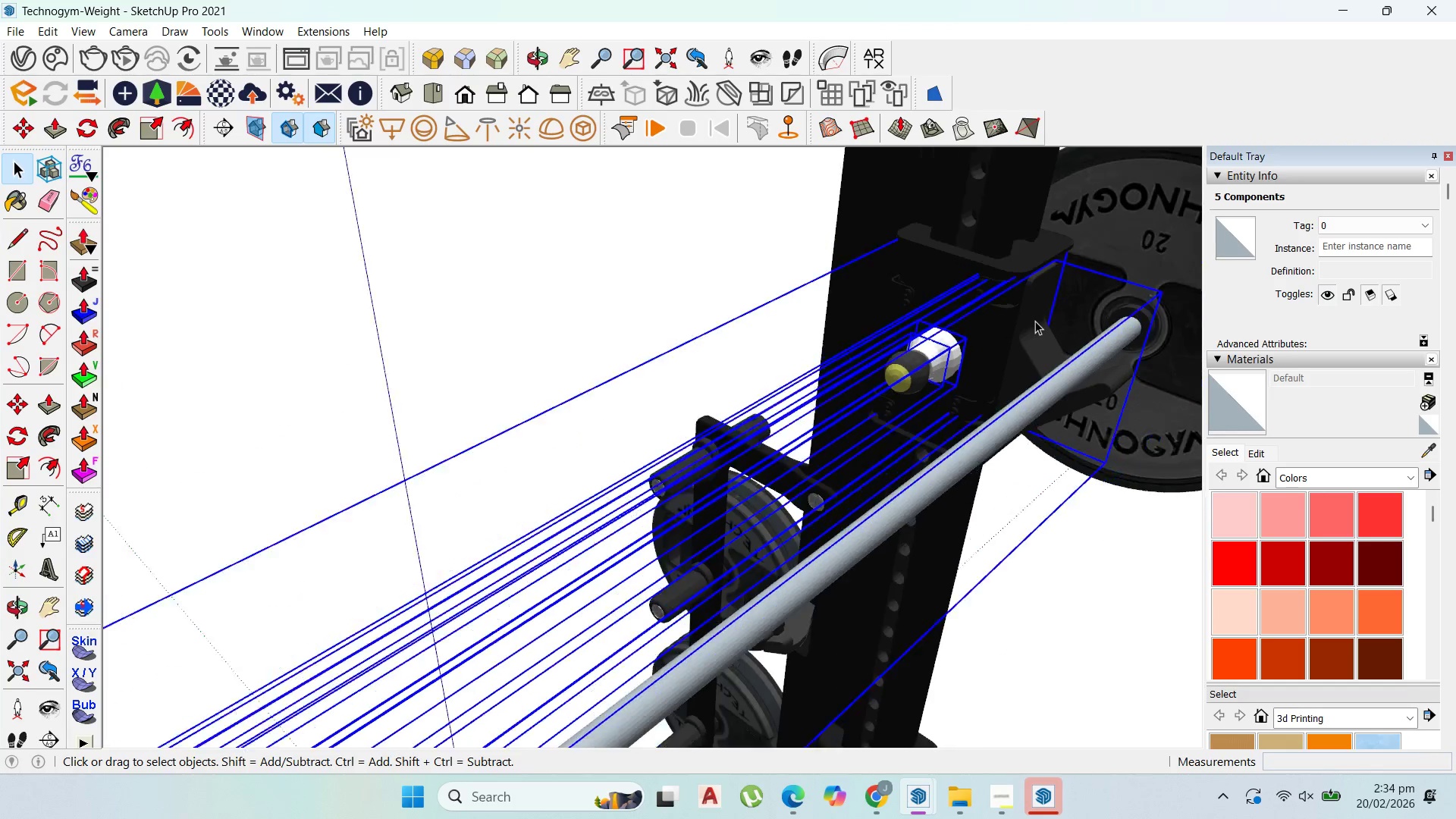 
key(Shift+ShiftLeft)
 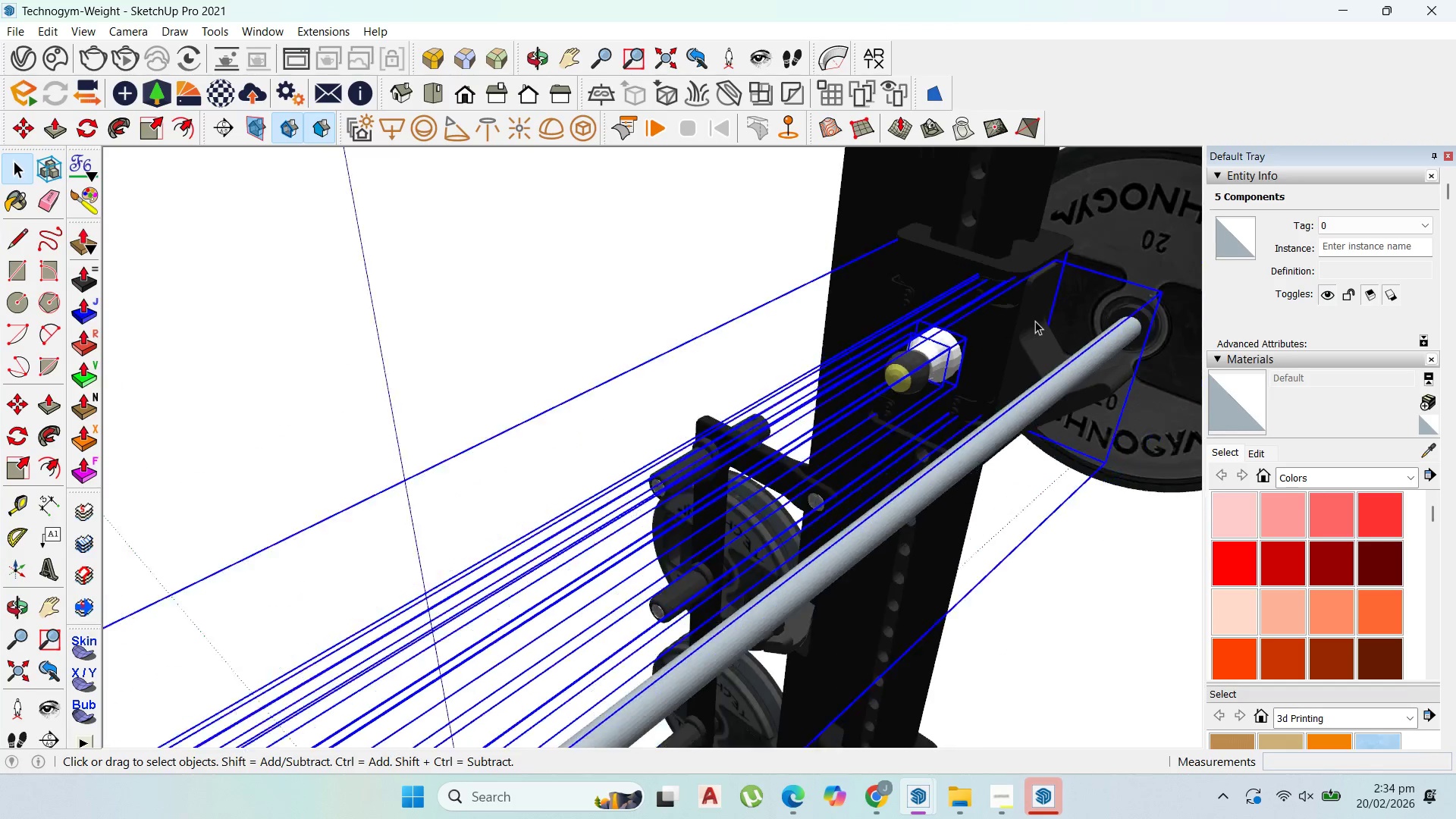 
key(Shift+ShiftLeft)
 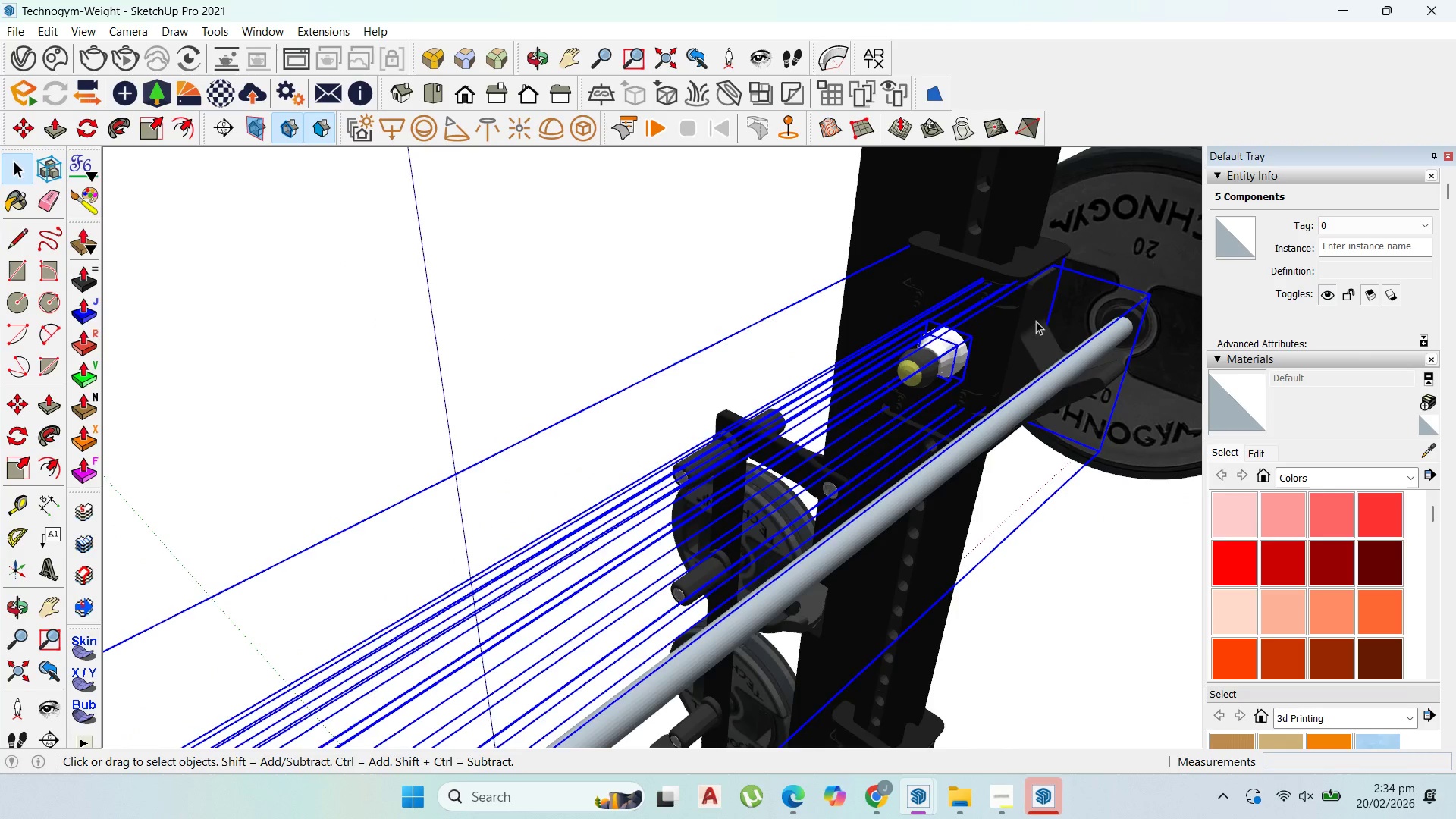 
scroll: coordinate [1049, 331], scroll_direction: down, amount: 15.0
 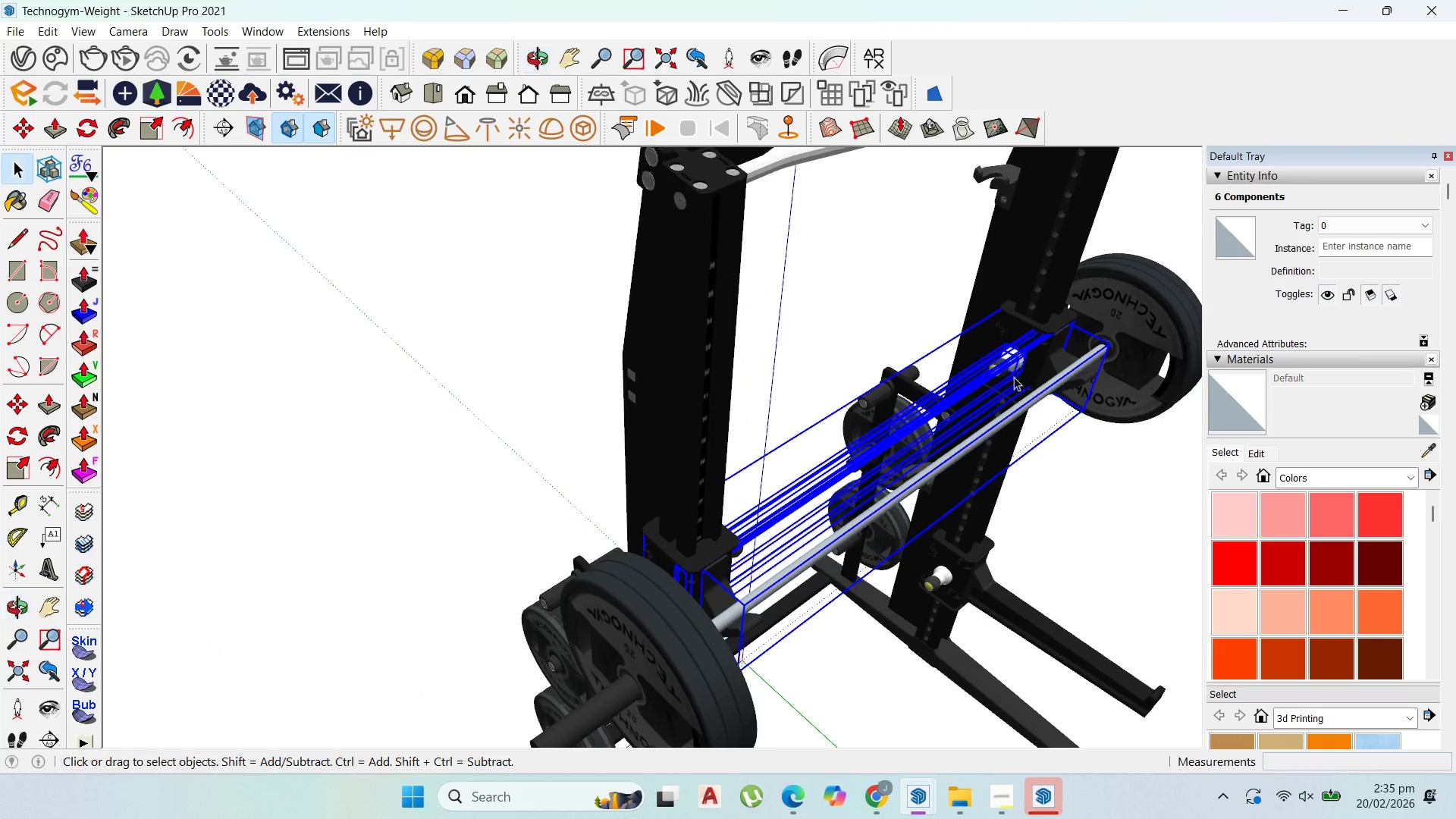 
hold_key(key=ShiftLeft, duration=1.5)
hold_key(key=ShiftLeft, duration=1.52)
scroll: coordinate [984, 321], scroll_direction: up, amount: 15.0
 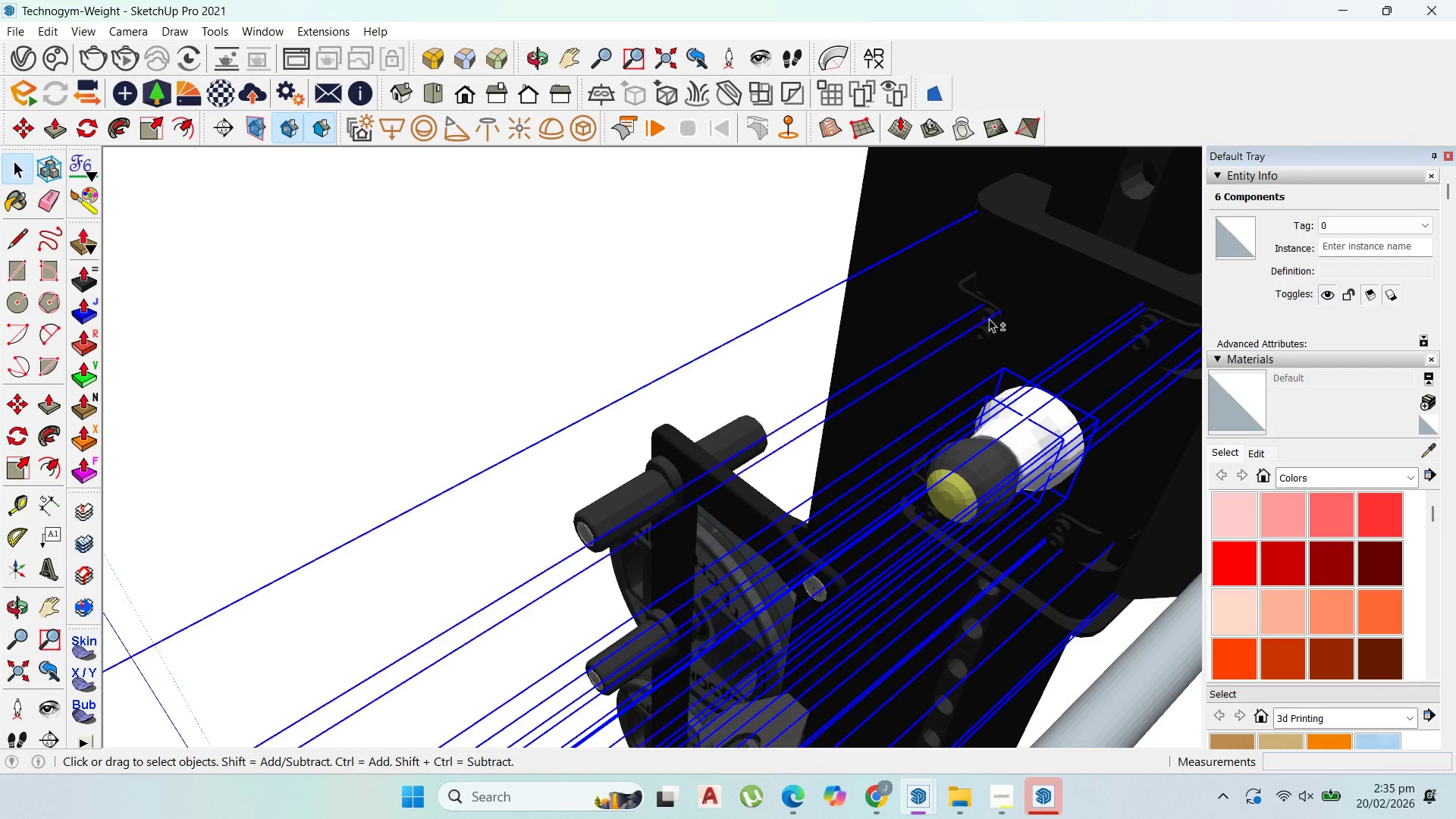 
left_click([989, 318])
 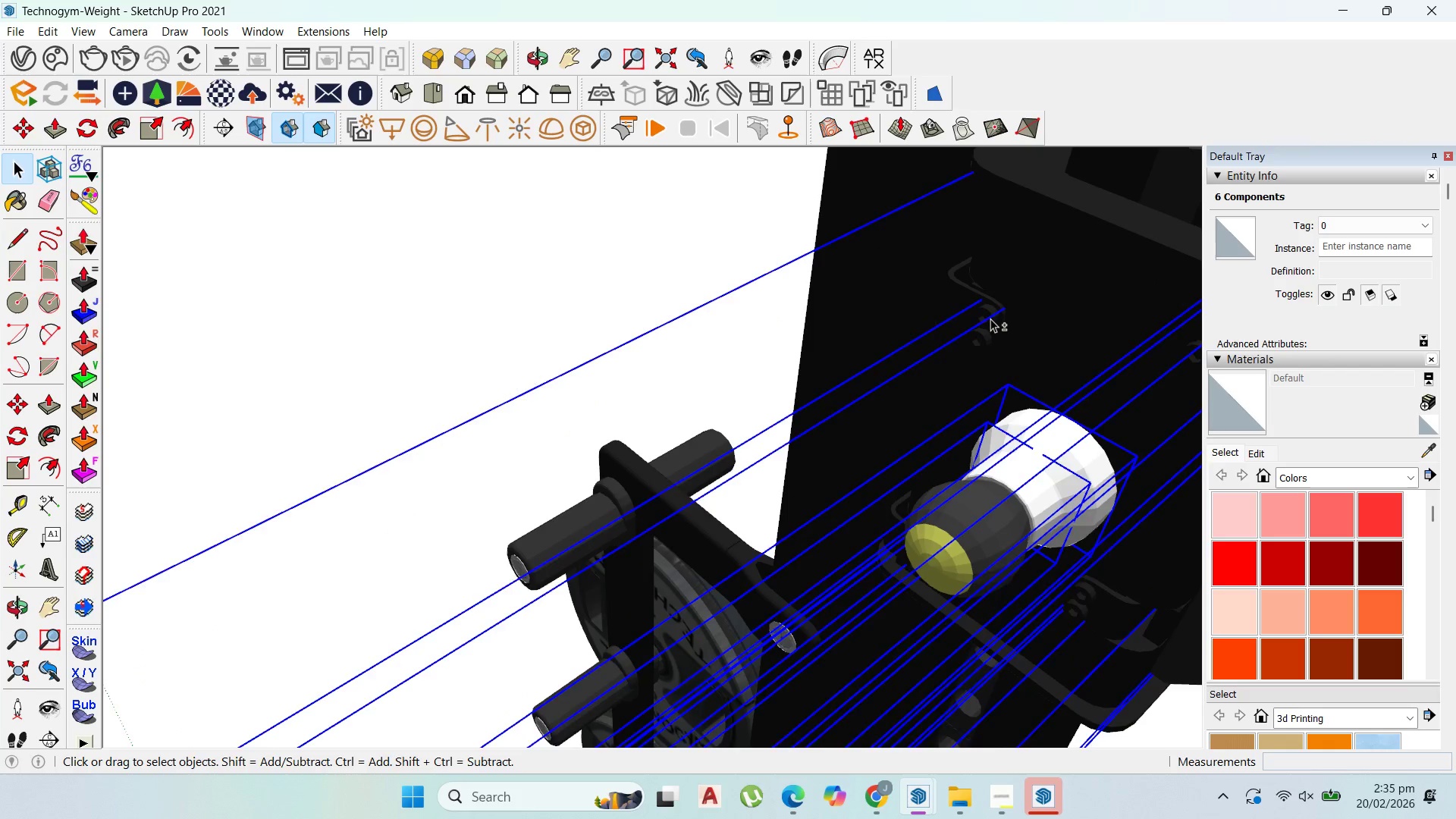 
hold_key(key=ShiftLeft, duration=1.53)
left_click([981, 338])
 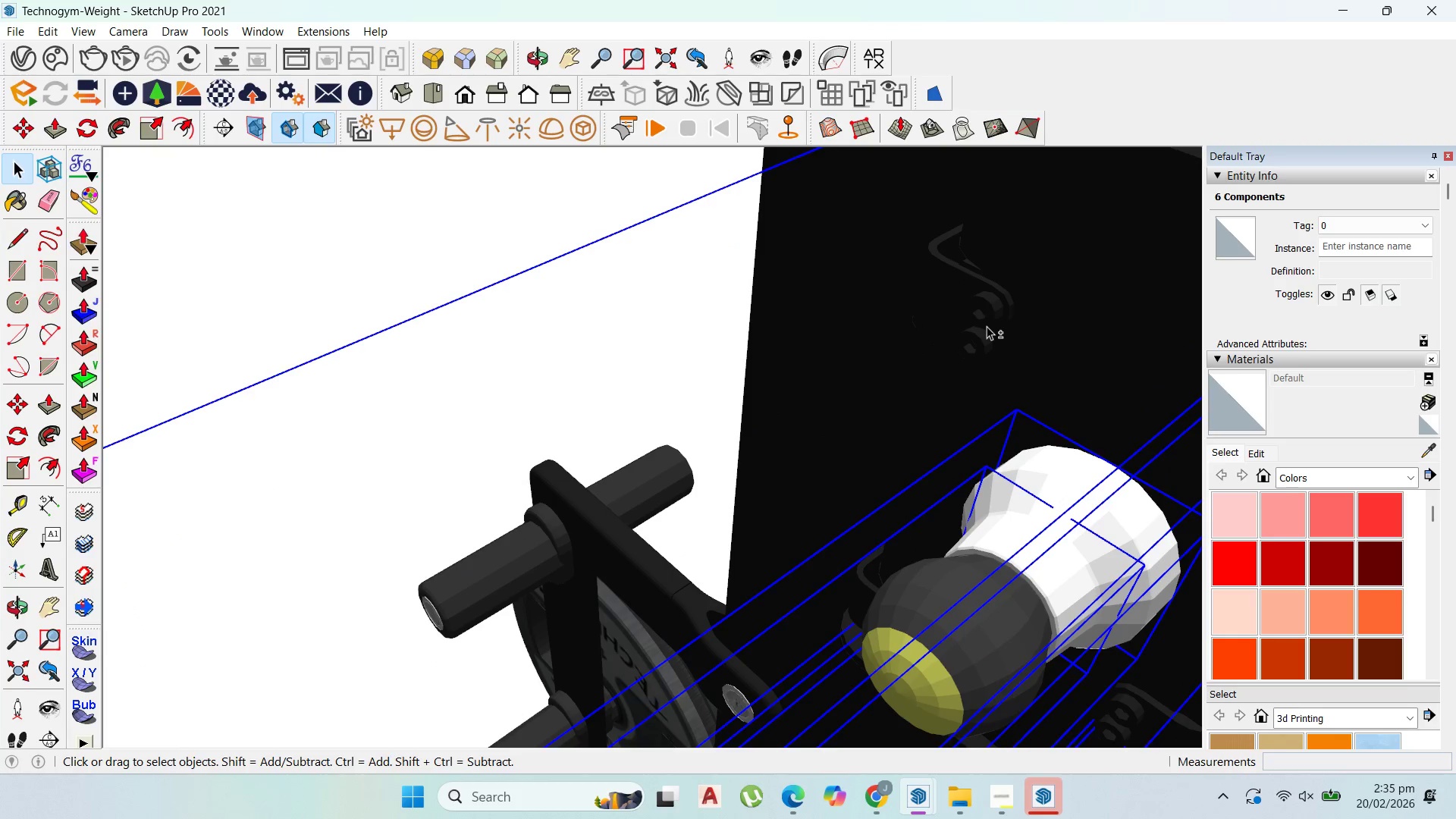 
scroll: coordinate [990, 335], scroll_direction: up, amount: 7.0
 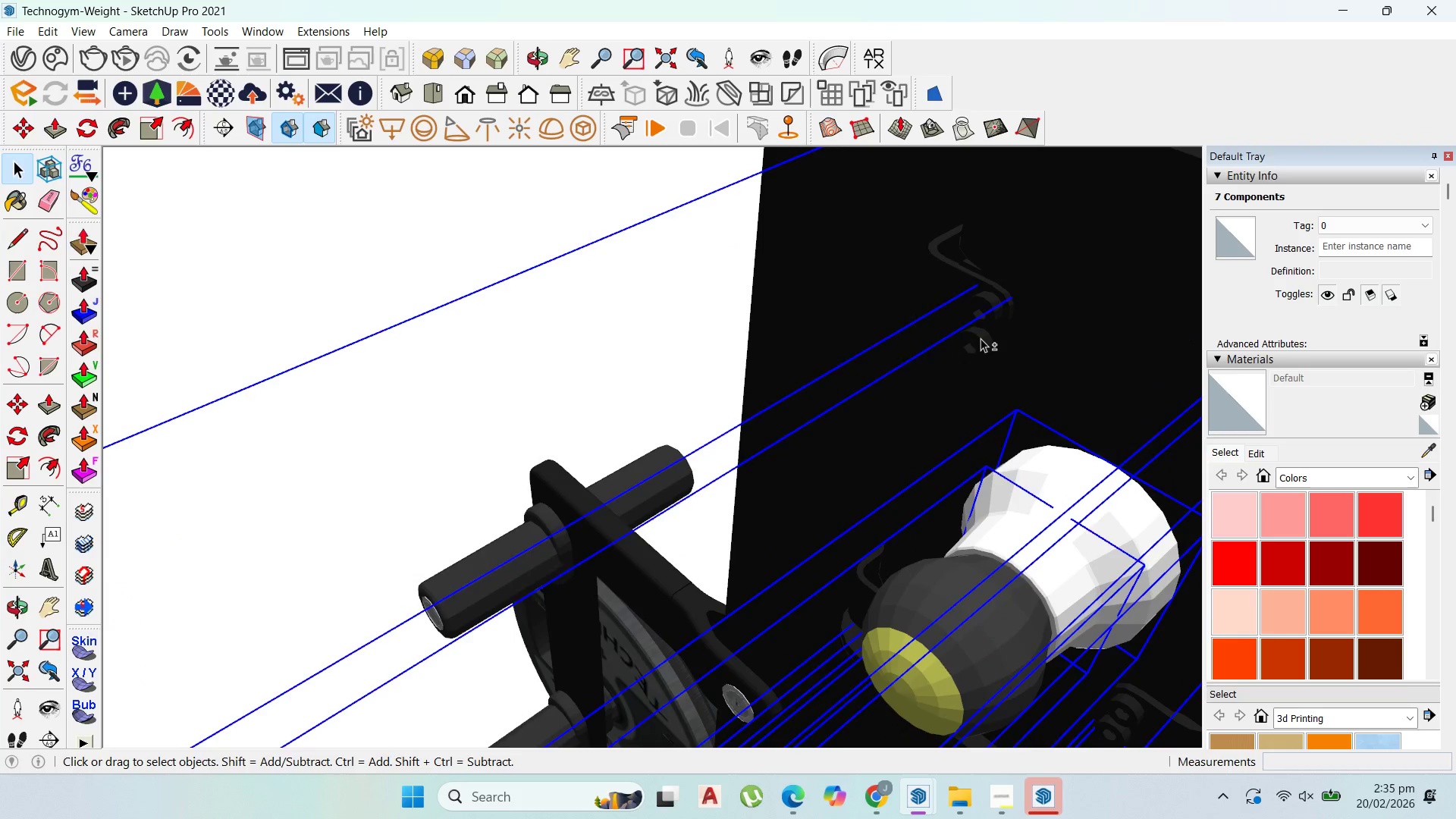 
left_click([987, 313])
 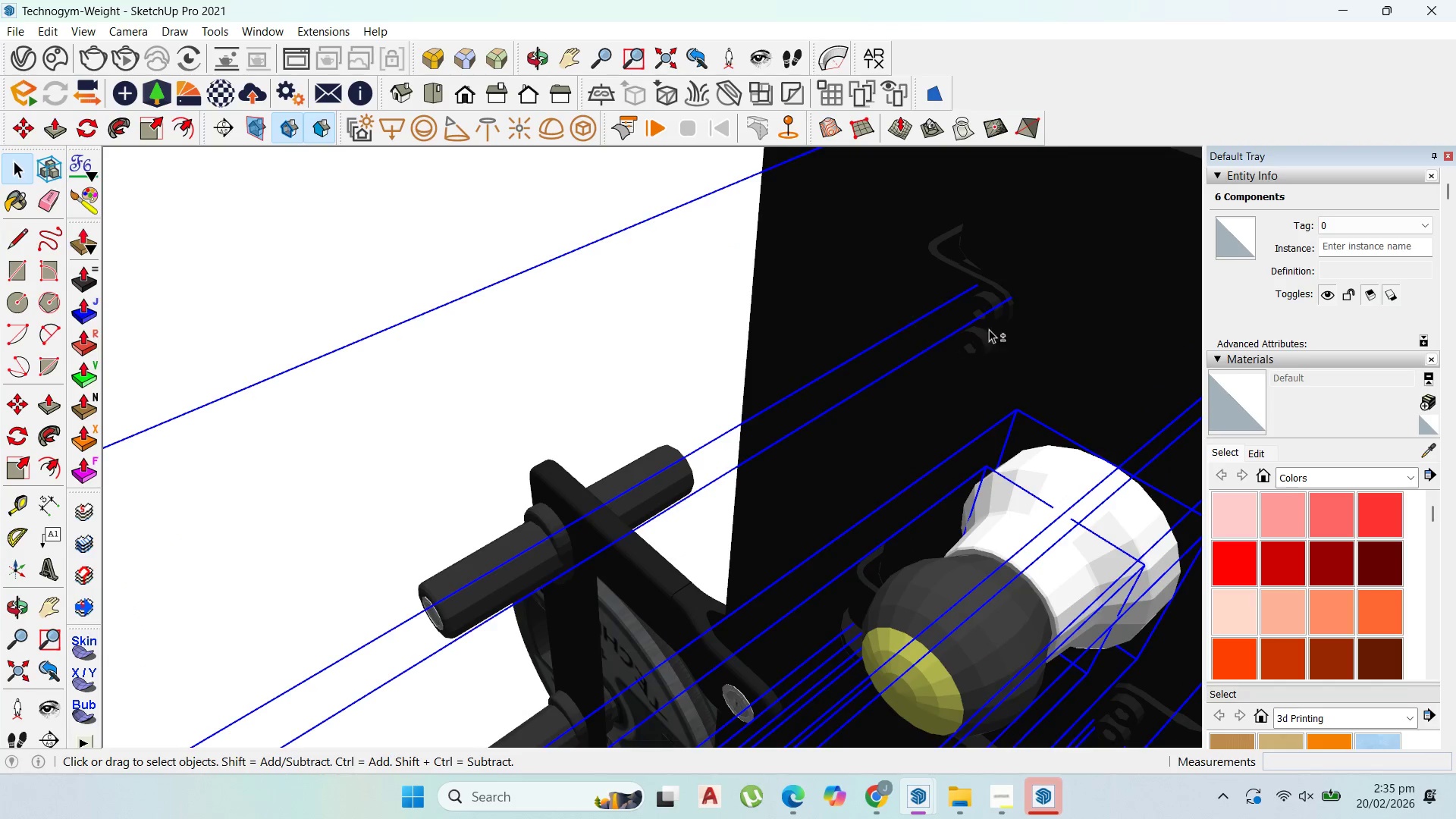 
hold_key(key=ShiftLeft, duration=1.5)
left_click([981, 355])
 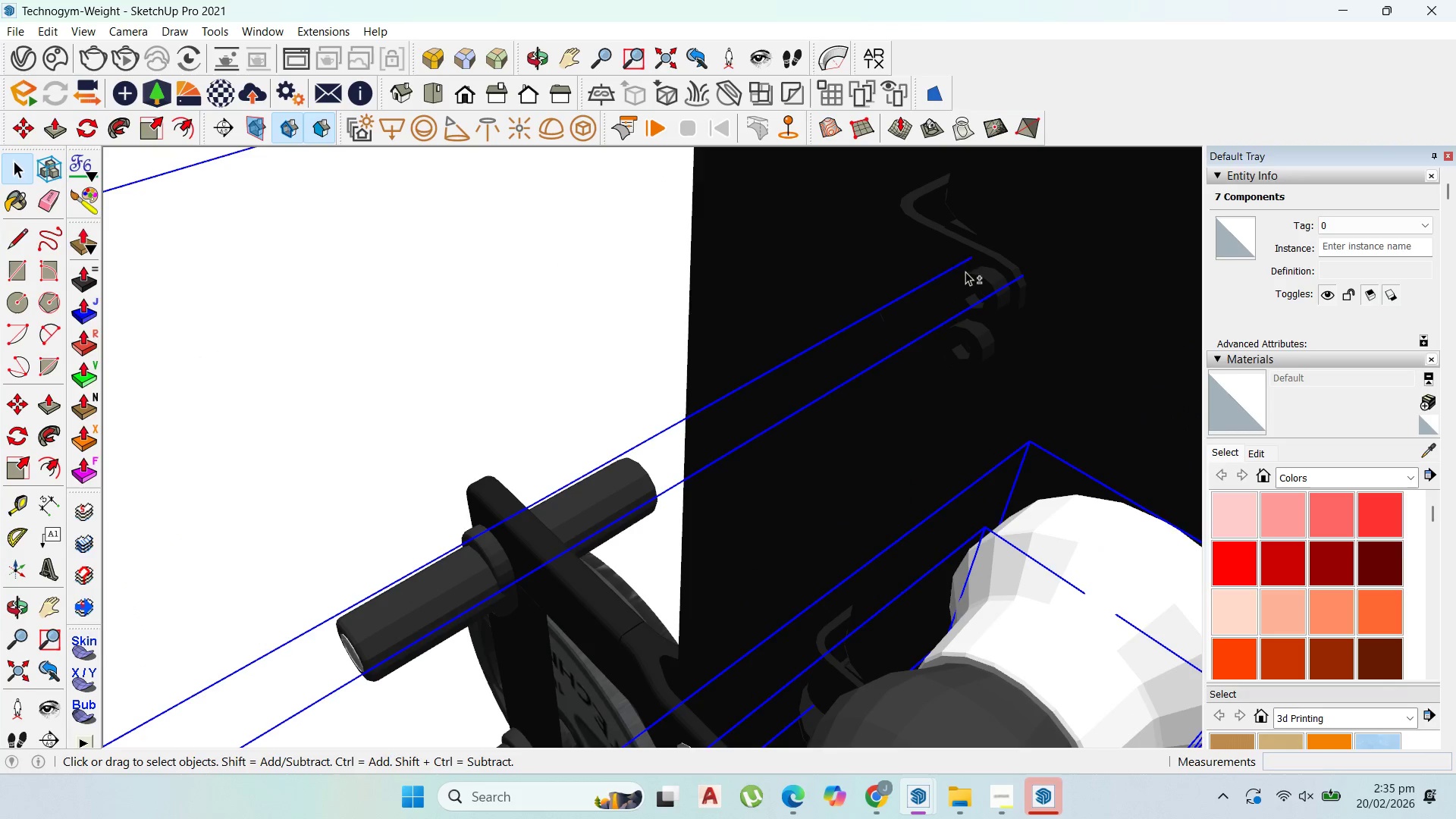 
scroll: coordinate [989, 342], scroll_direction: up, amount: 4.0
 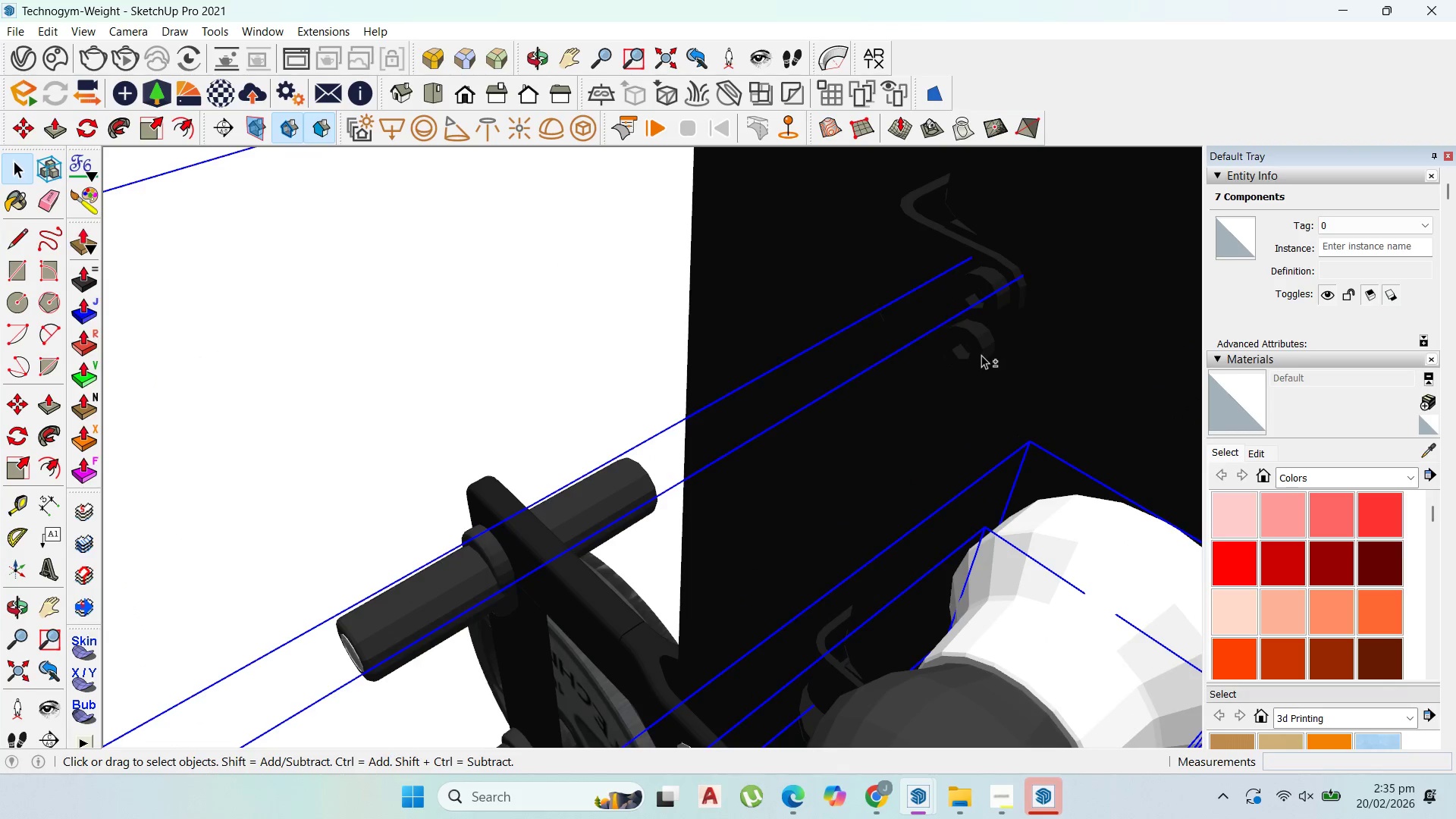 
hold_key(key=ShiftLeft, duration=1.42)
left_click([932, 233])
 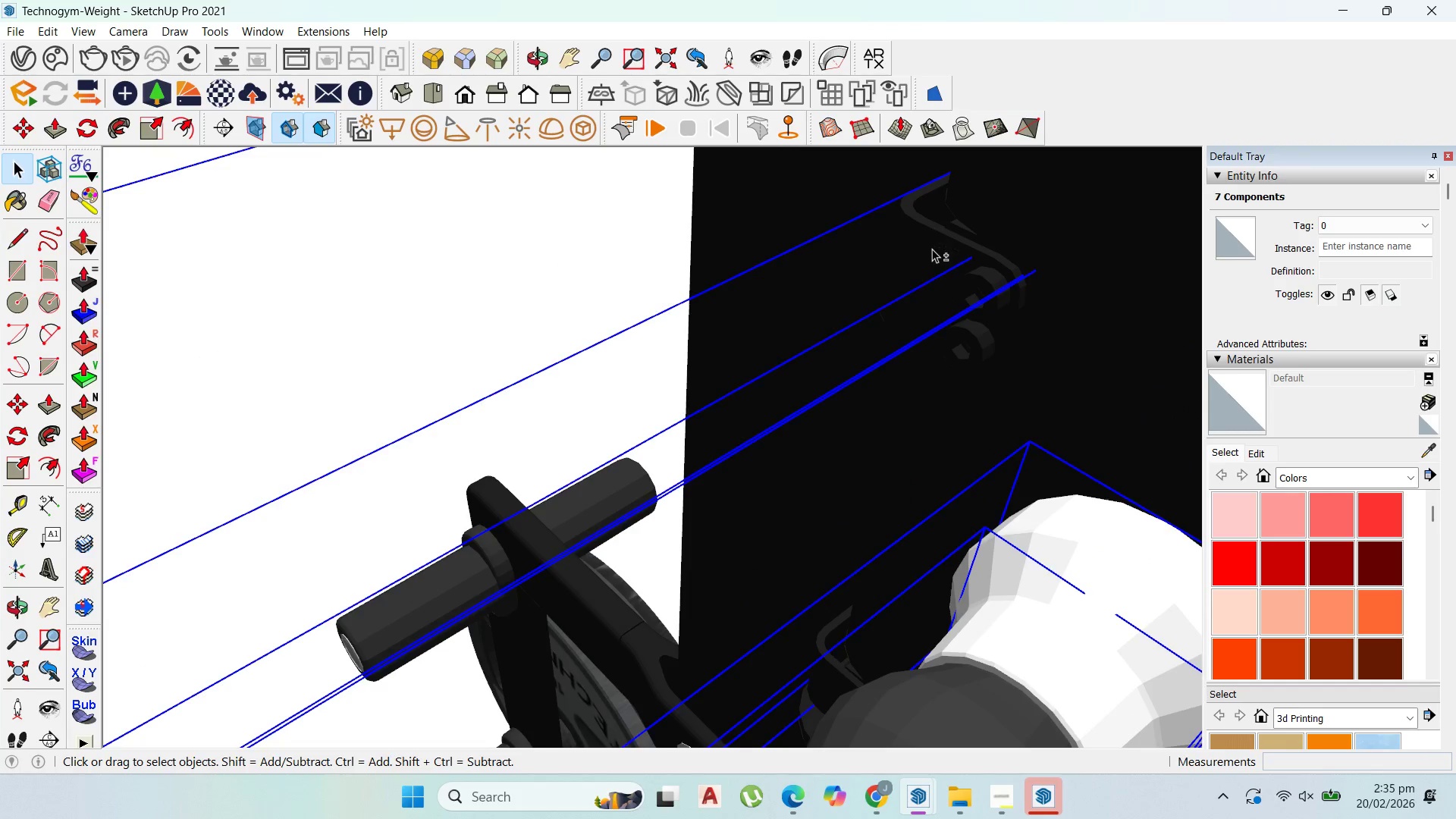 
scroll: coordinate [909, 309], scroll_direction: down, amount: 20.0
 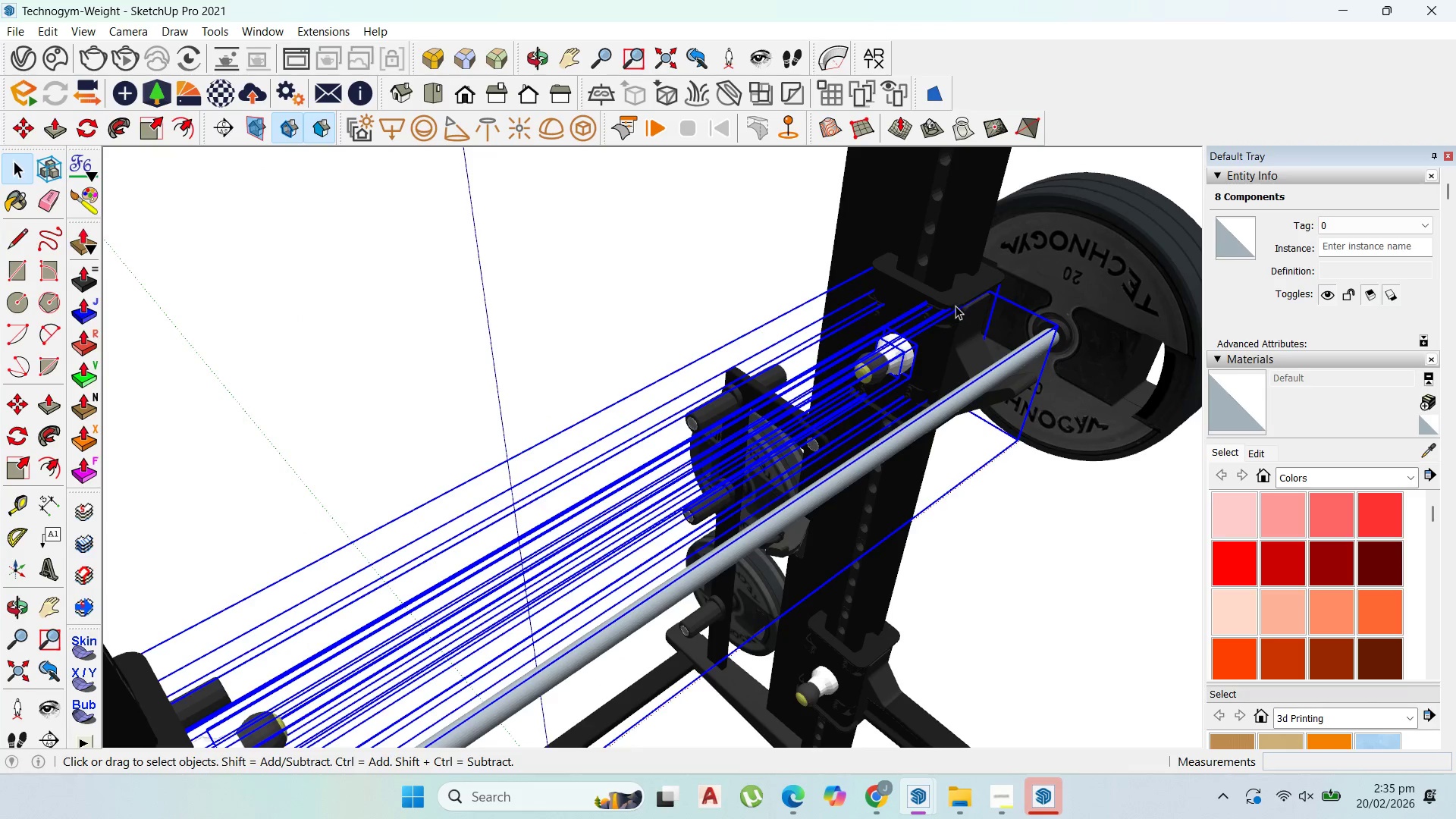 
hold_key(key=ShiftLeft, duration=2.58)
left_click([906, 293])
 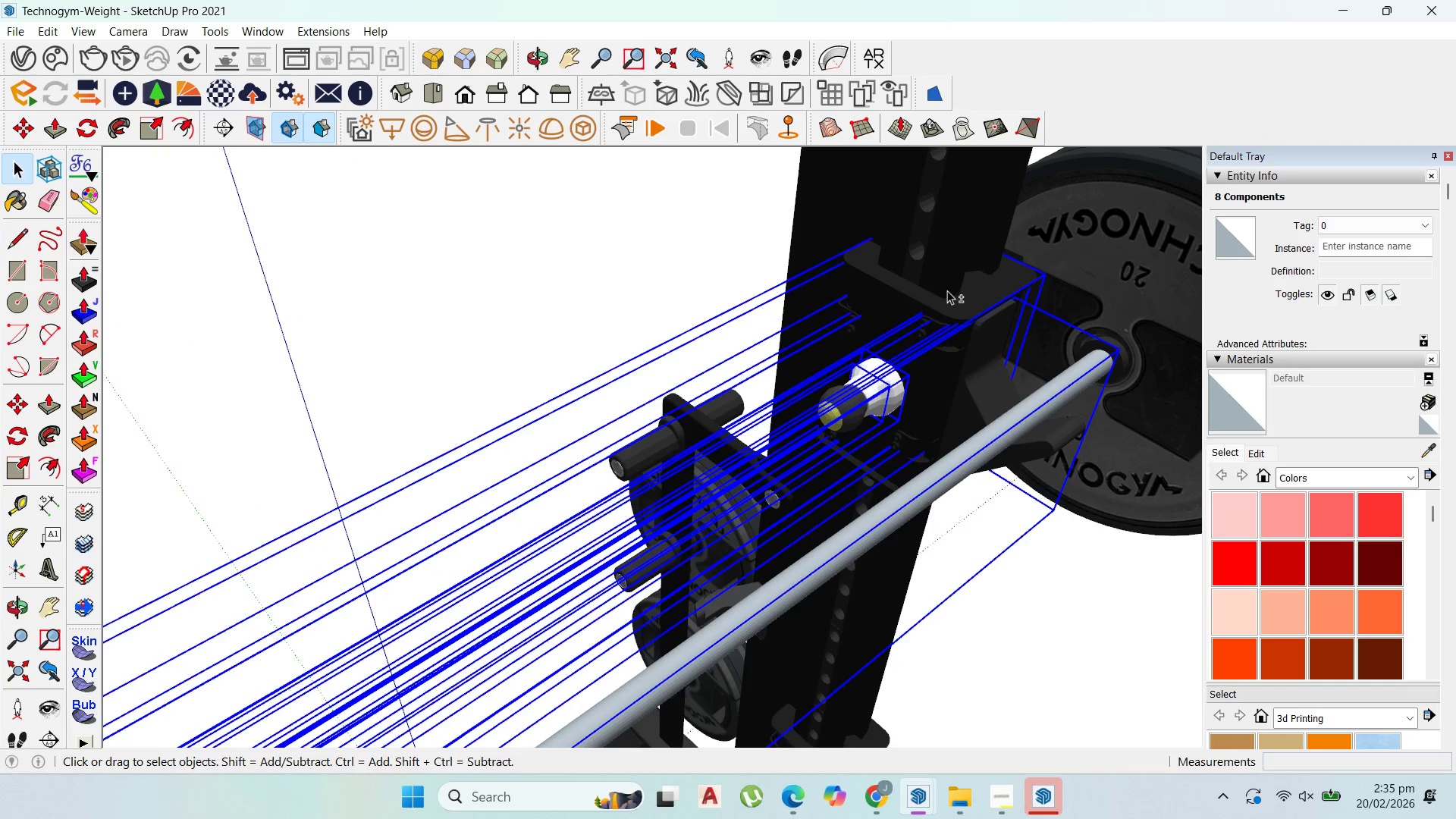 
scroll: coordinate [987, 311], scroll_direction: up, amount: 6.0
 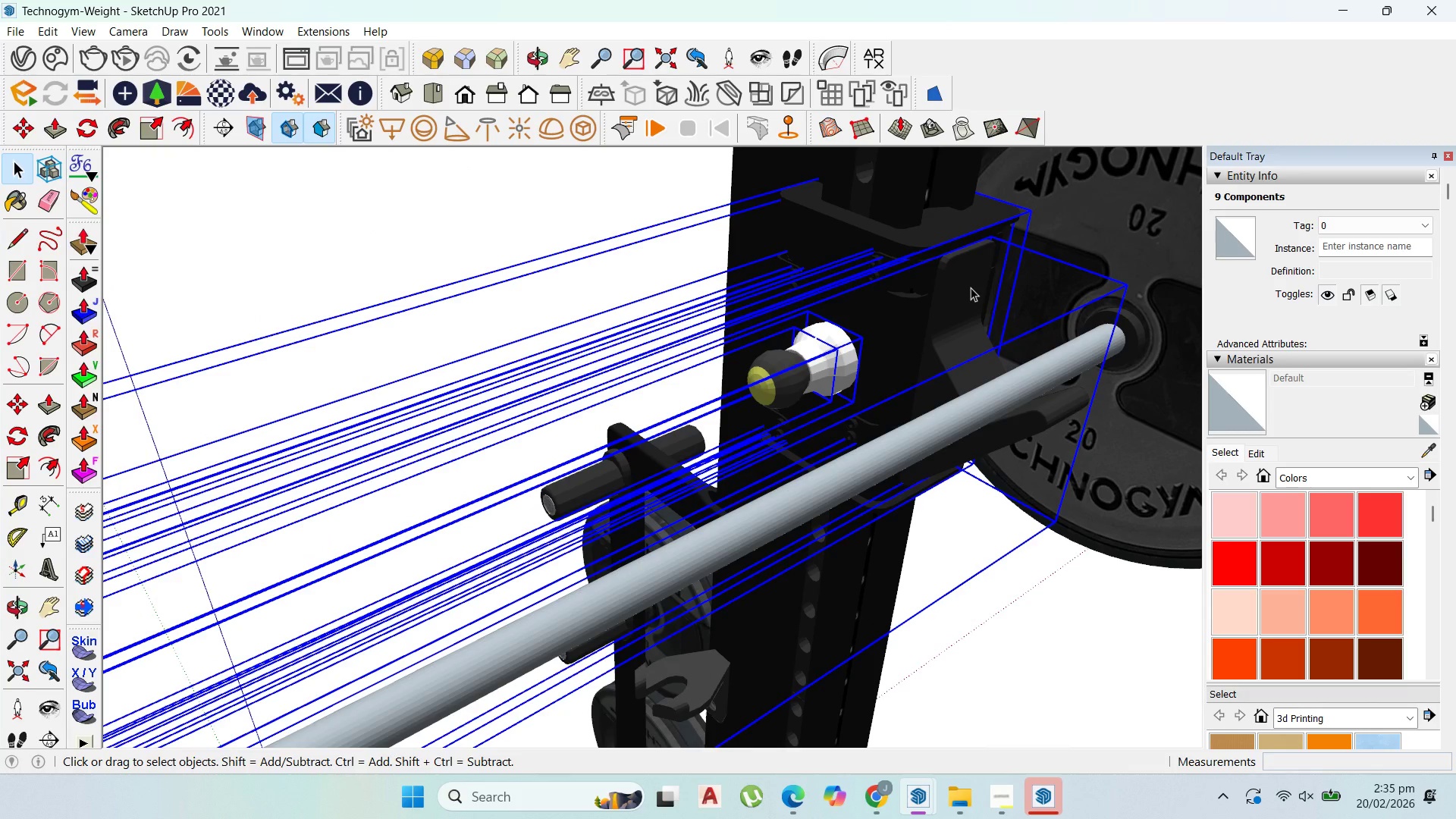 
hold_key(key=ShiftLeft, duration=1.53)
left_click([968, 288])
 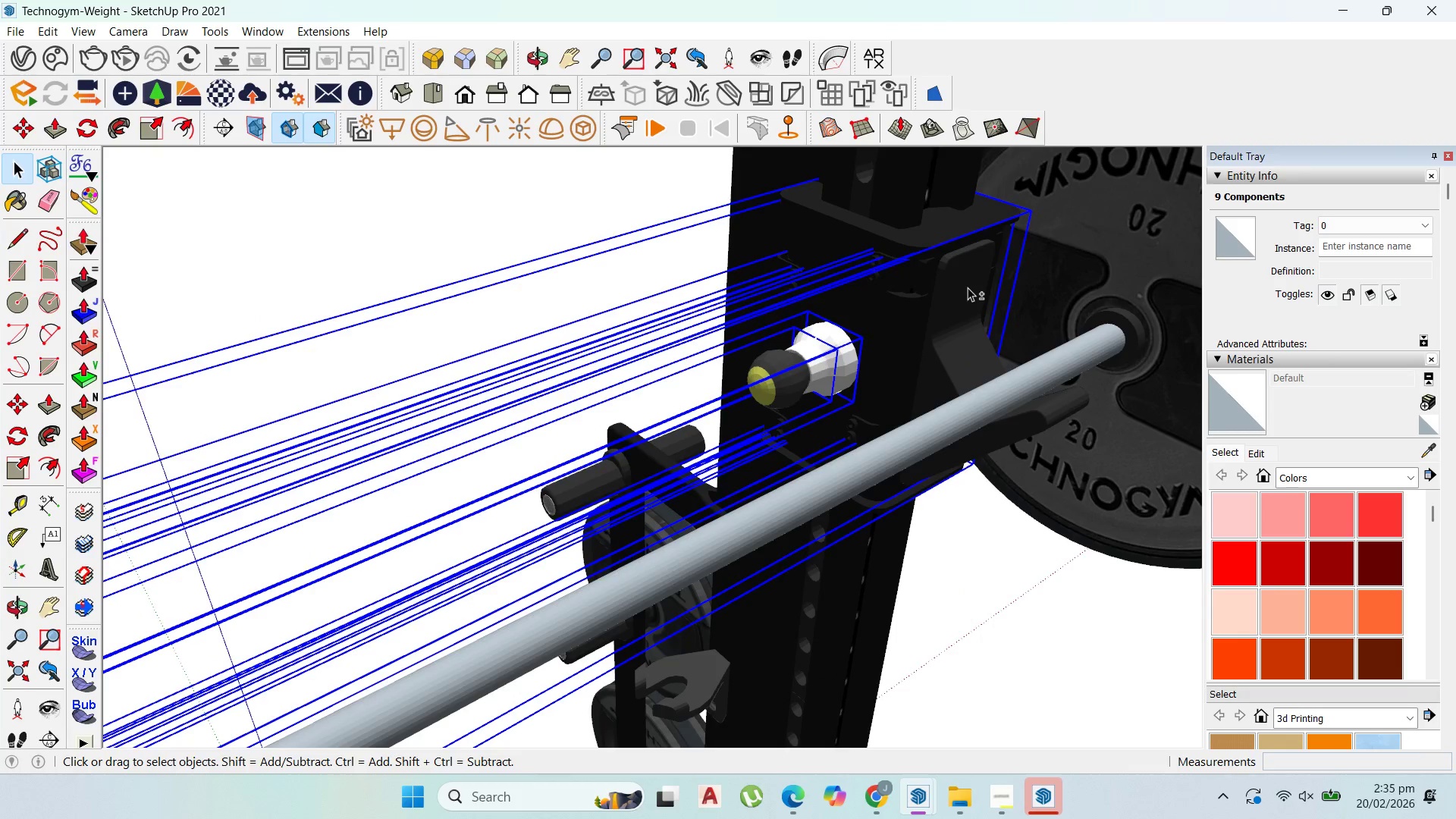 
double_click([968, 287])
 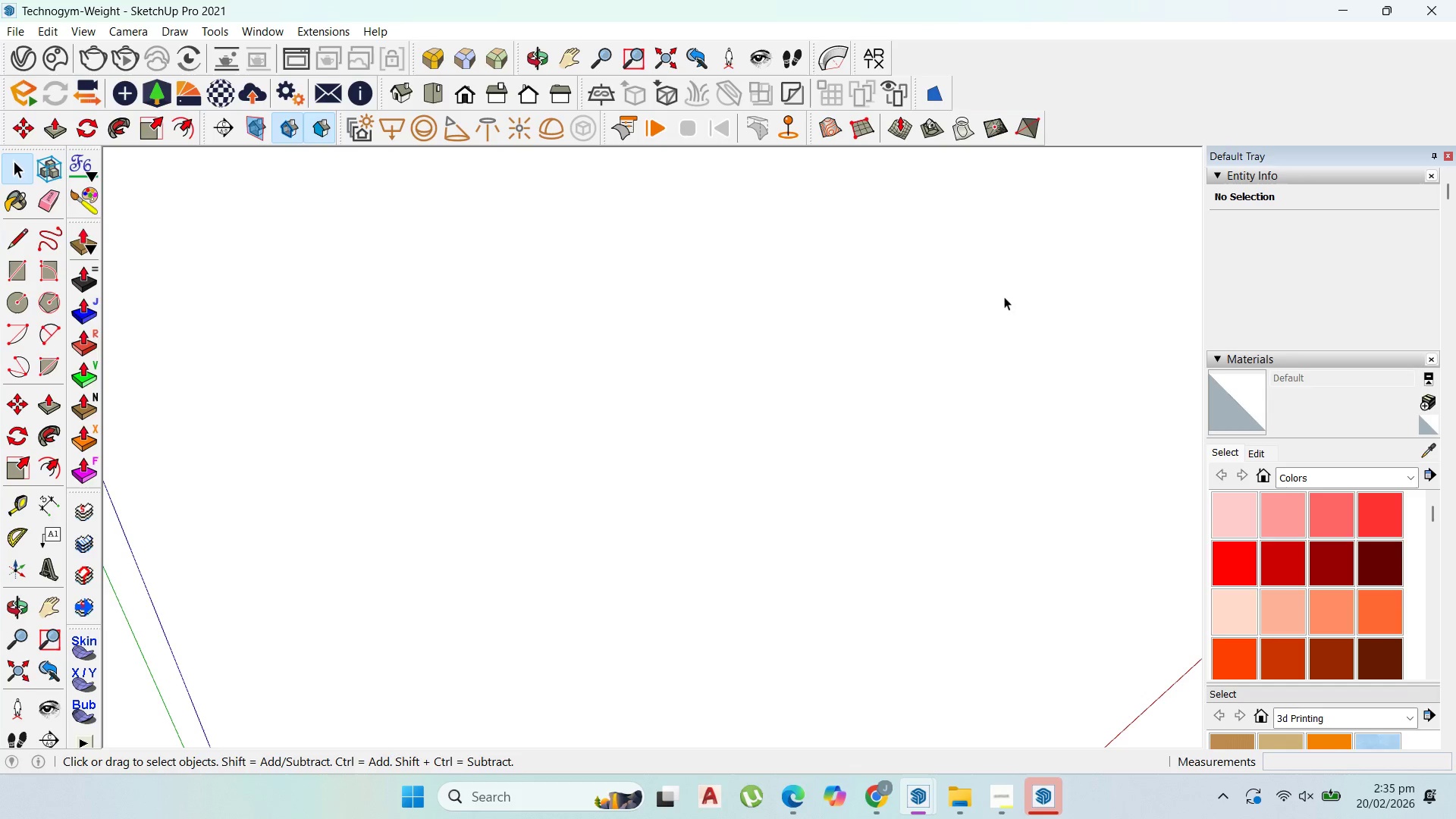 
scroll: coordinate [877, 441], scroll_direction: down, amount: 11.0
 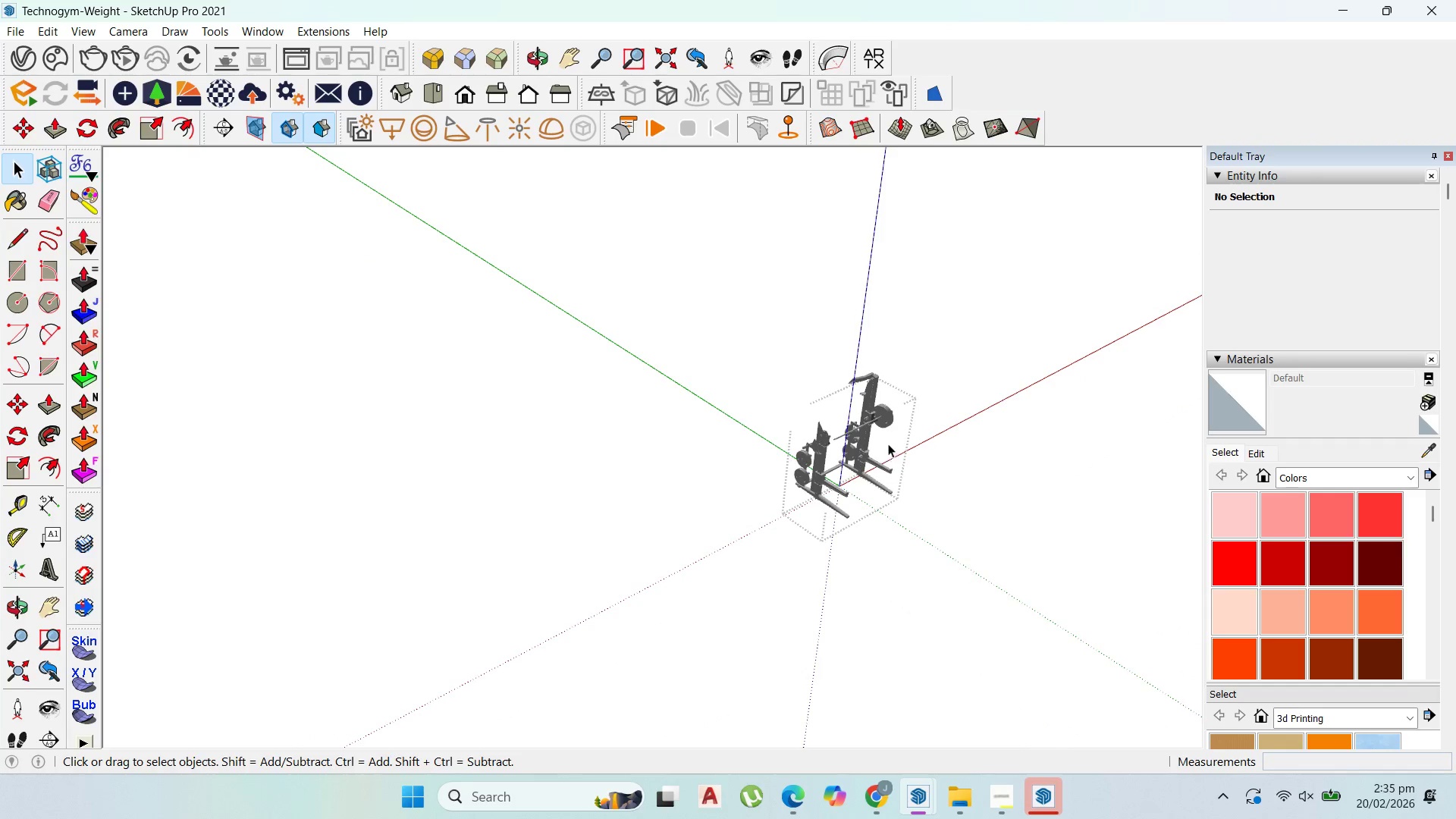 
key(Escape)
 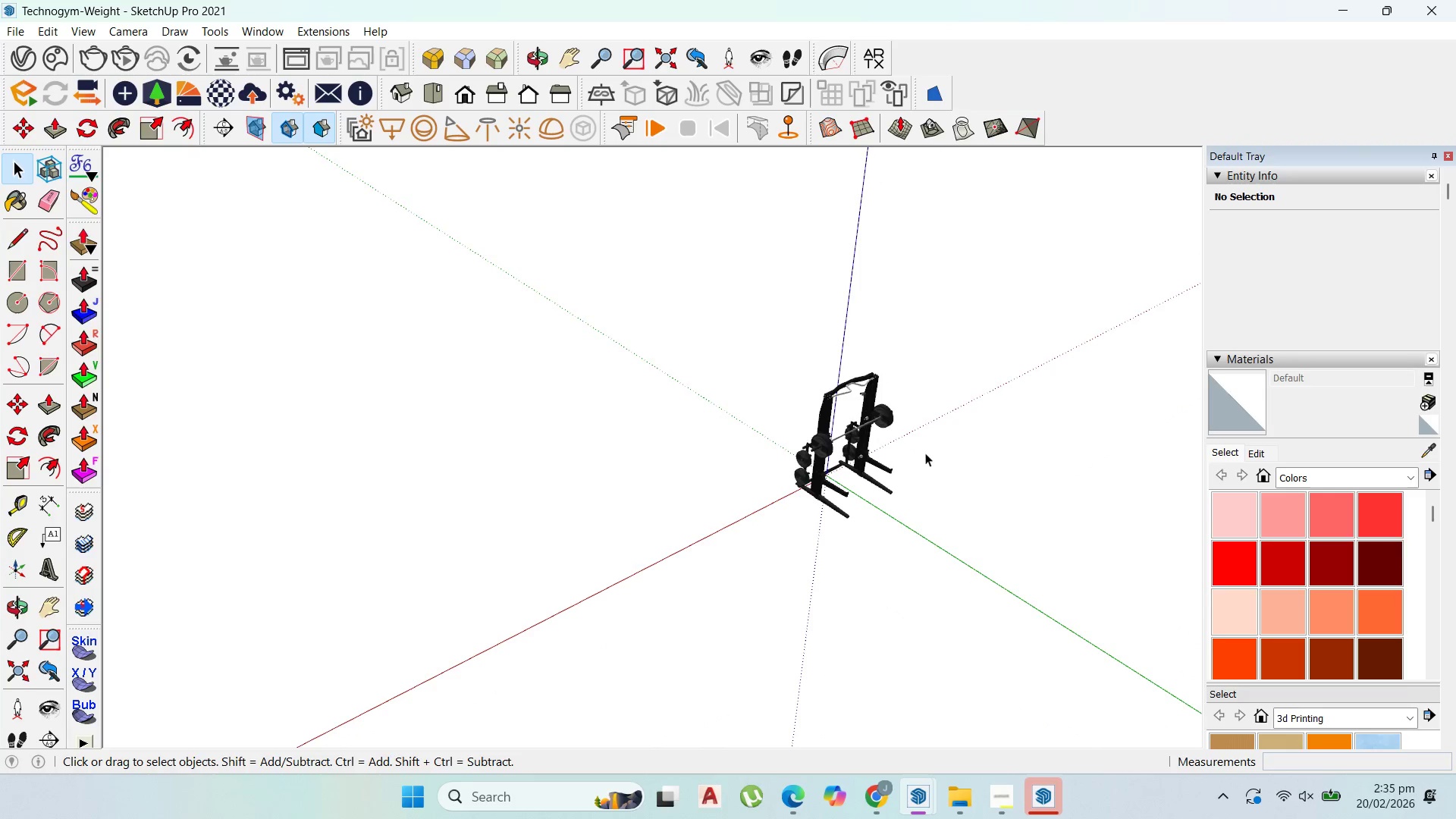 
key(Escape)
 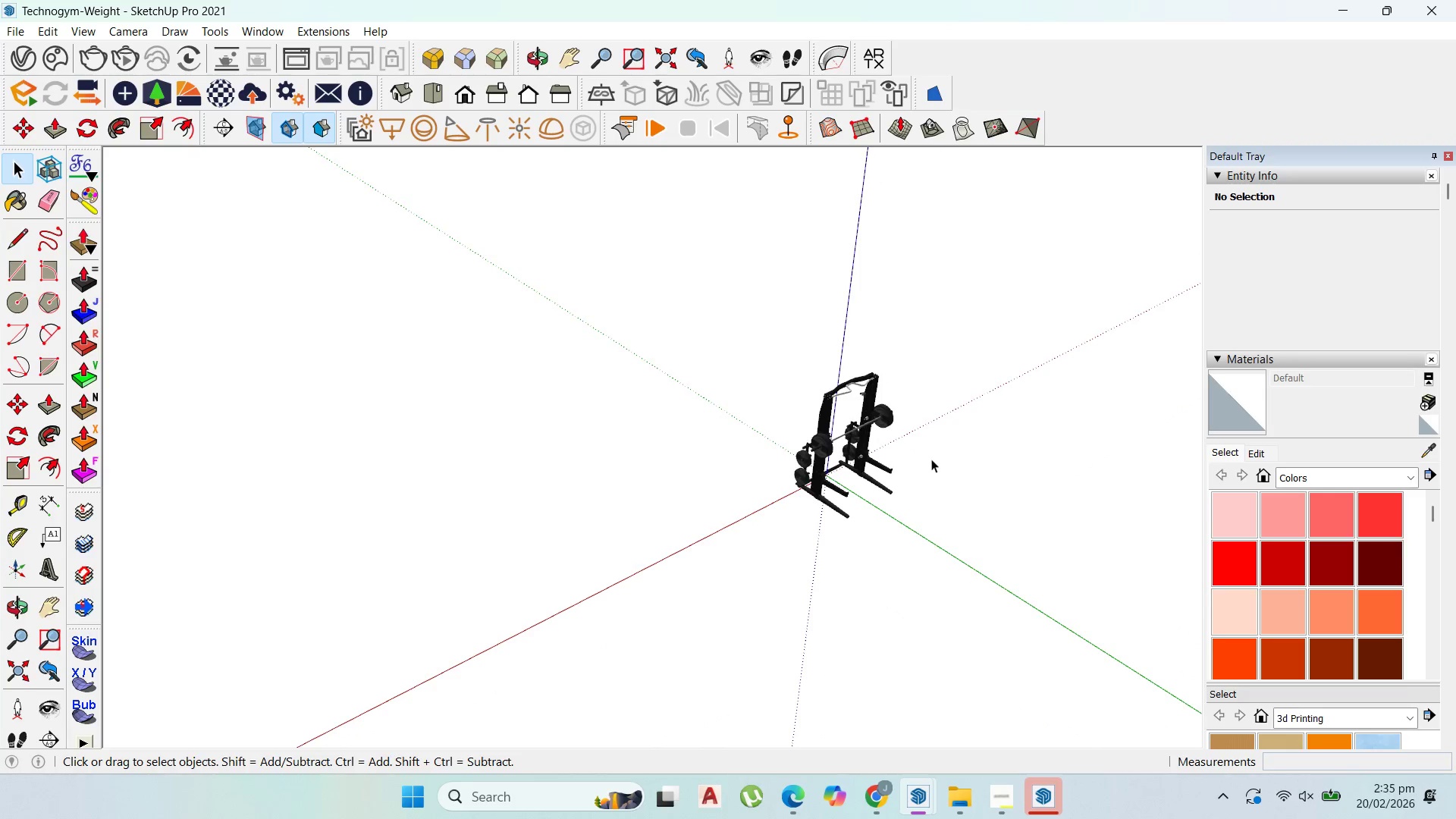 
key(Escape)
 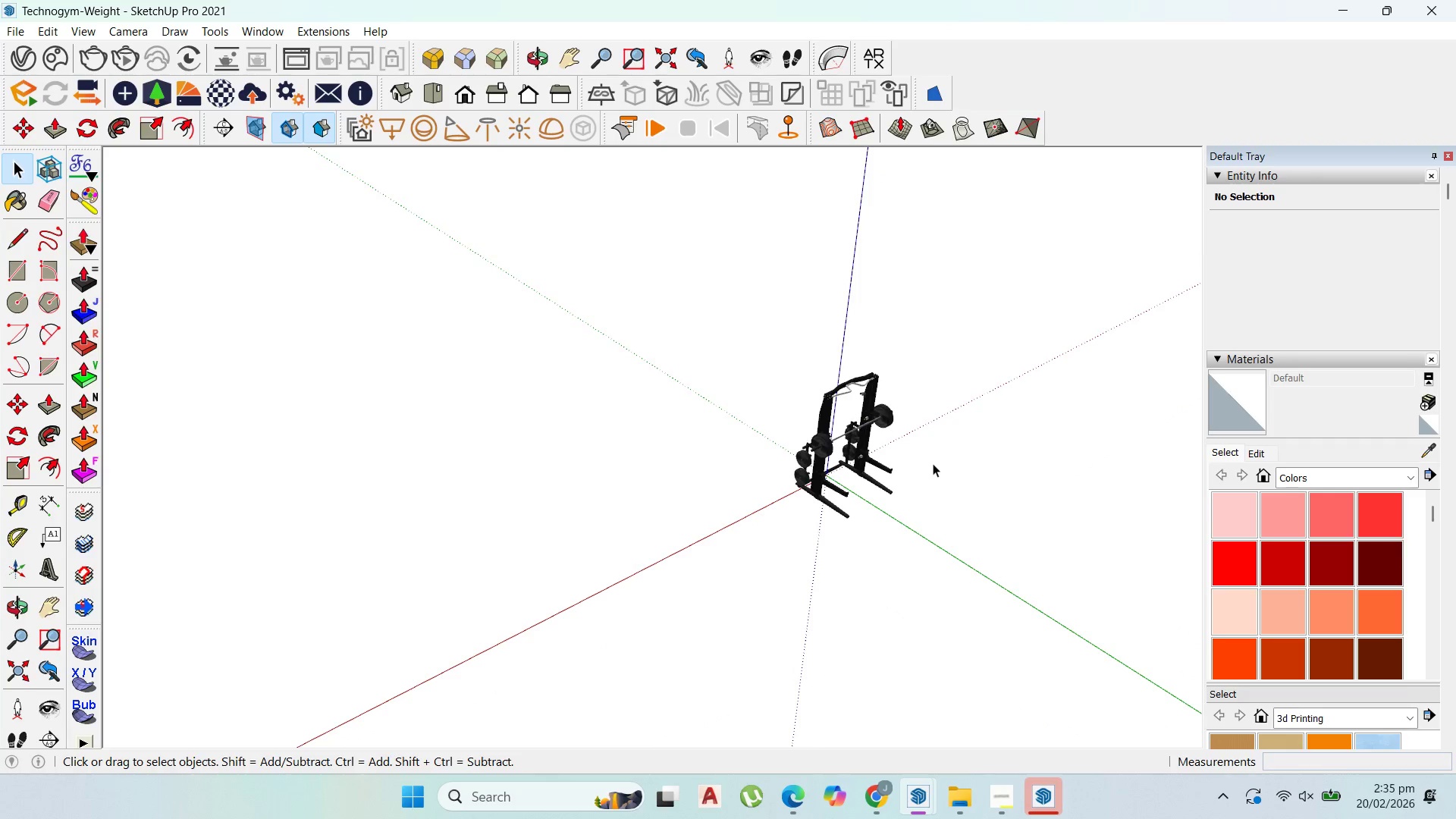 
key(Escape)
 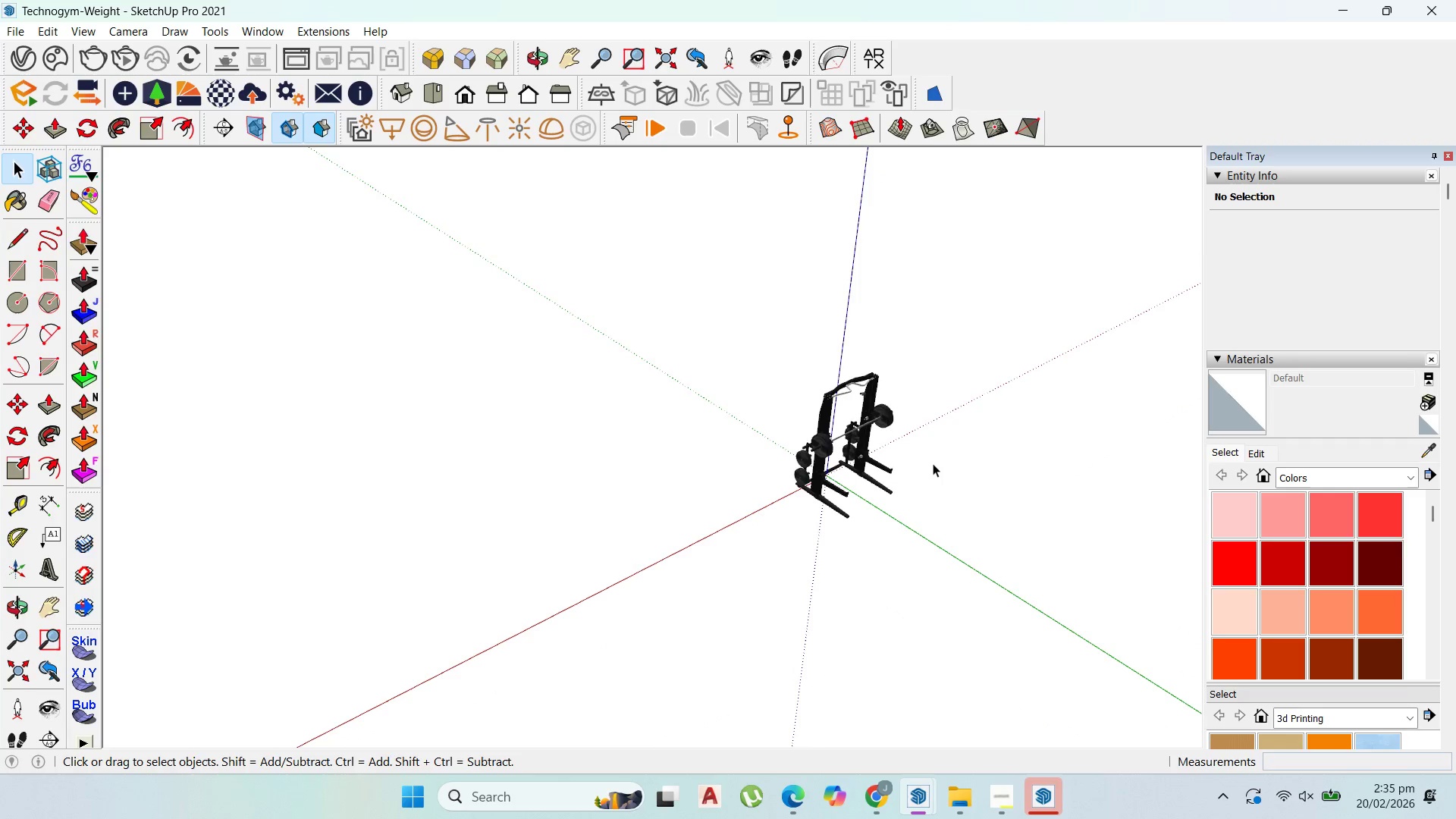 
left_click([933, 463])
 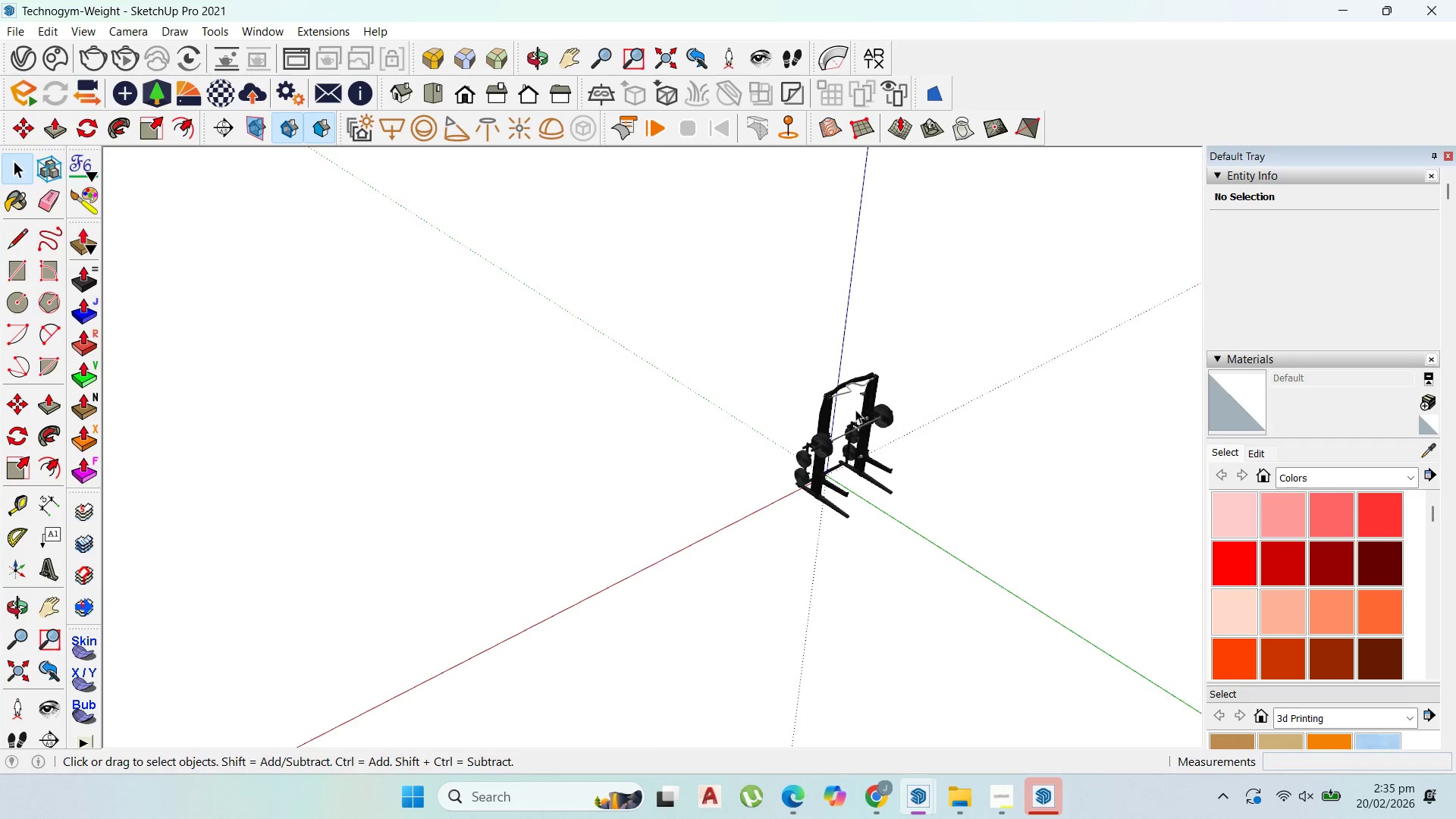 
left_click([831, 422])
 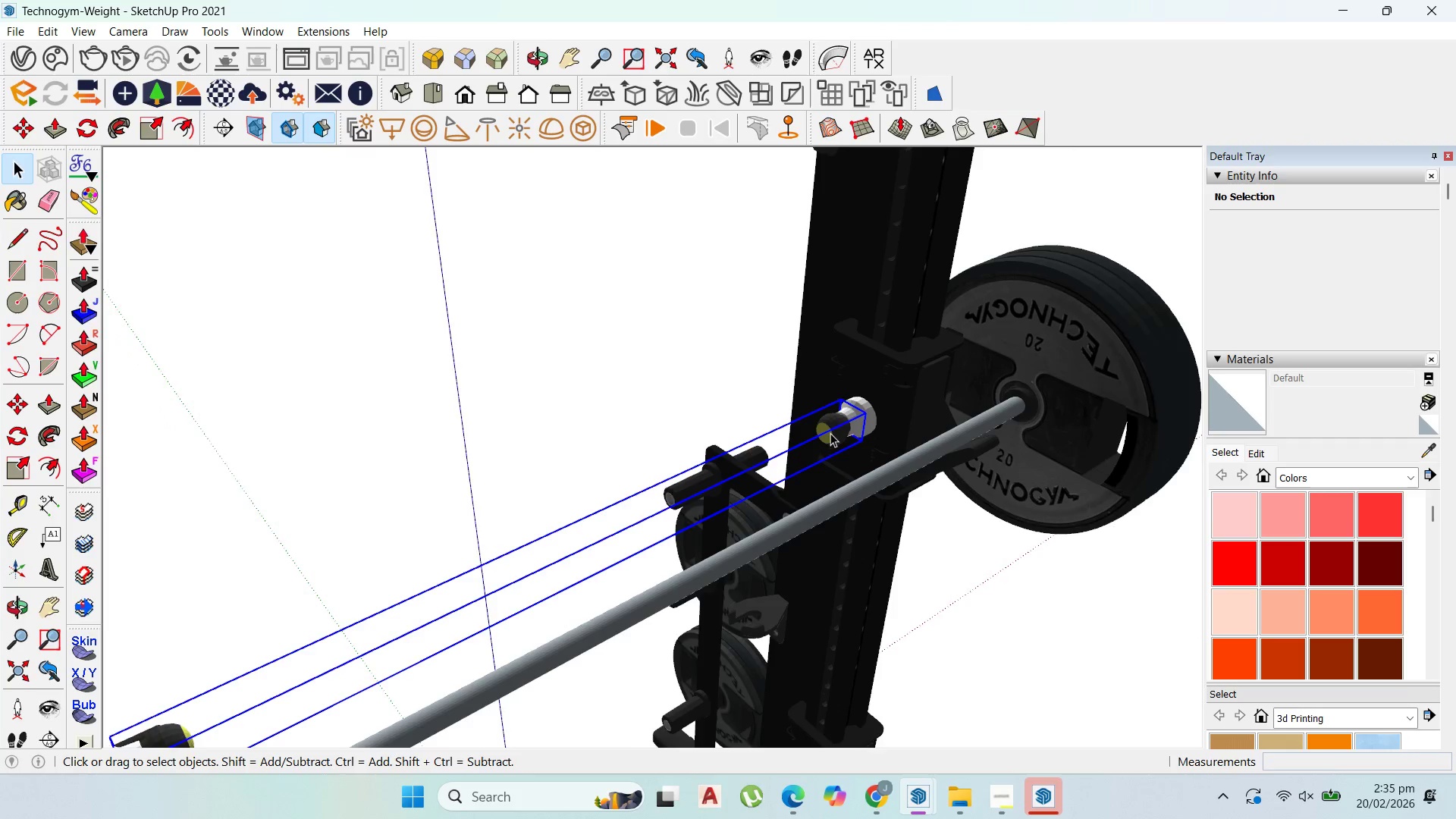 
scroll: coordinate [864, 413], scroll_direction: up, amount: 25.0
 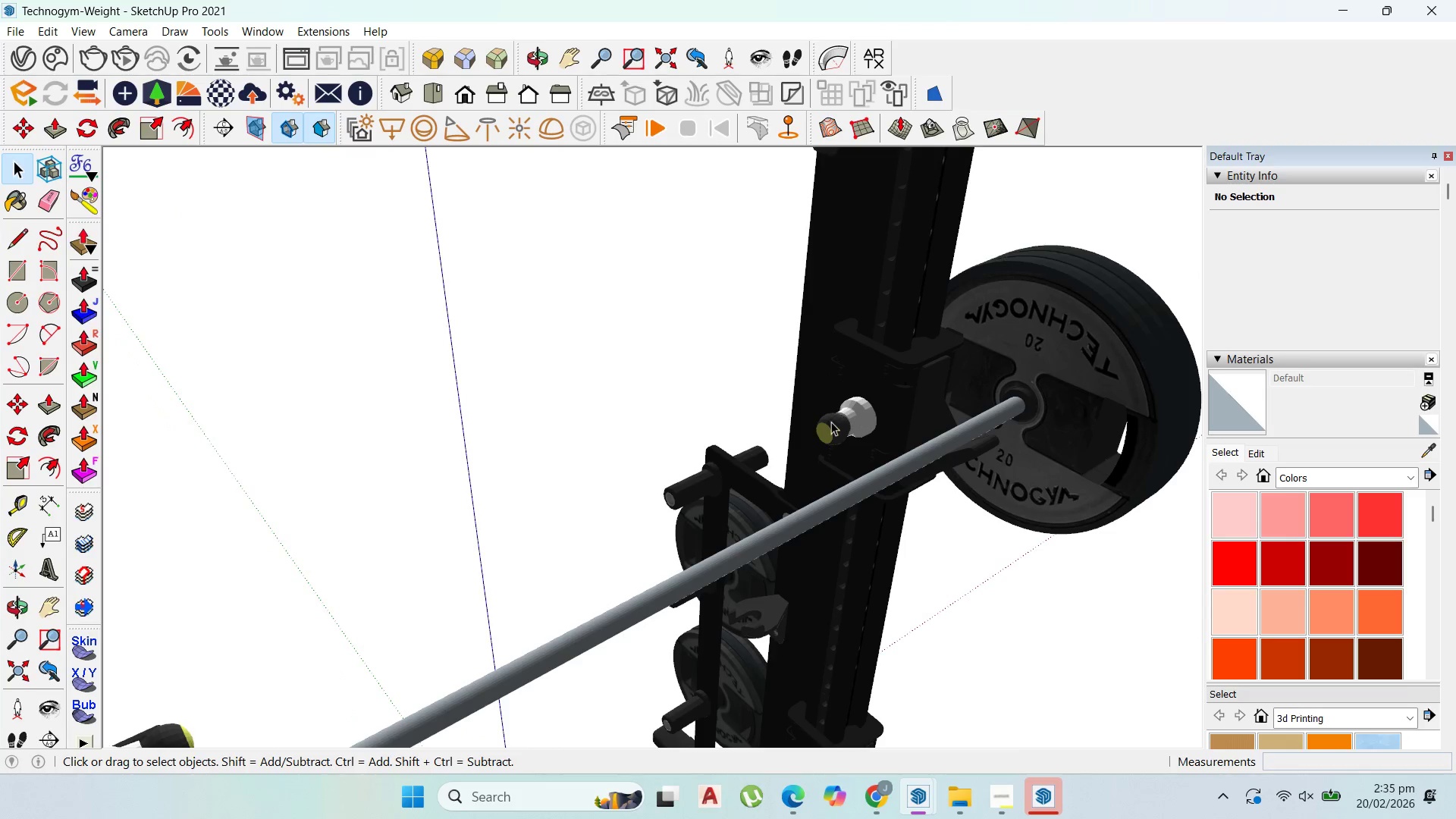 
hold_key(key=ShiftLeft, duration=1.11)
 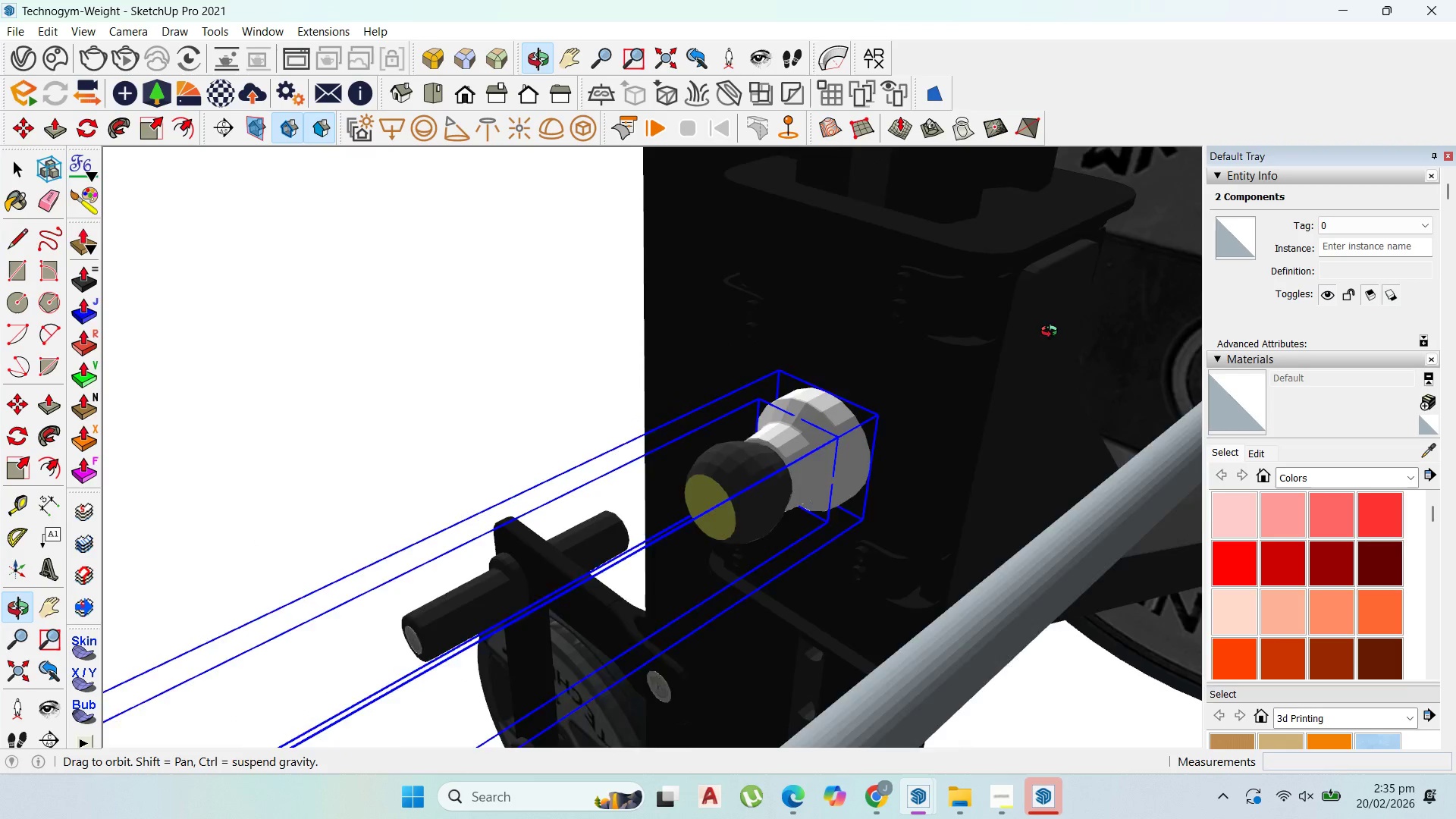 
scroll: coordinate [831, 434], scroll_direction: up, amount: 2.0
 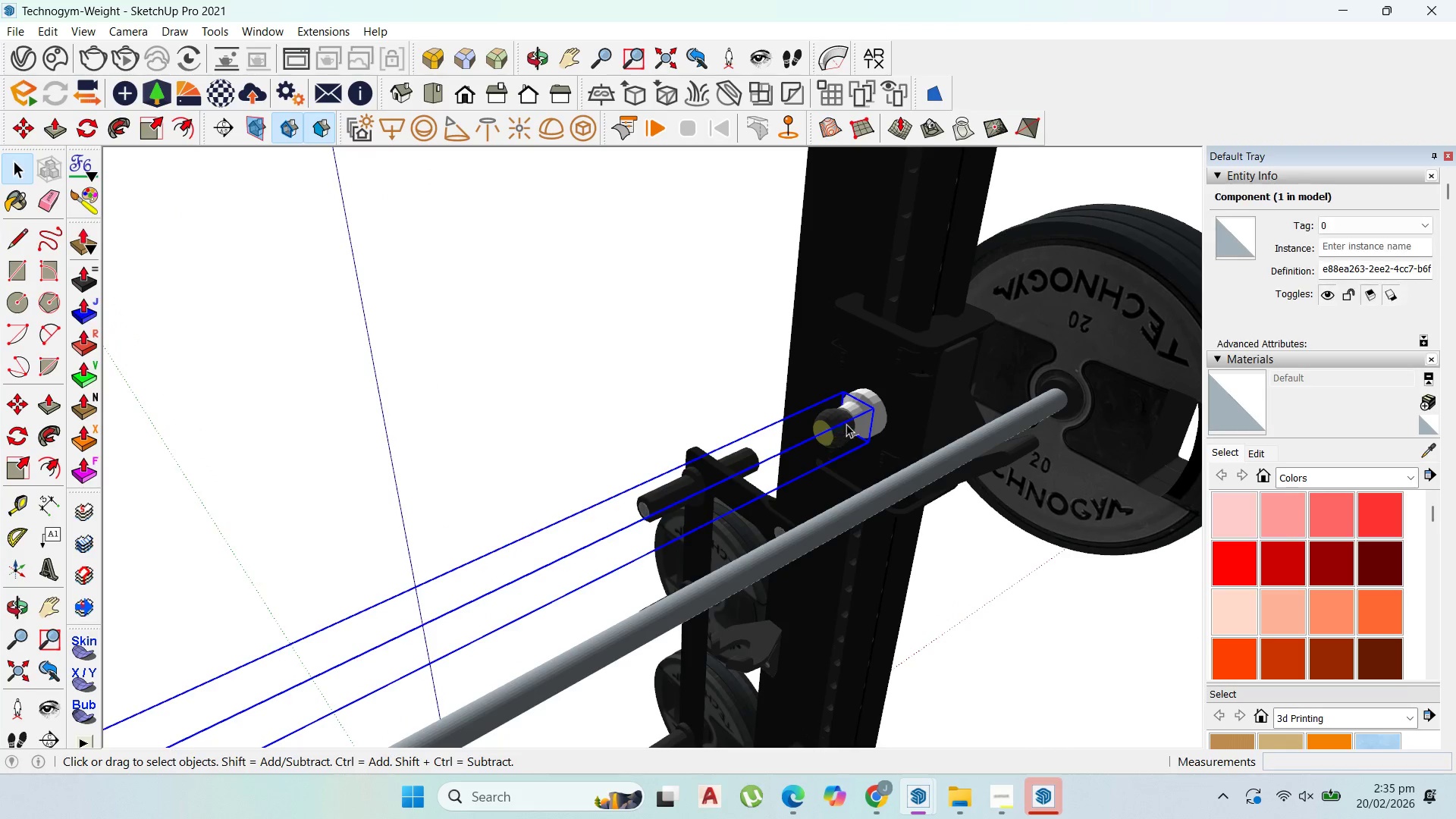 
left_click([876, 406])
 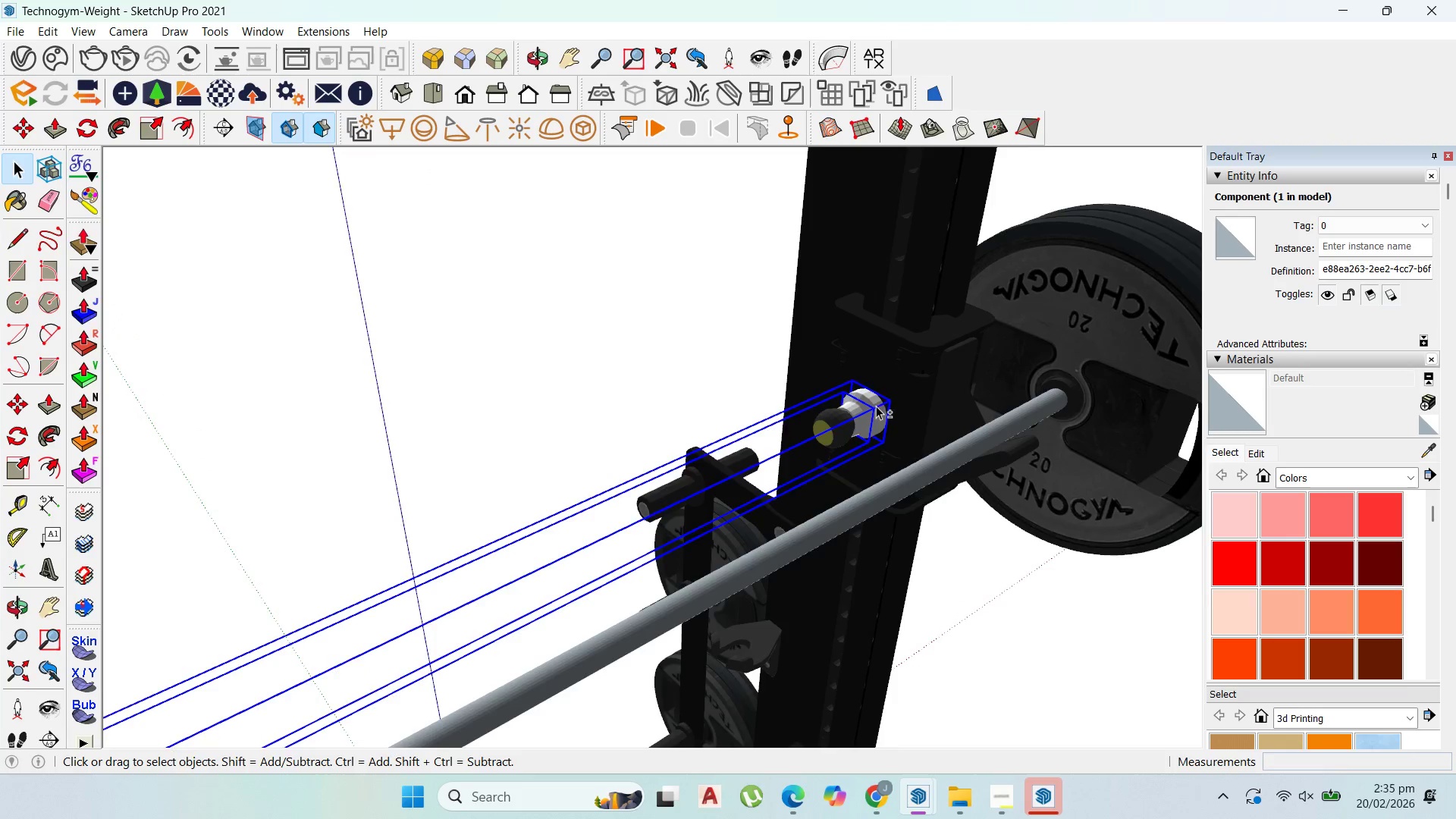 
scroll: coordinate [909, 381], scroll_direction: up, amount: 10.0
 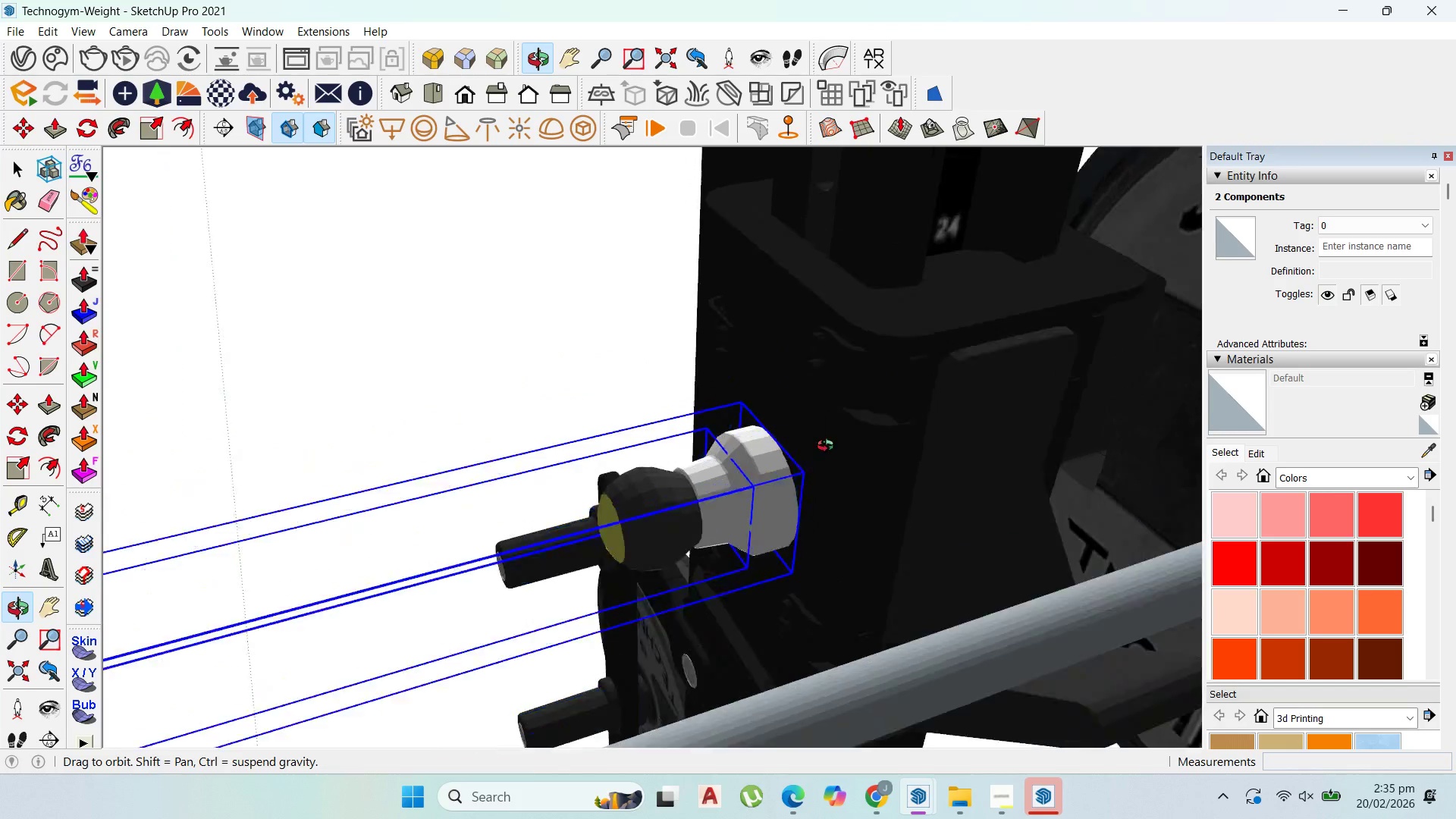 
hold_key(key=ShiftLeft, duration=1.52)
 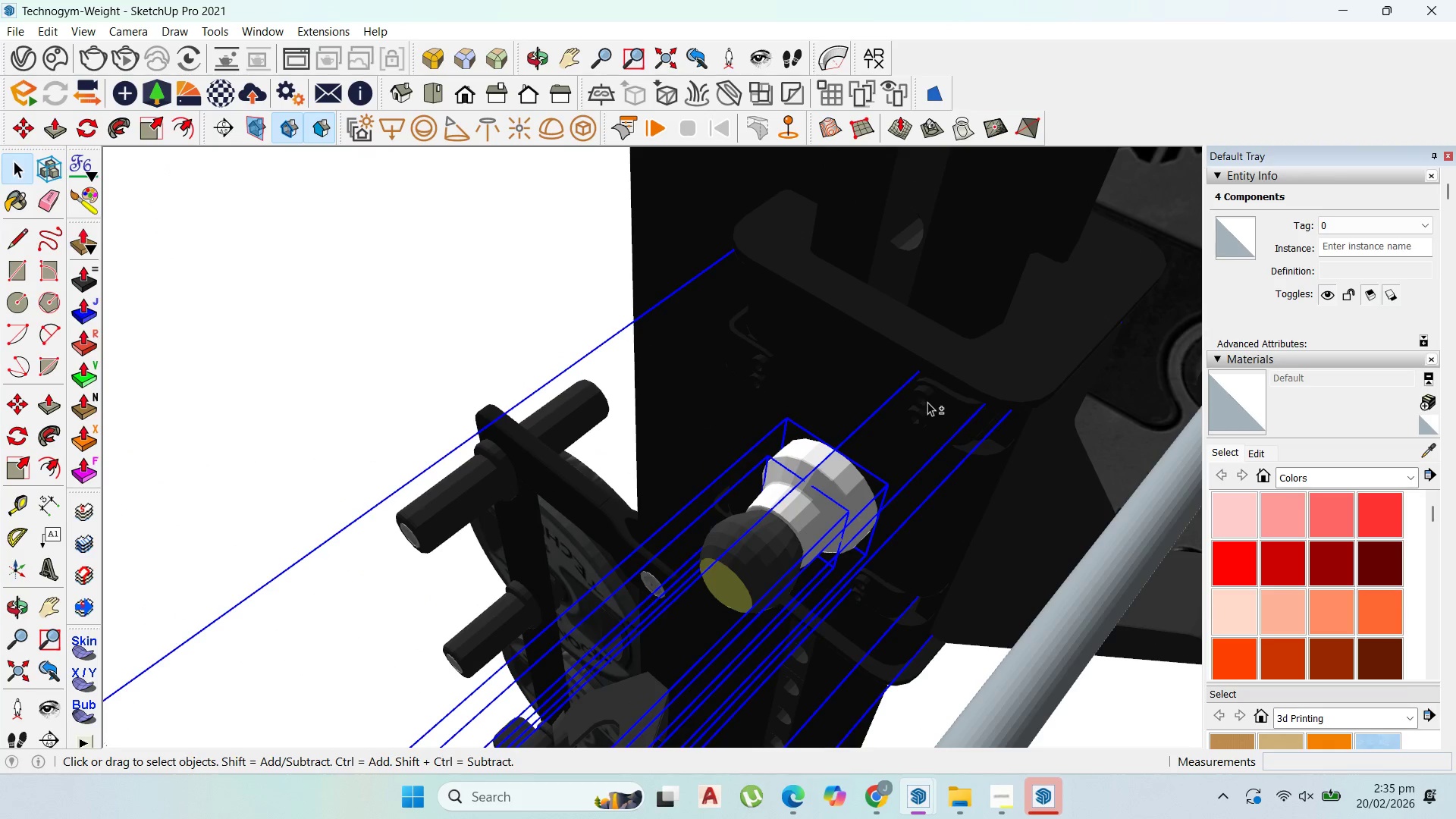 
hold_key(key=ShiftLeft, duration=1.5)
left_click([927, 403])
 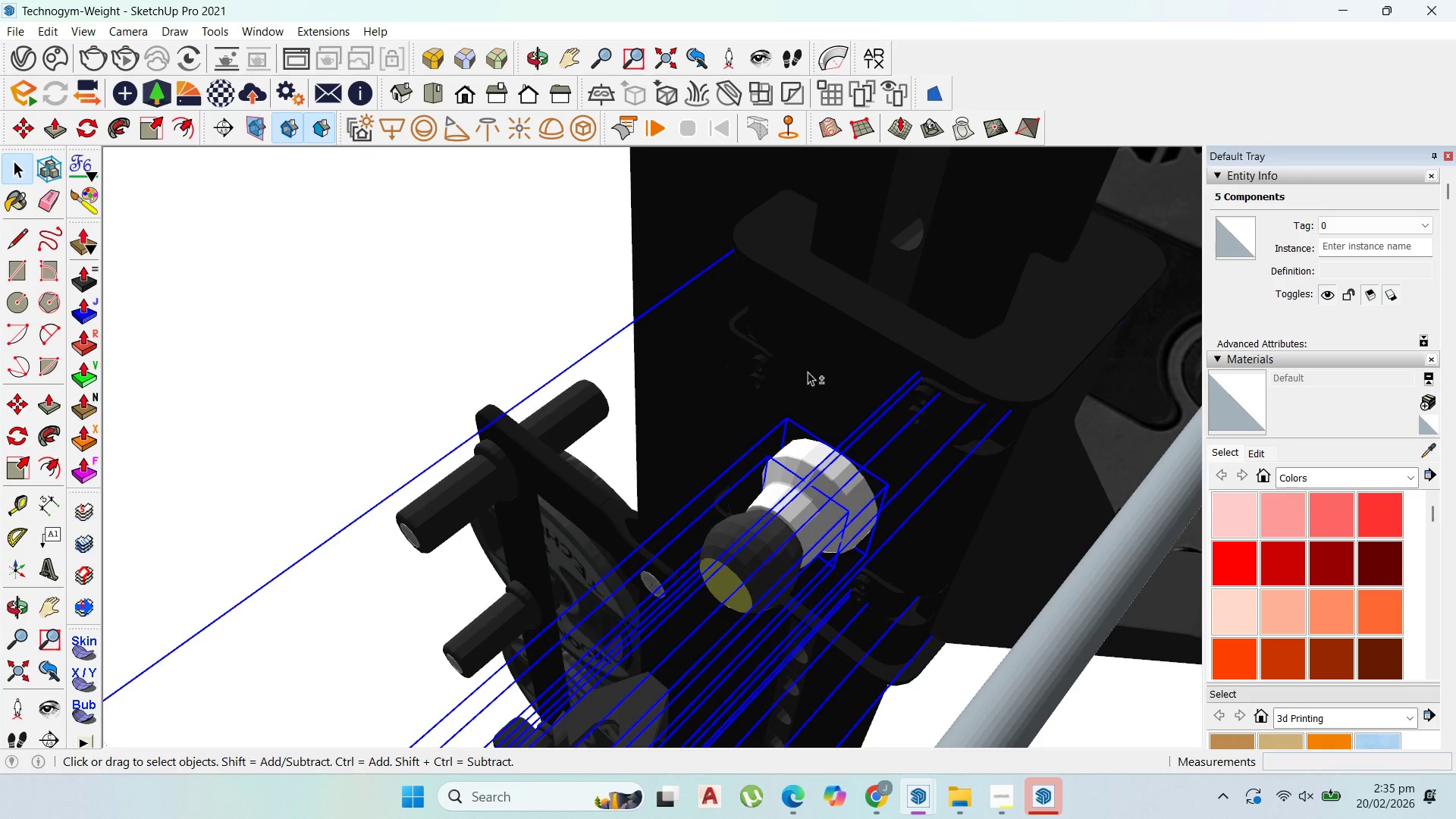 
hold_key(key=ShiftLeft, duration=1.5)
 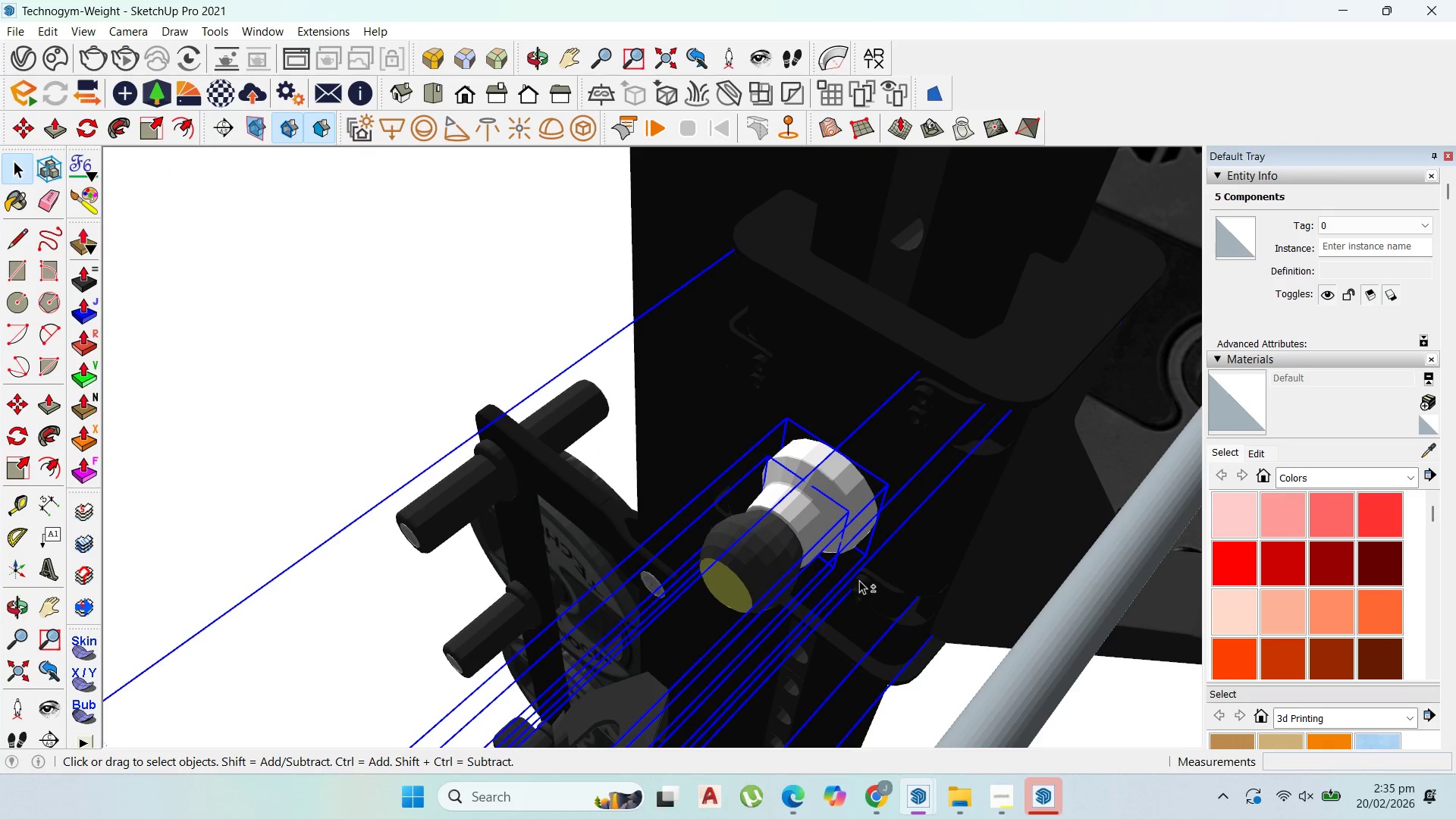 
hold_key(key=ShiftLeft, duration=1.5)
left_click([861, 585])
 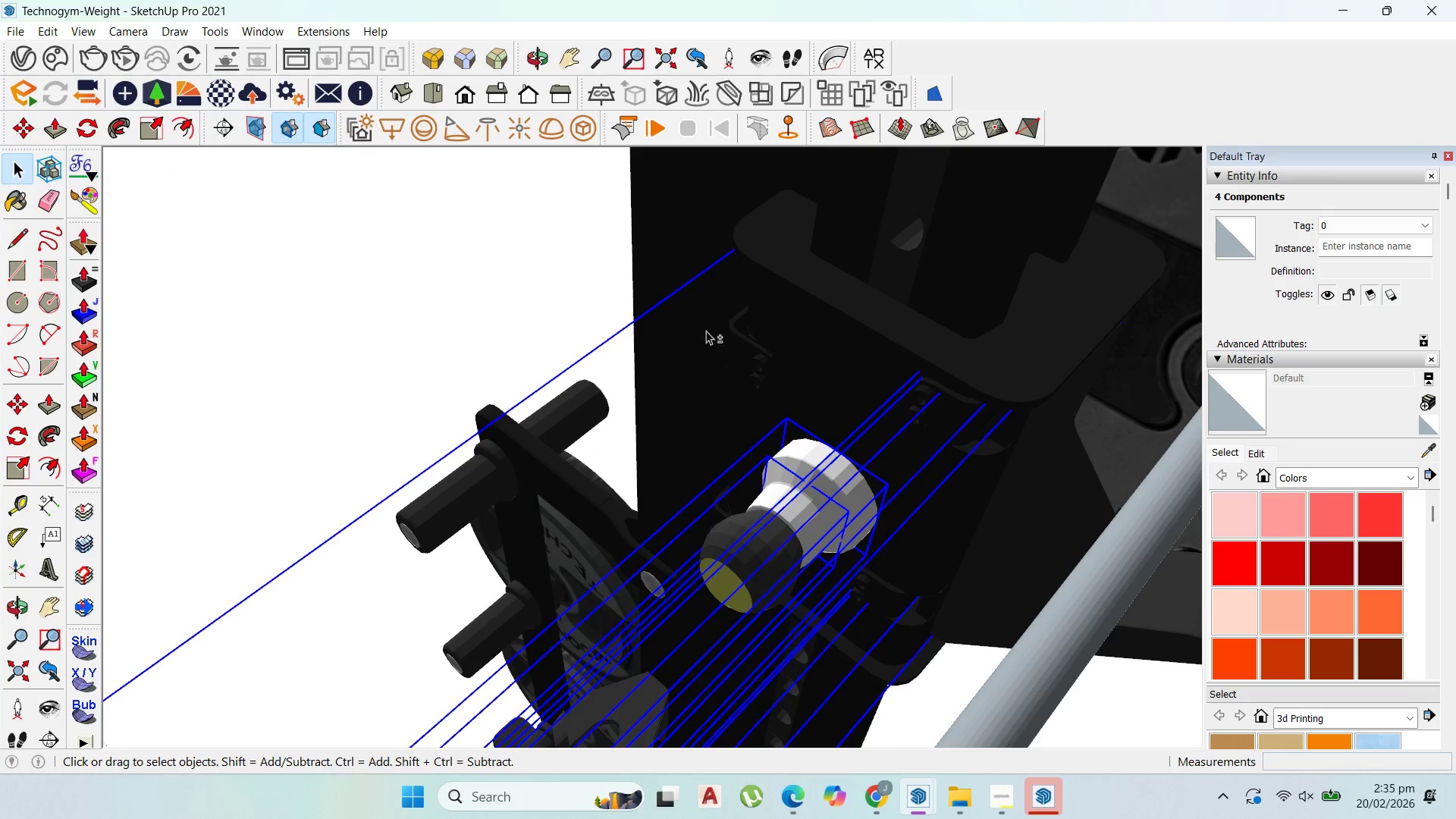 
key(Shift+ShiftLeft)
 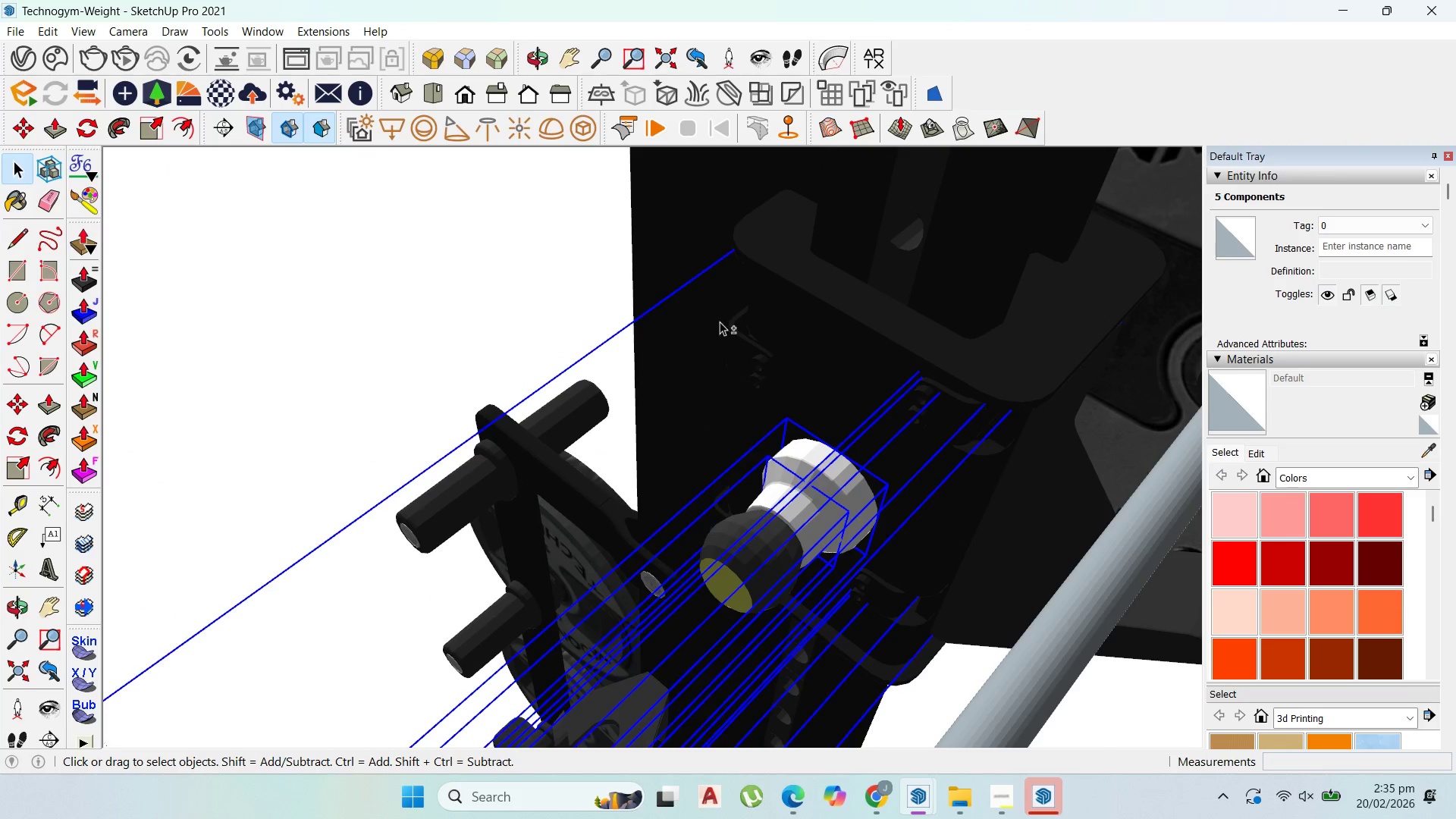 
key(Shift+ShiftLeft)
 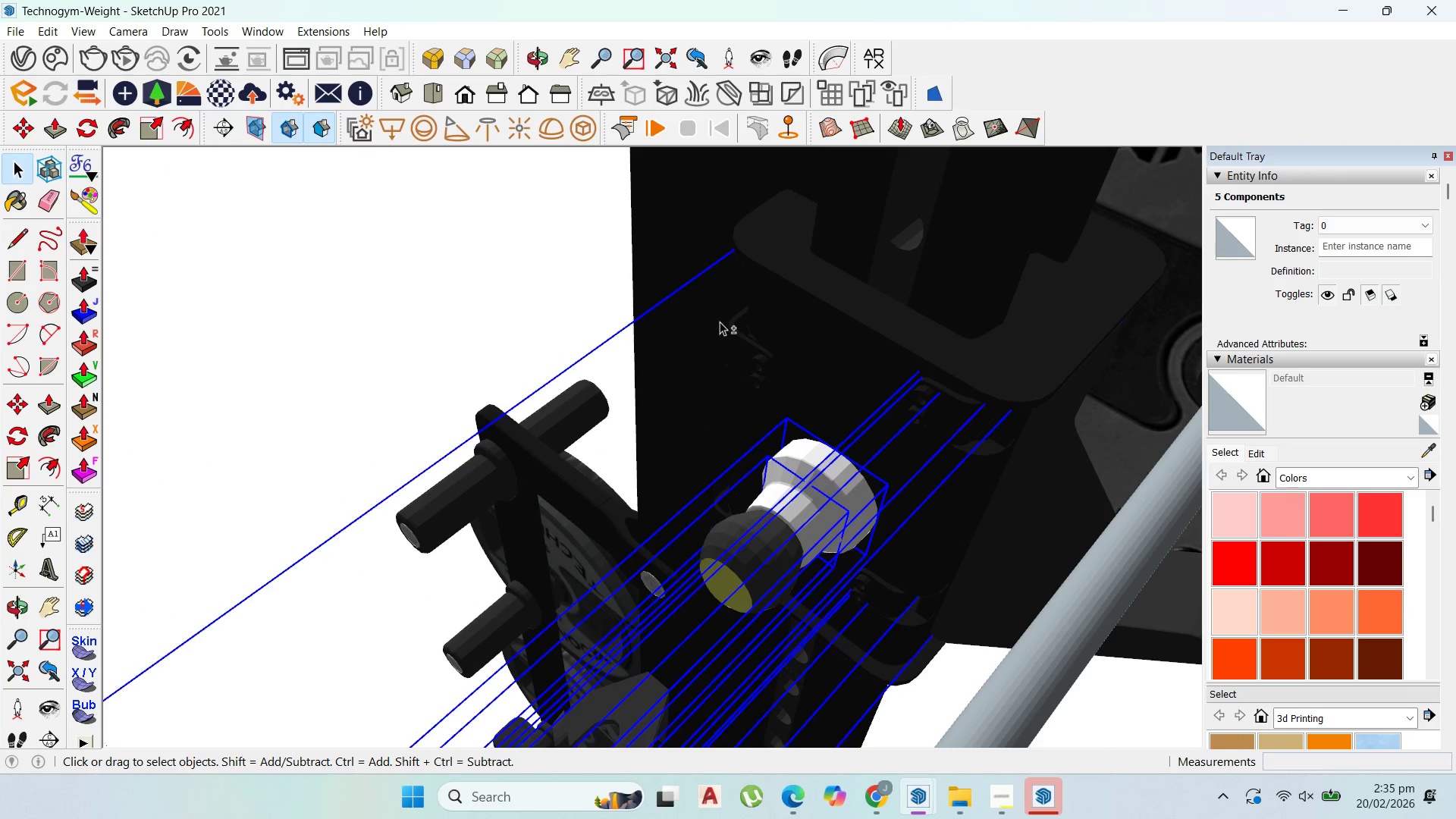 
key(Shift+ShiftLeft)
 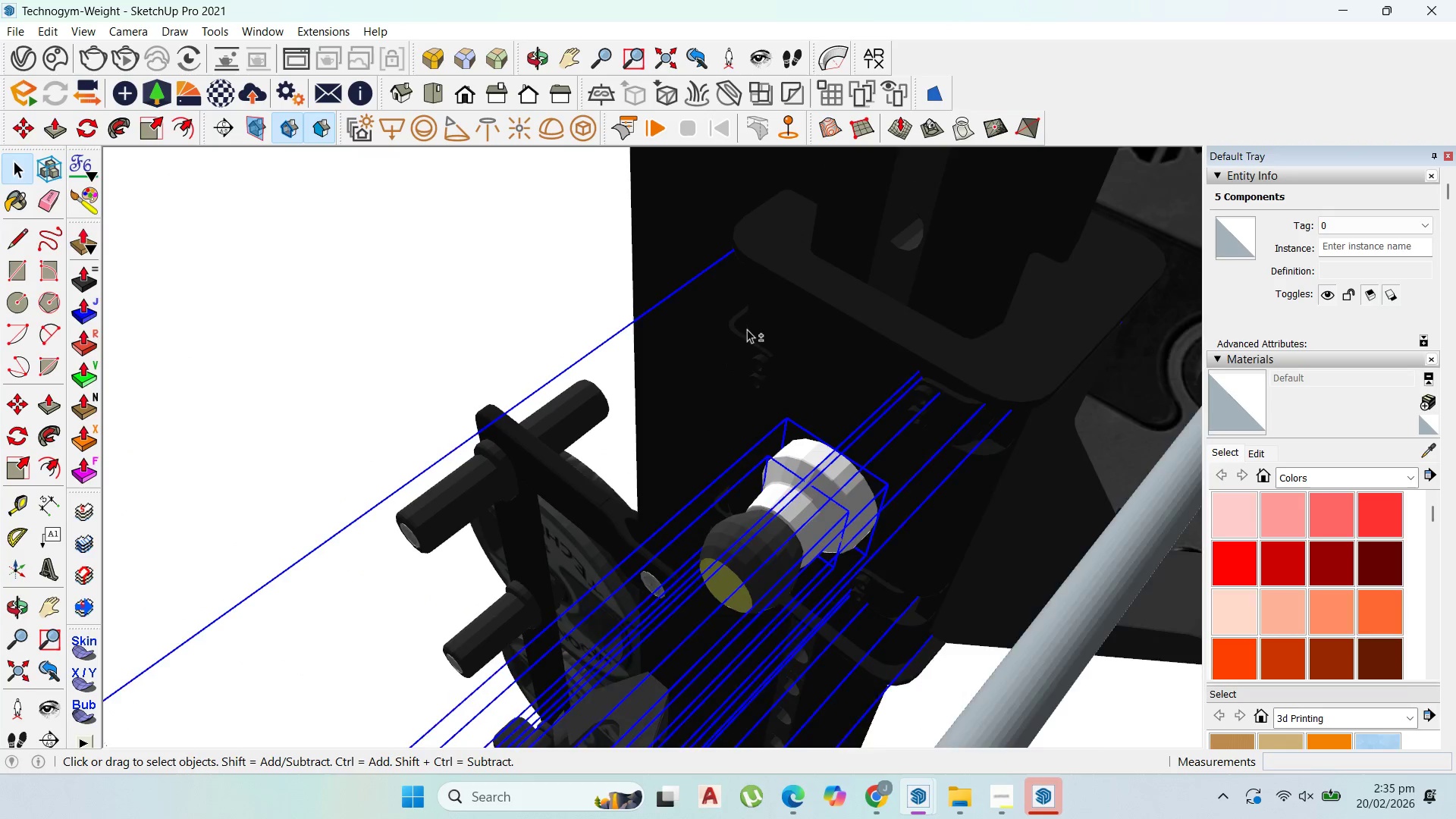 
key(Shift+ShiftLeft)
 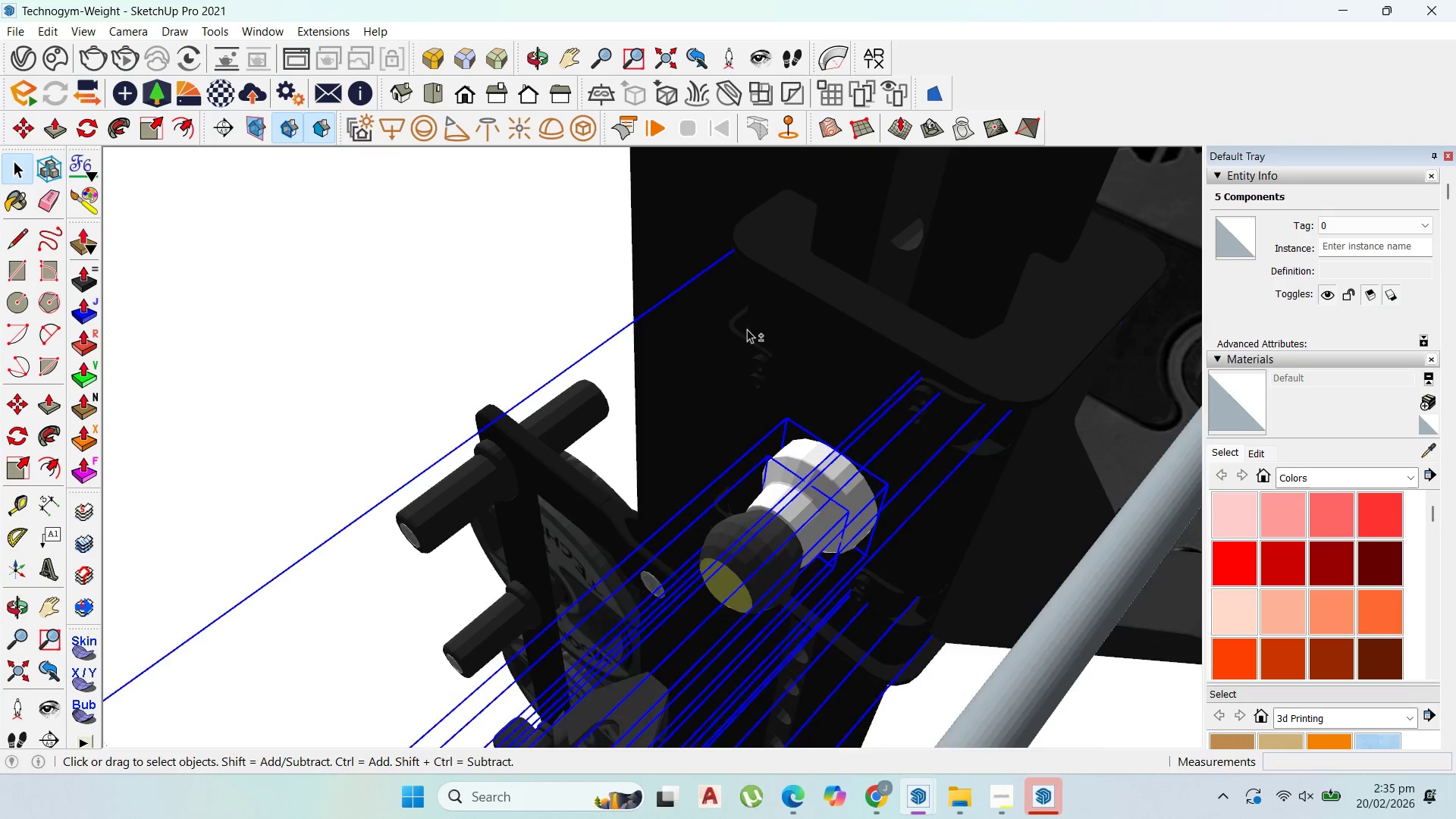 
key(Shift+ShiftLeft)
 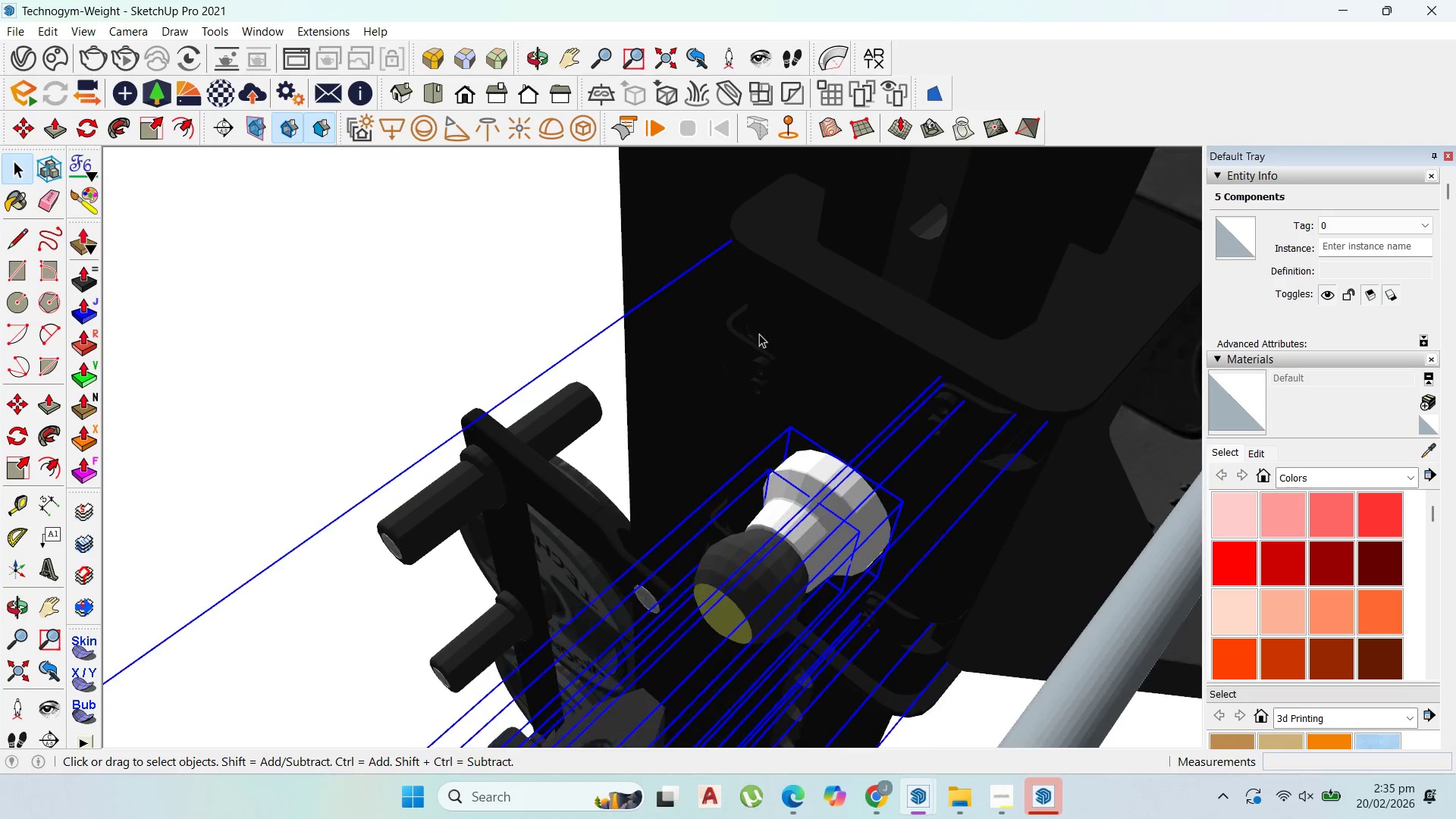 
hold_key(key=ShiftLeft, duration=1.52)
left_click([761, 365])
 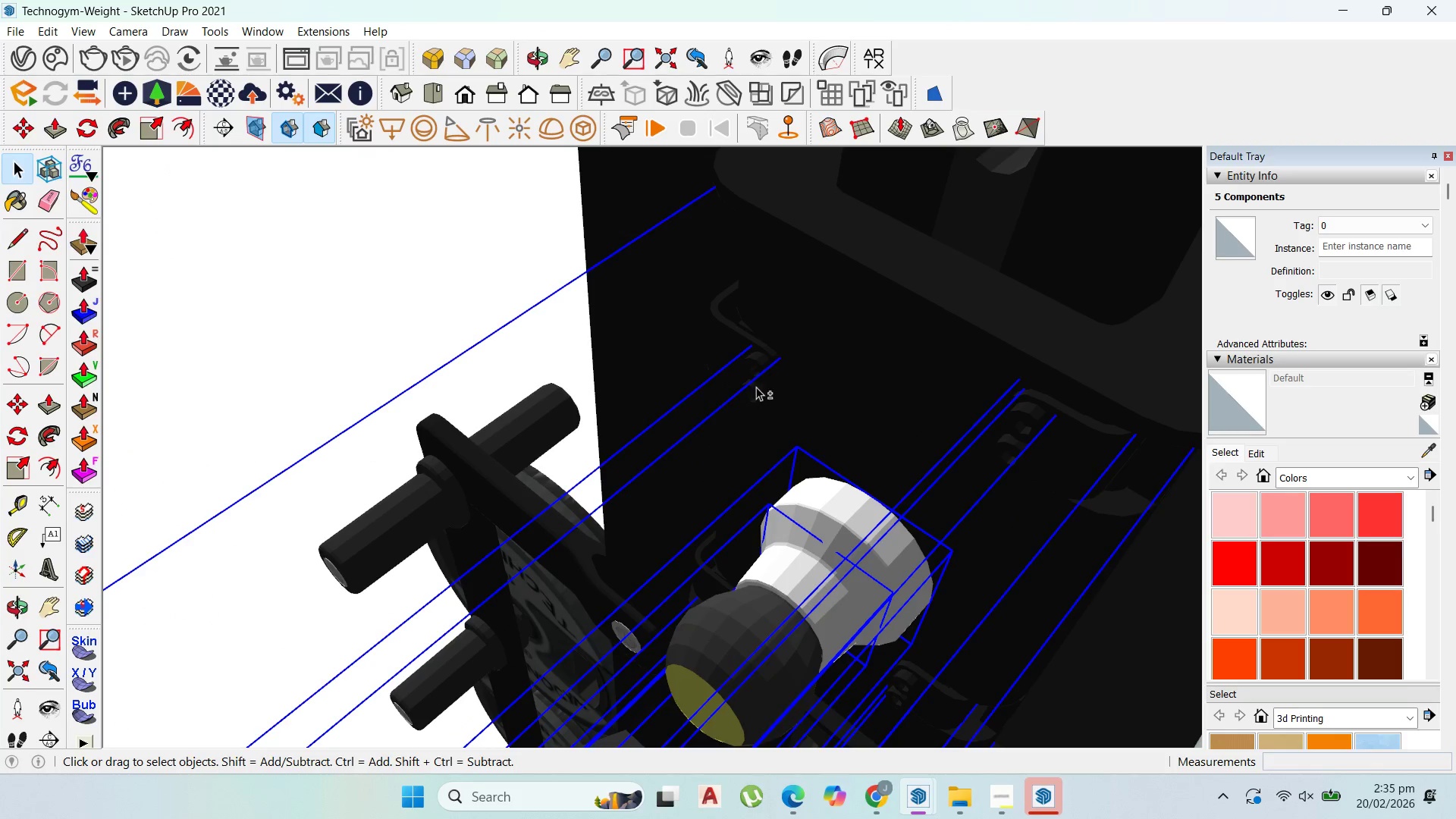 
scroll: coordinate [772, 372], scroll_direction: up, amount: 4.0
 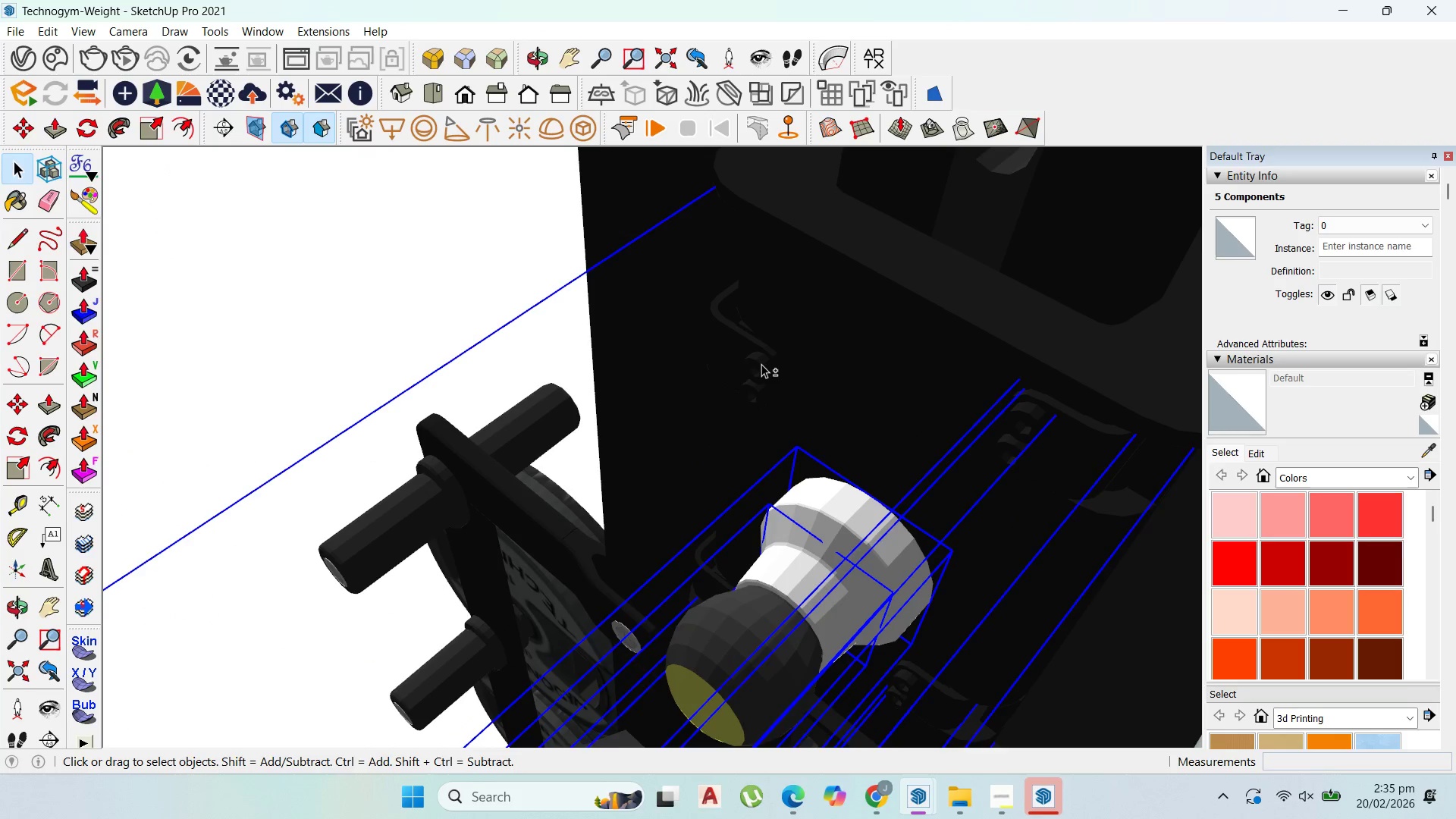 
left_click([756, 387])
 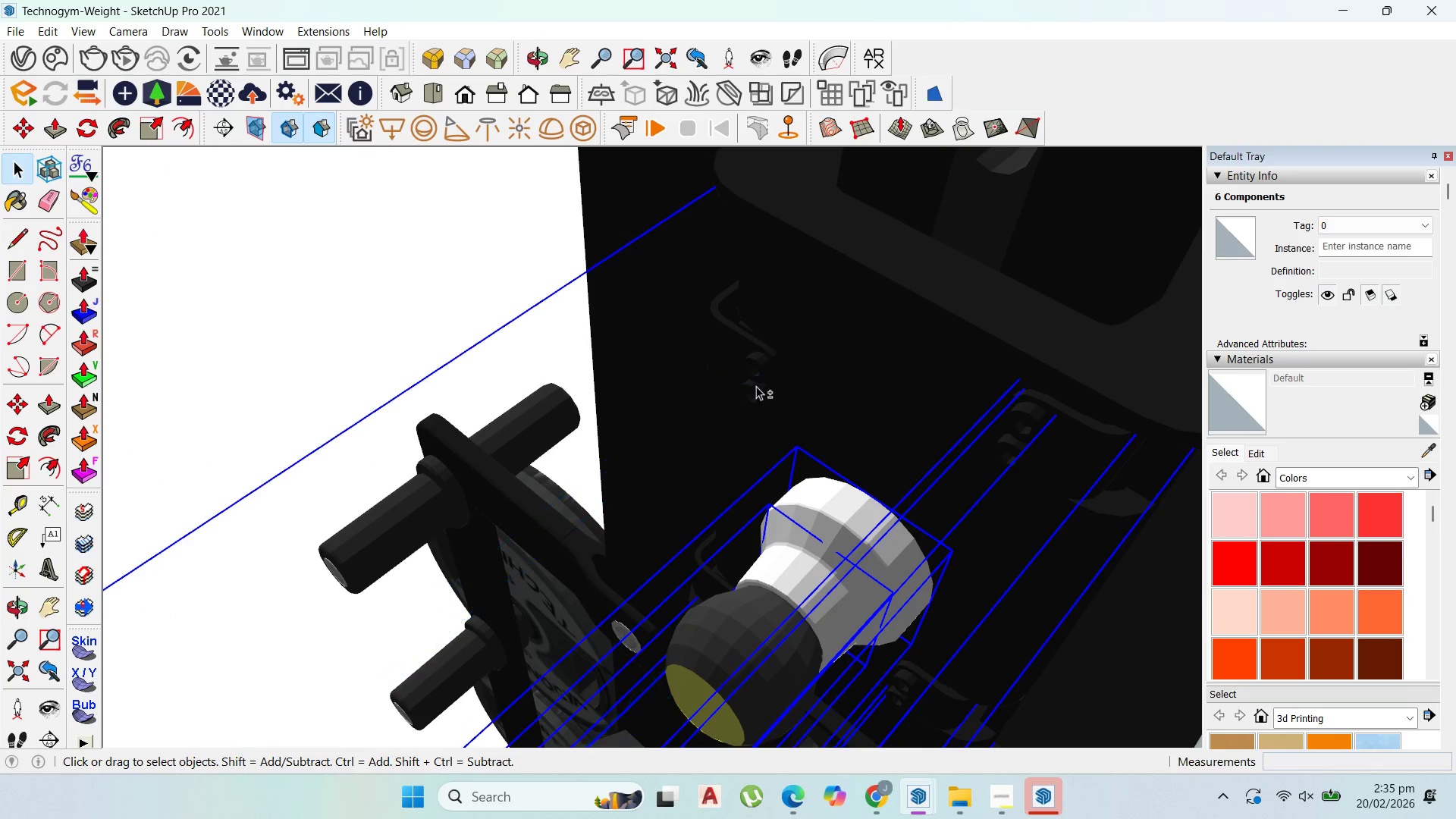 
hold_key(key=ShiftLeft, duration=1.5)
left_click([761, 365])
 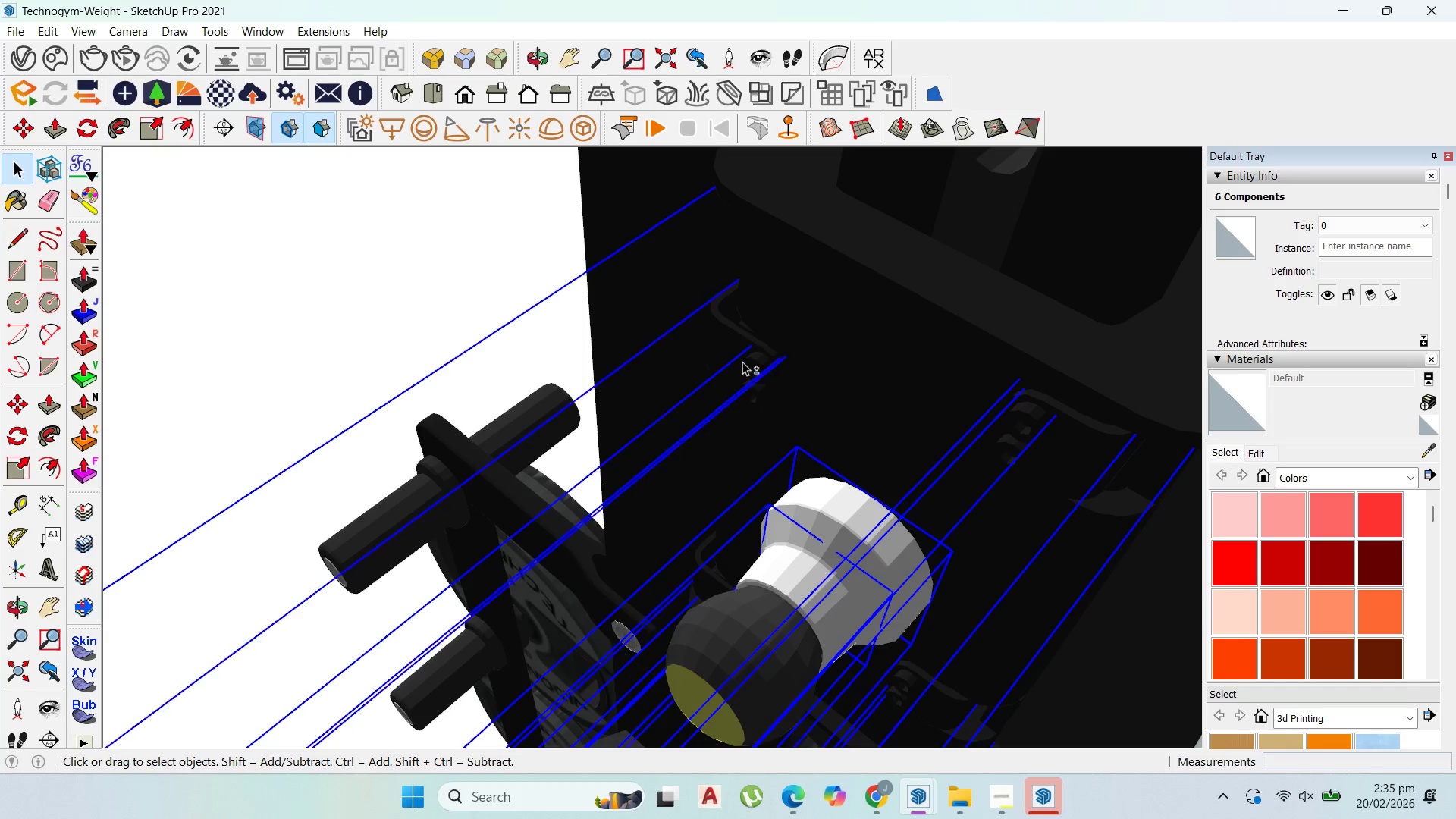 
hold_key(key=ShiftLeft, duration=0.42)
 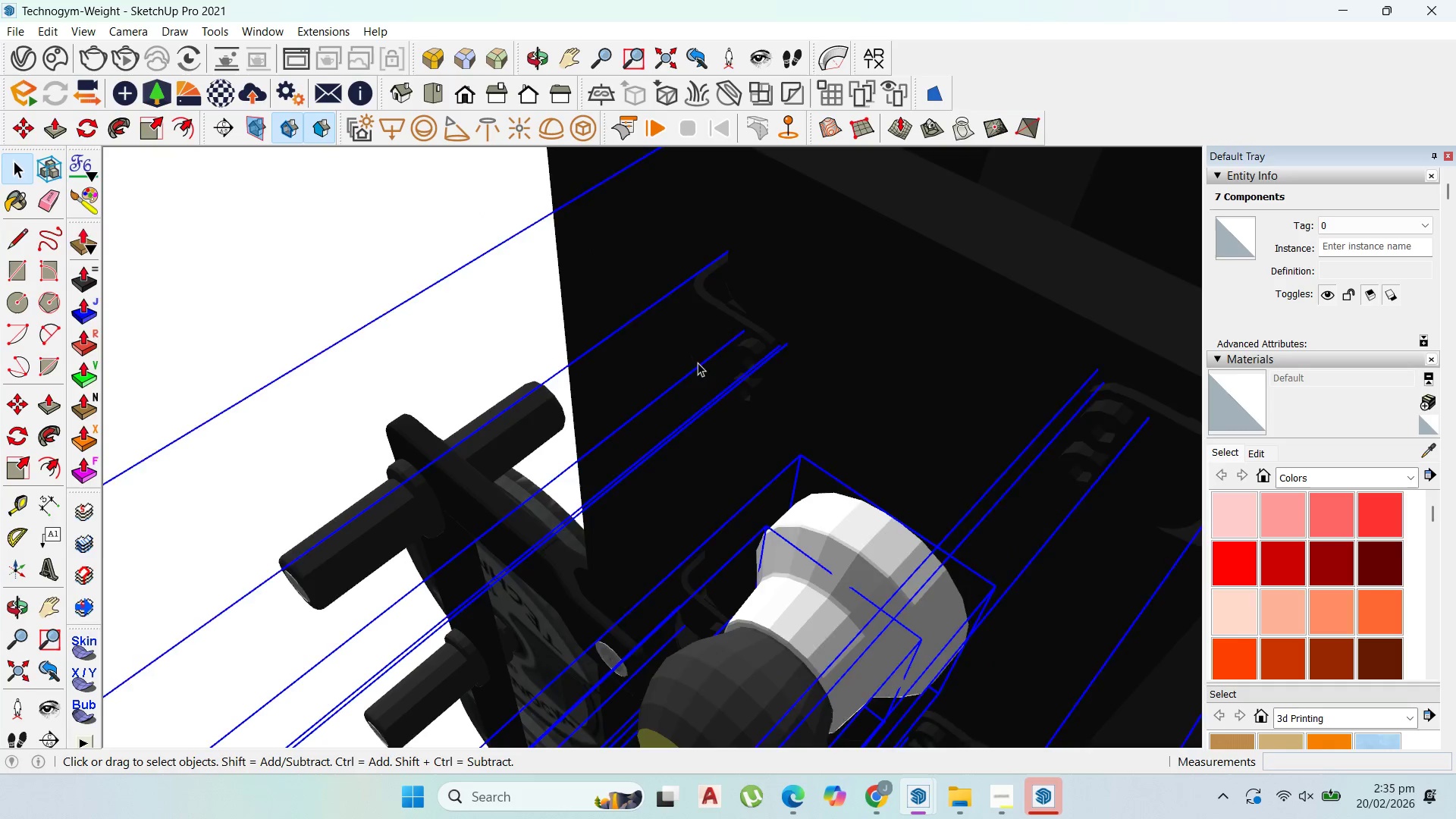 
scroll: coordinate [759, 397], scroll_direction: up, amount: 3.0
 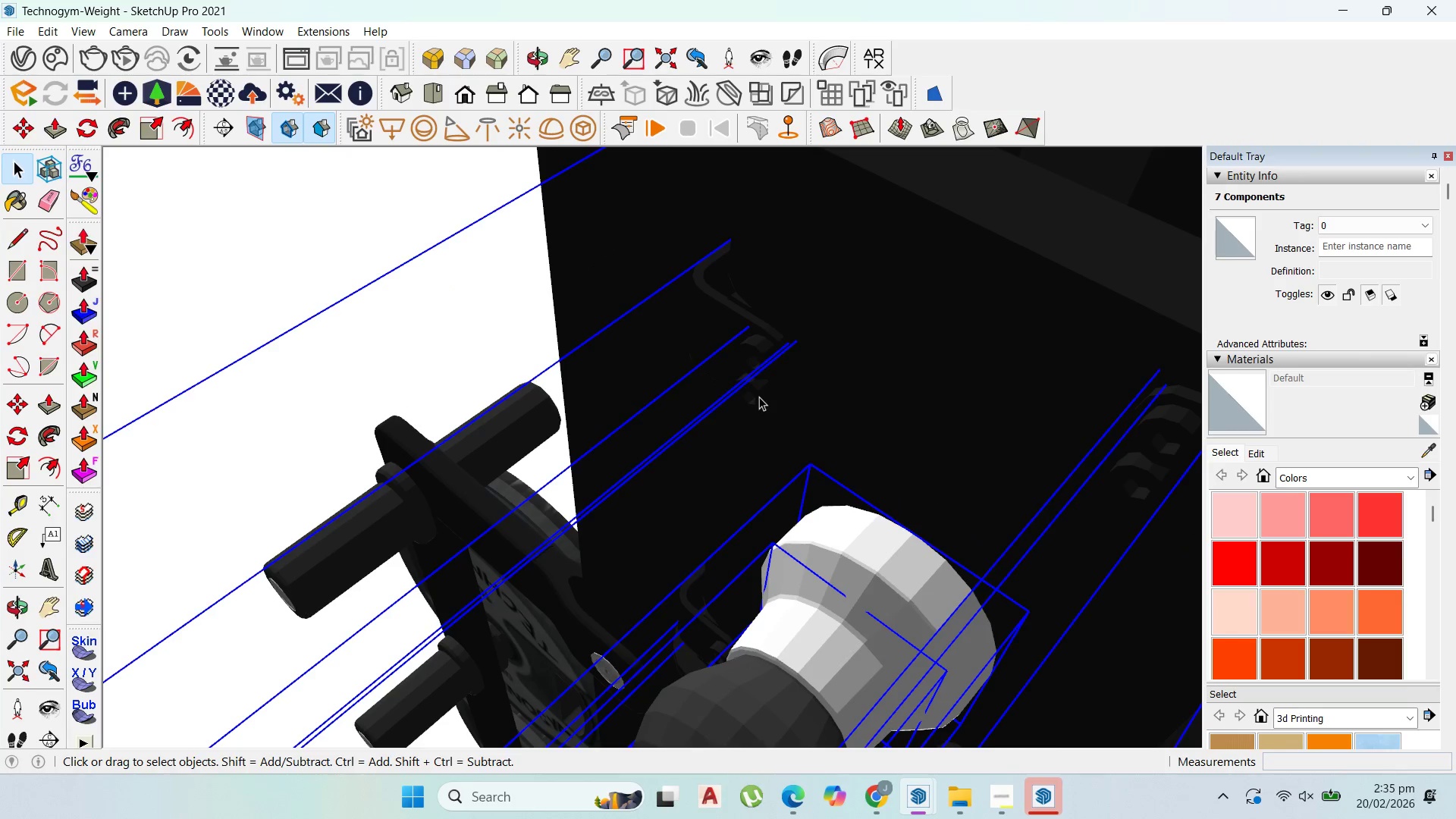 
hold_key(key=ShiftLeft, duration=1.51)
 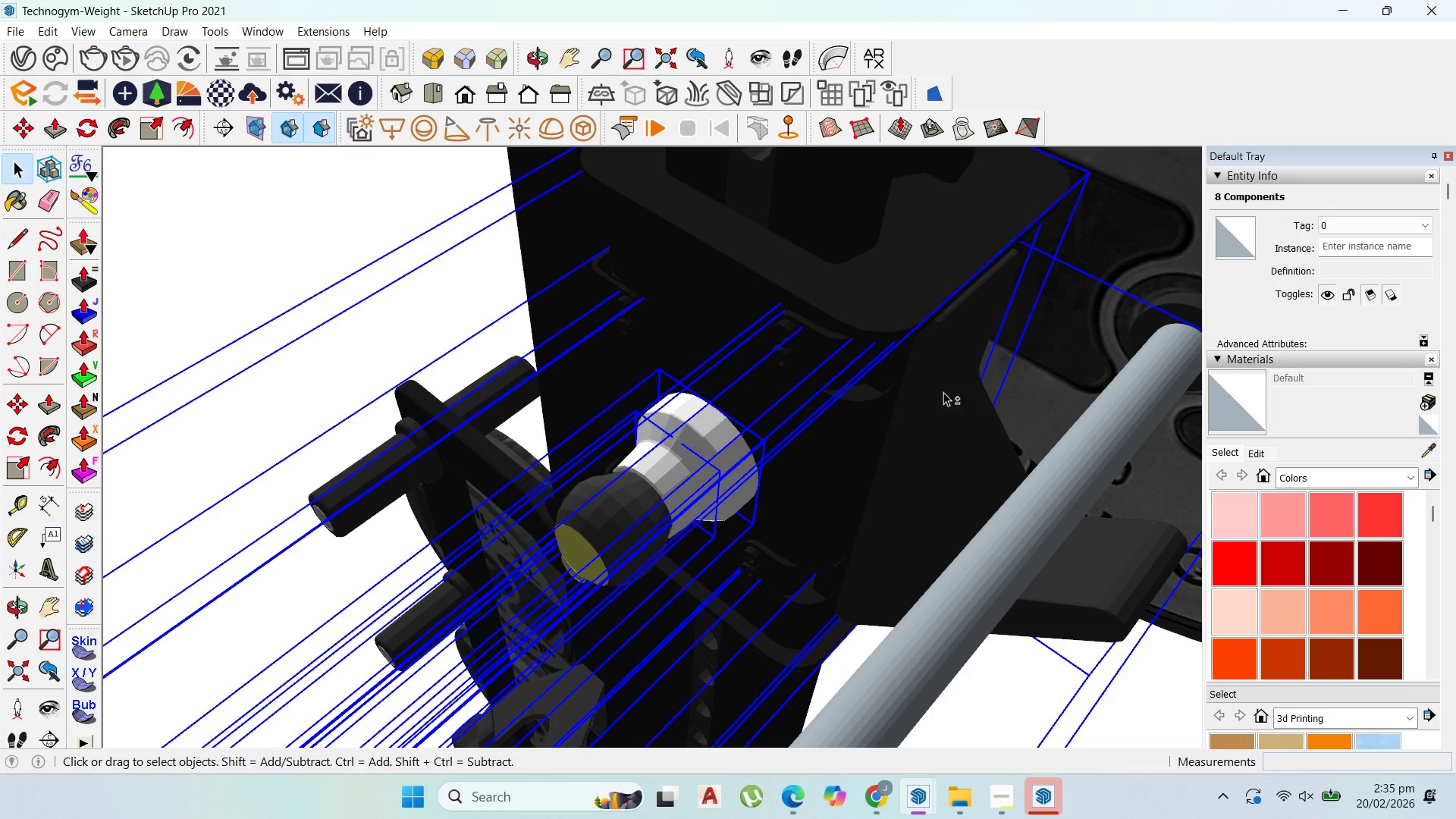 
scroll: coordinate [700, 349], scroll_direction: down, amount: 7.0
 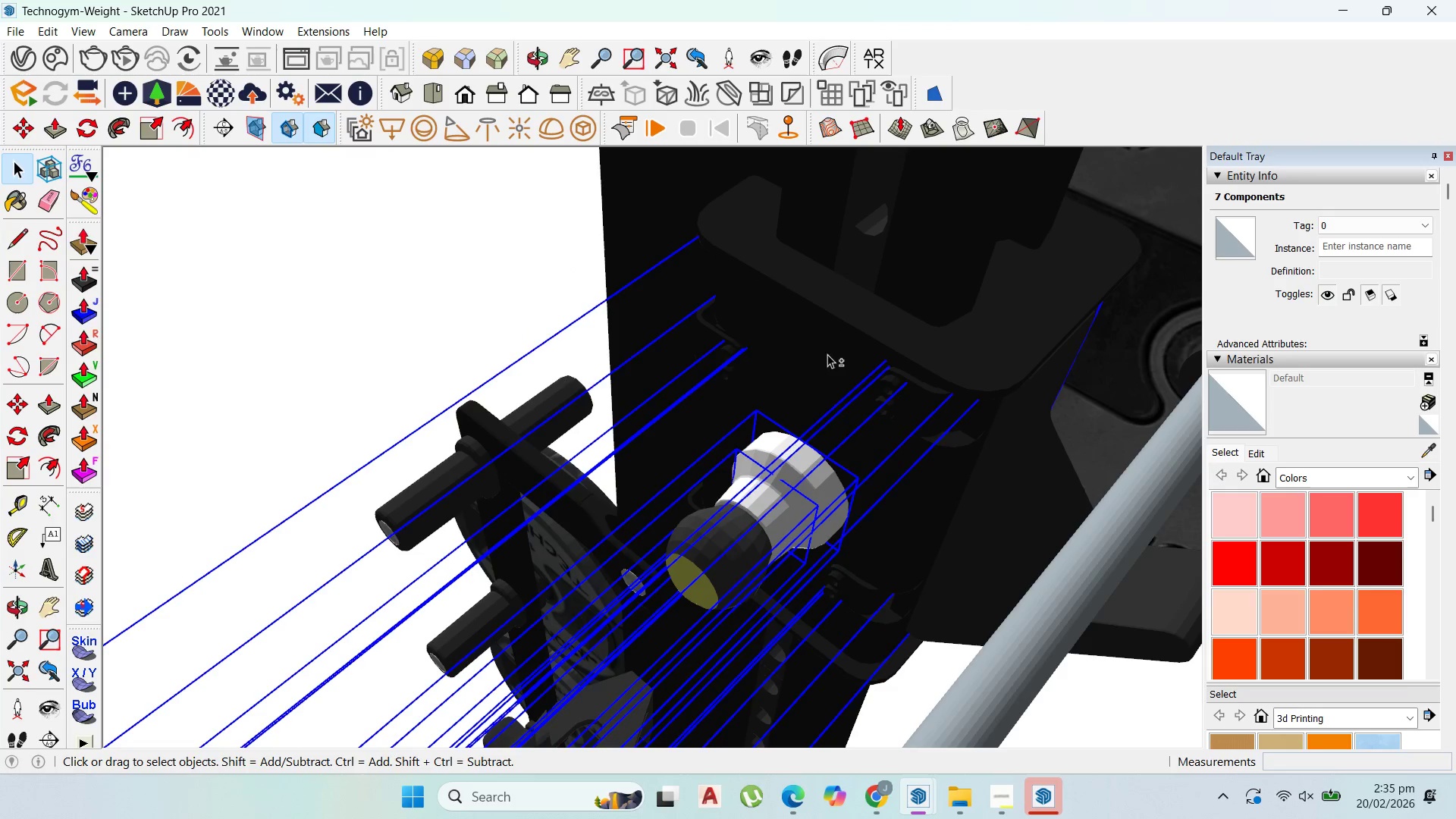 
hold_key(key=ShiftLeft, duration=1.5)
left_click([940, 375])
 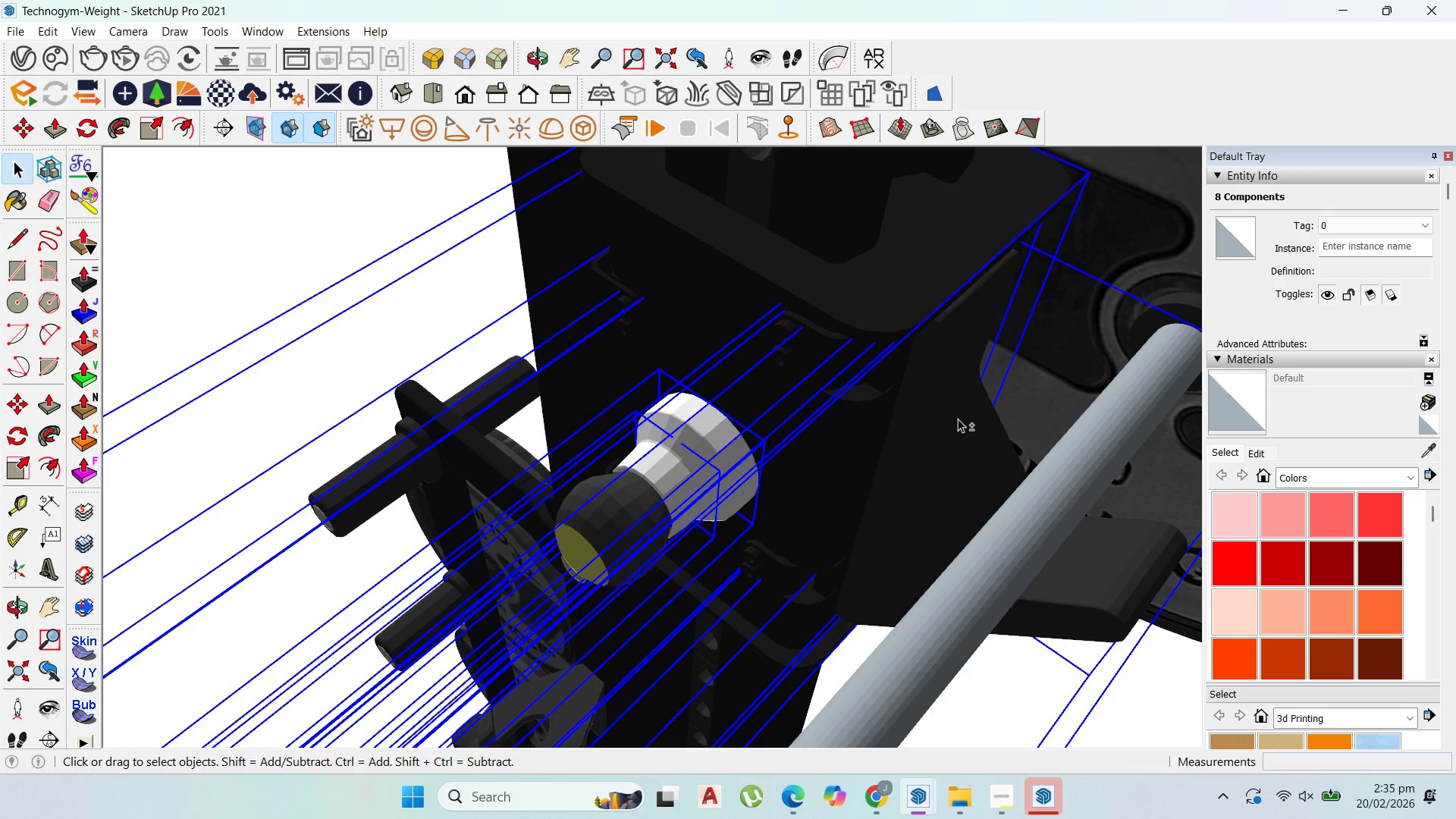 
scroll: coordinate [925, 394], scroll_direction: up, amount: 1.0
 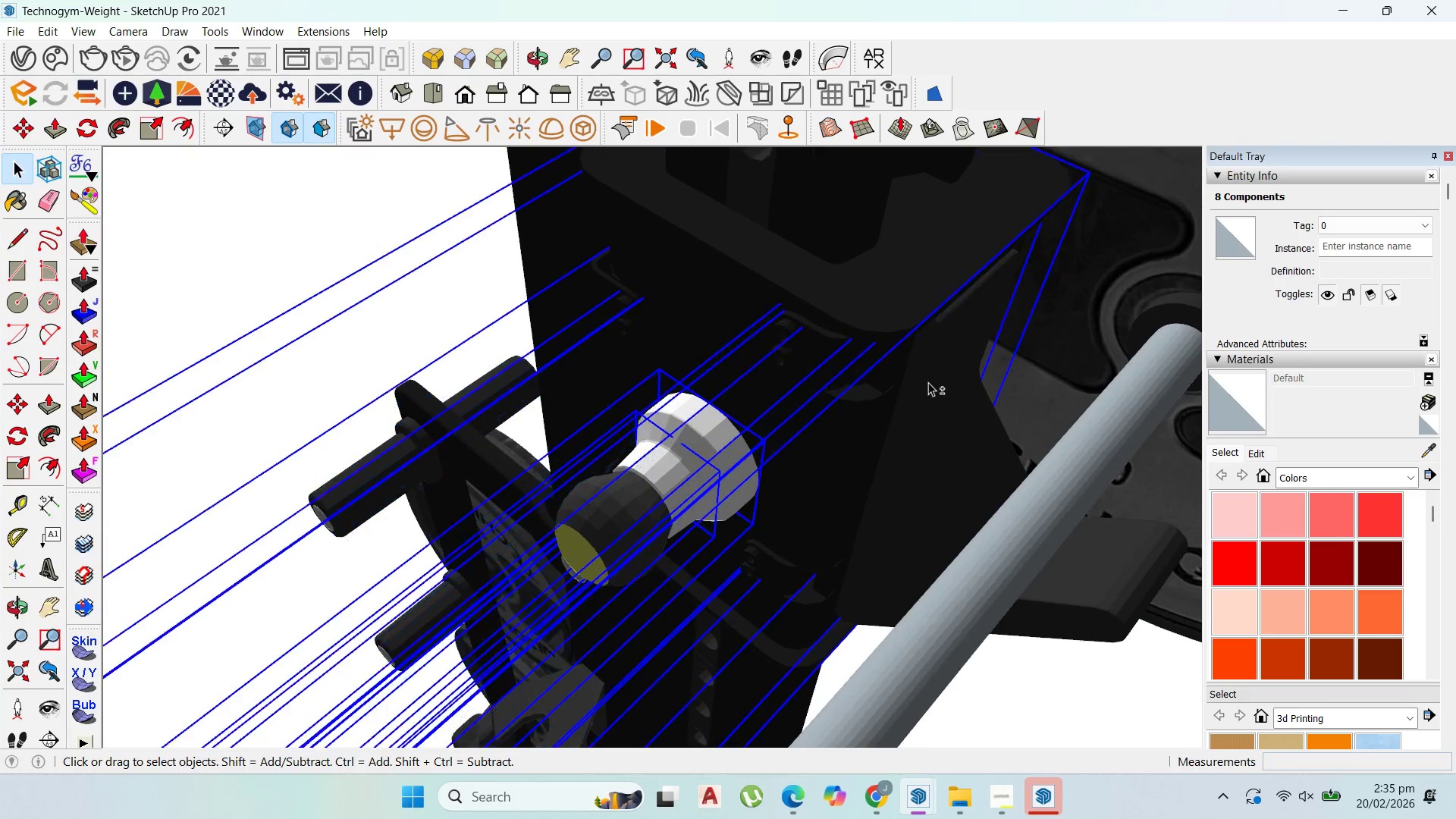 
hold_key(key=ShiftLeft, duration=0.92)
left_click([1050, 423])
 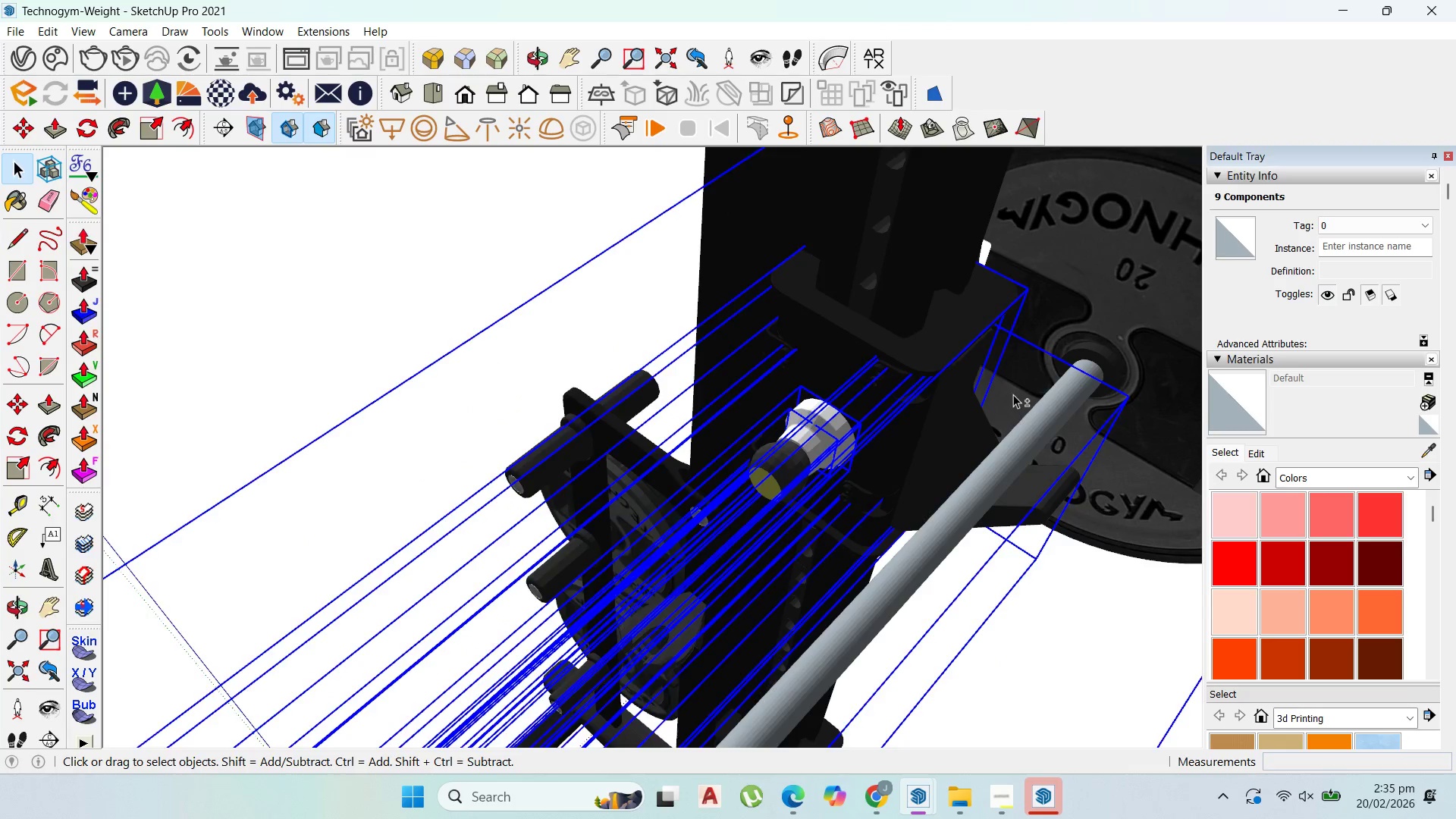 
scroll: coordinate [1015, 375], scroll_direction: down, amount: 16.0
 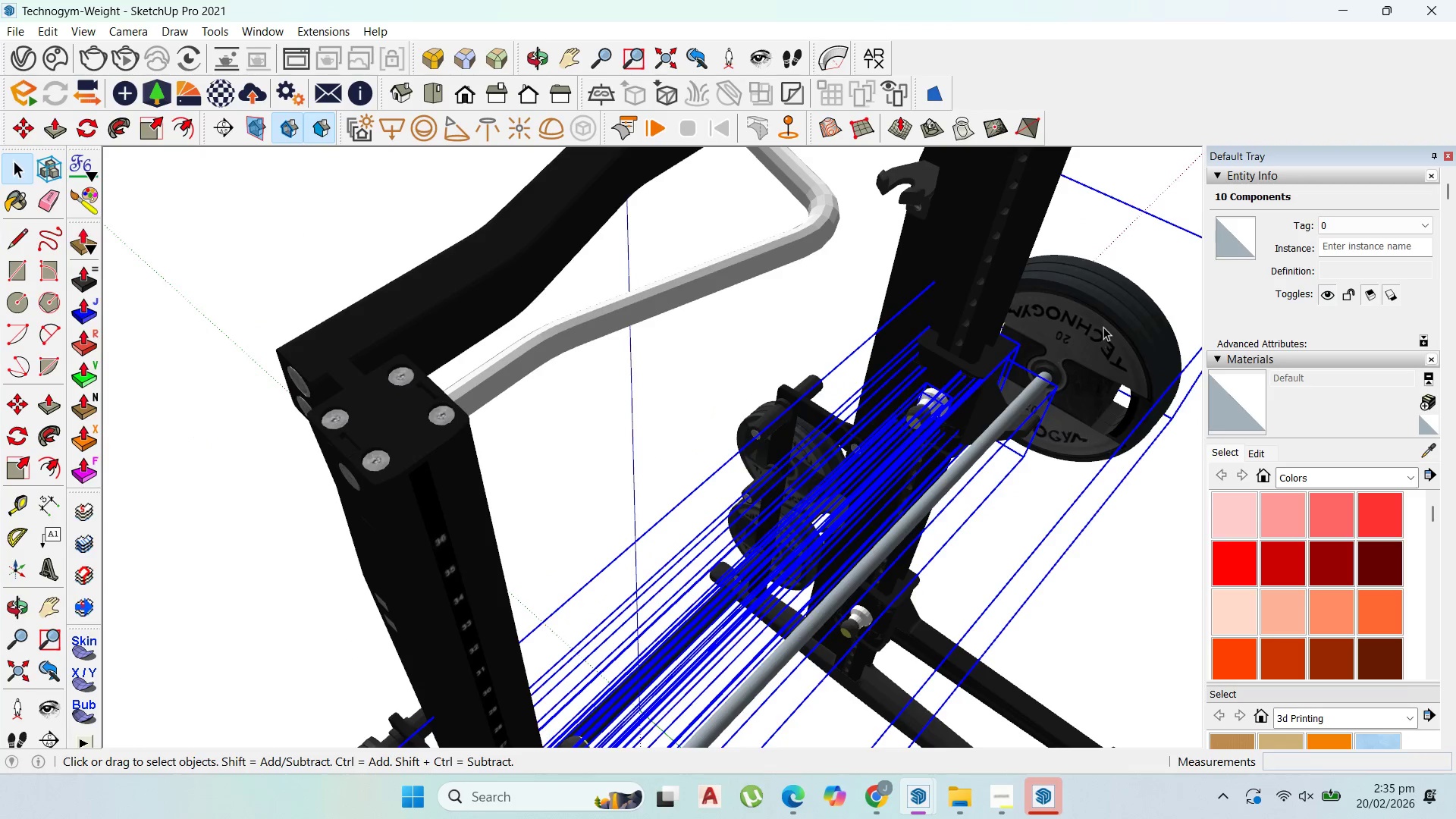 
right_click([1103, 327])
 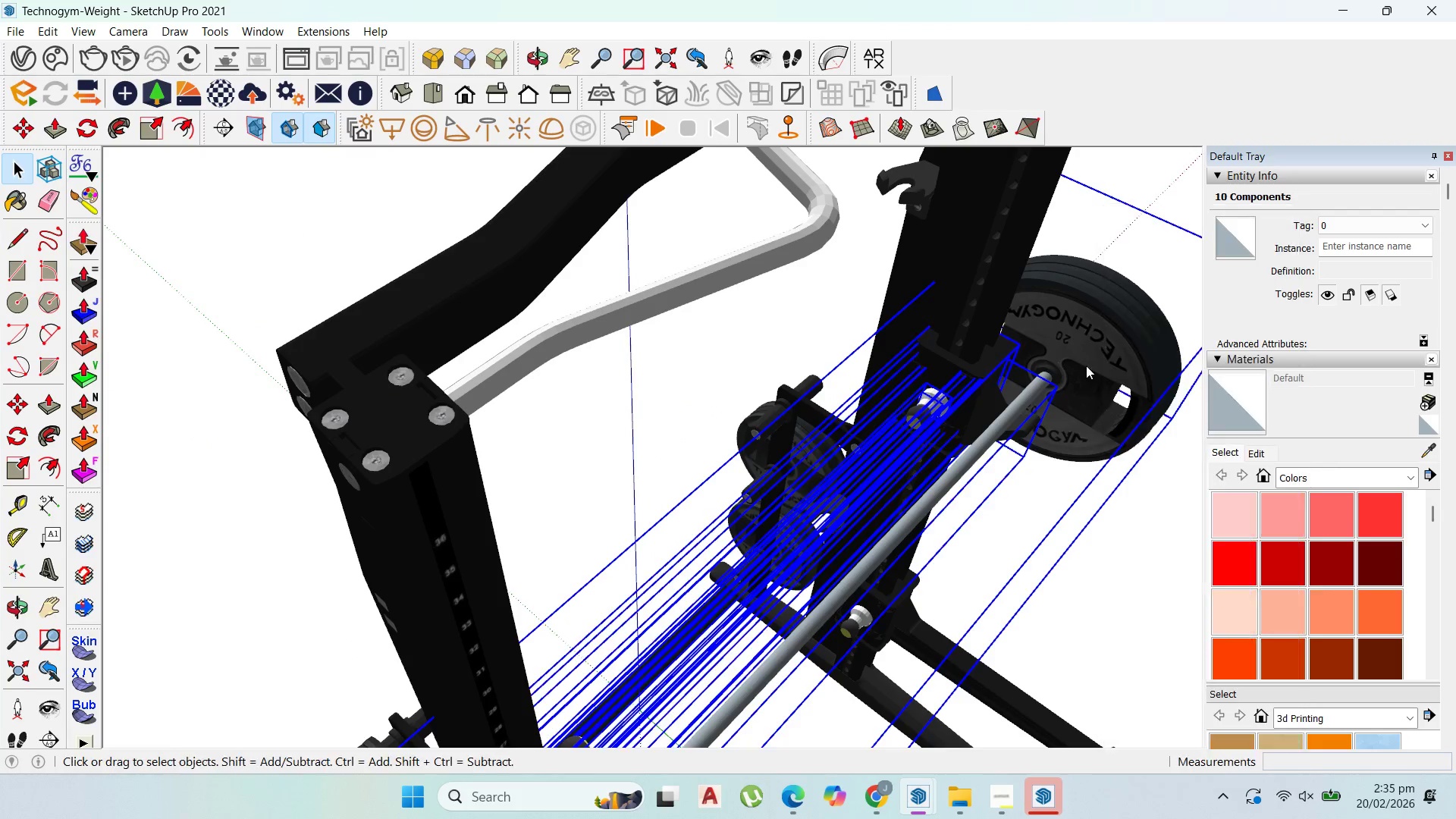 
scroll: coordinate [972, 319], scroll_direction: down, amount: 13.0
 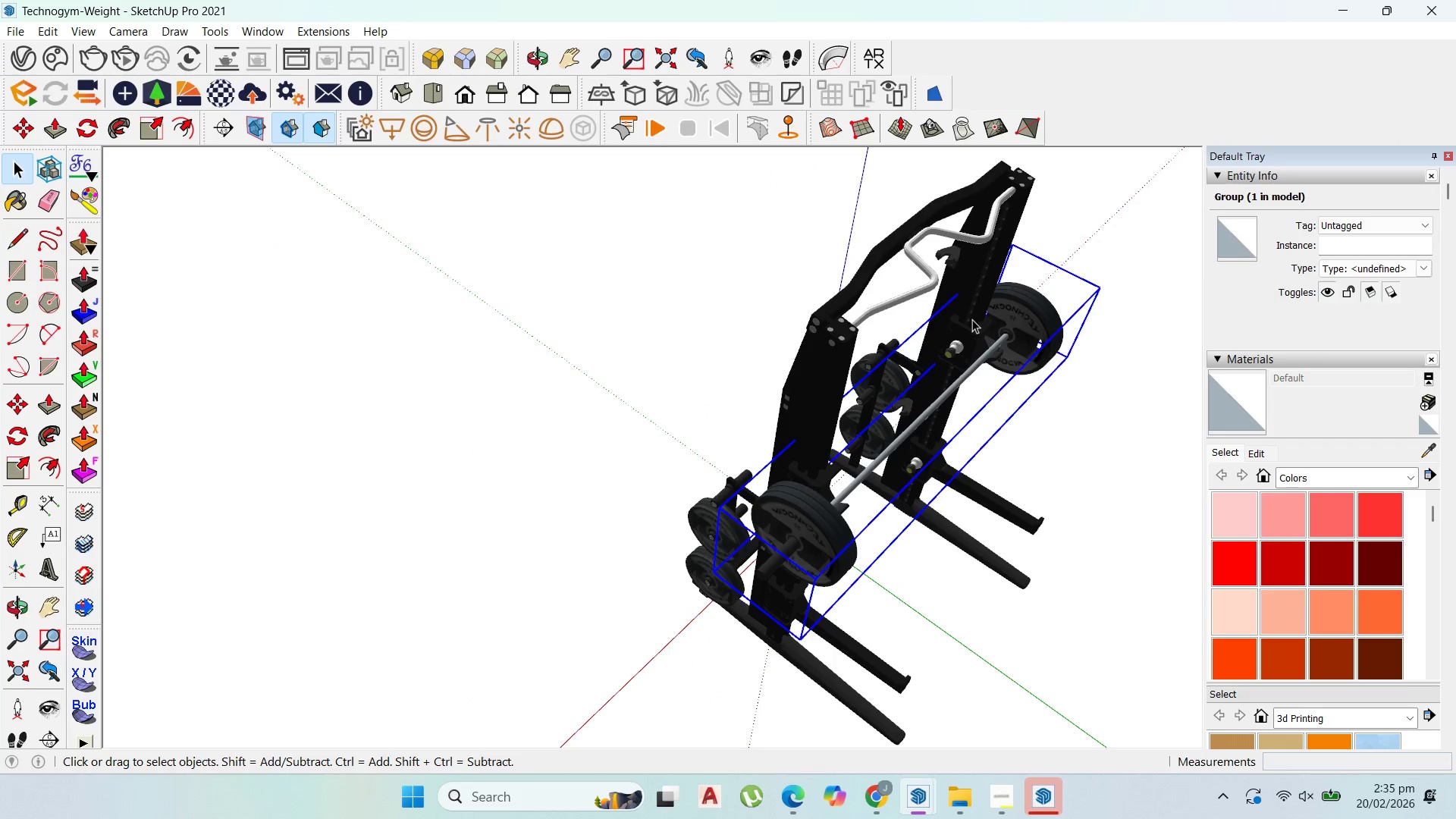 
key(Control+C)
 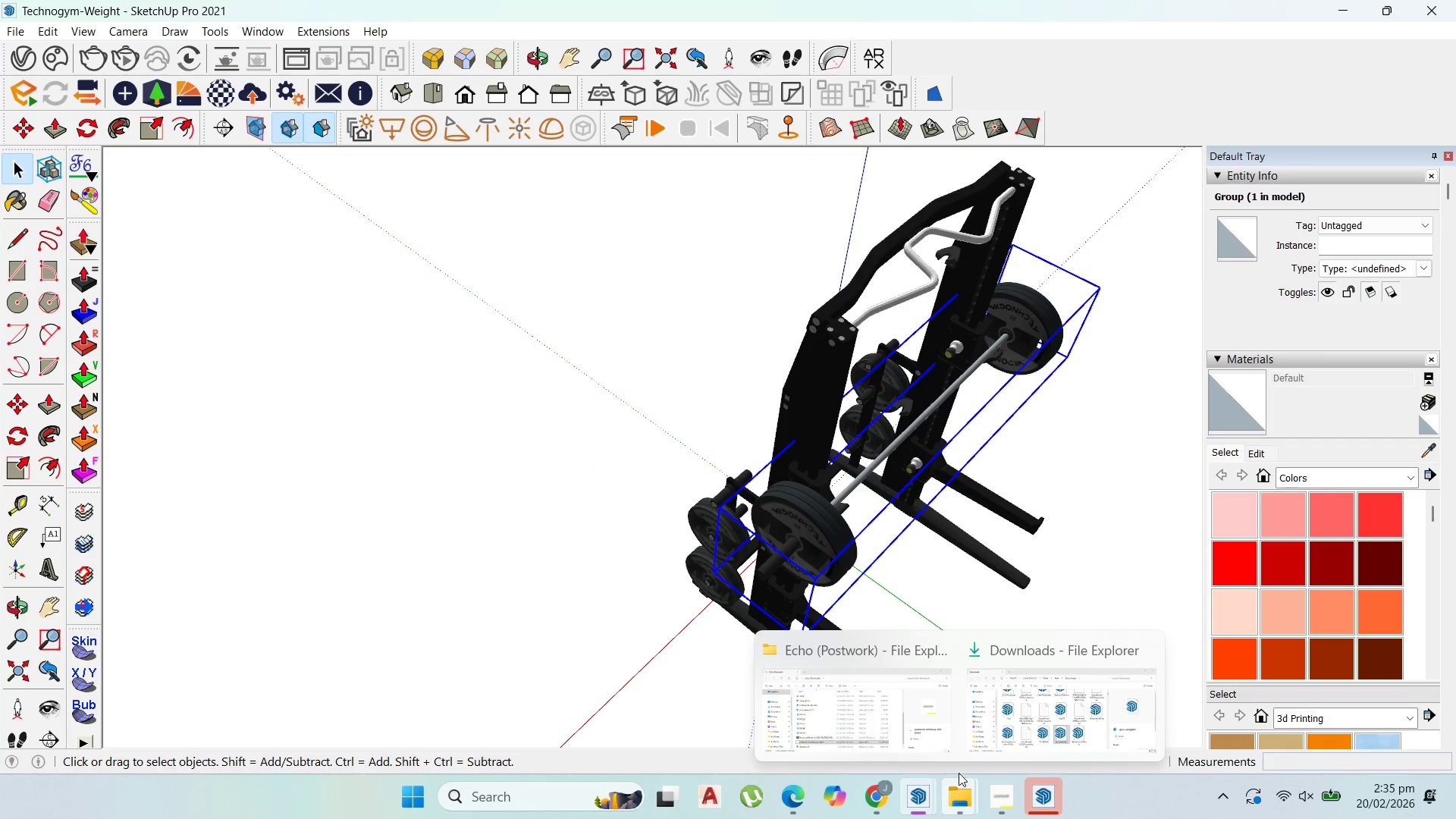 
scroll: coordinate [901, 463], scroll_direction: up, amount: 13.0
 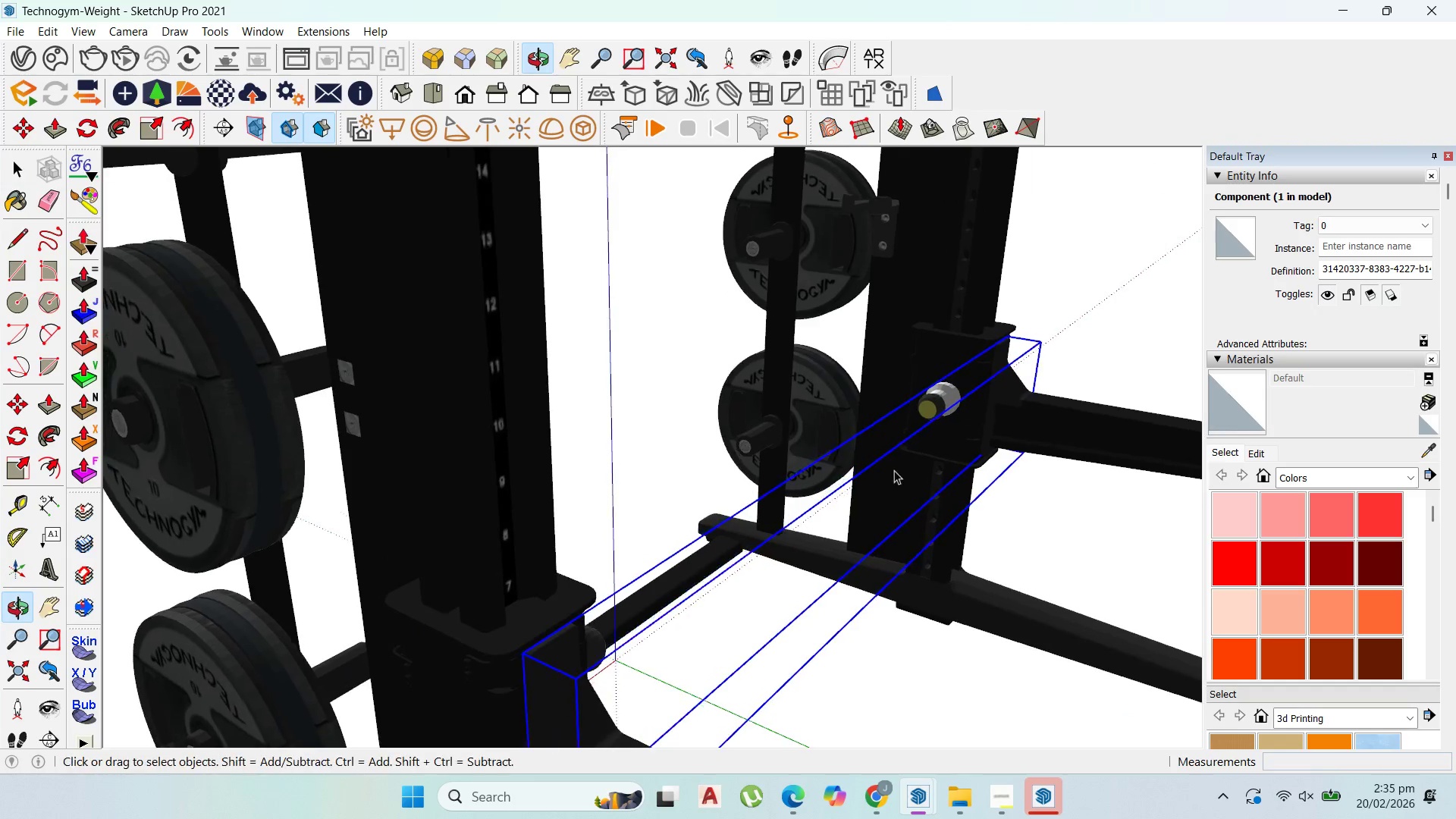 
hold_key(key=ShiftLeft, duration=1.52)
left_click([949, 400])
 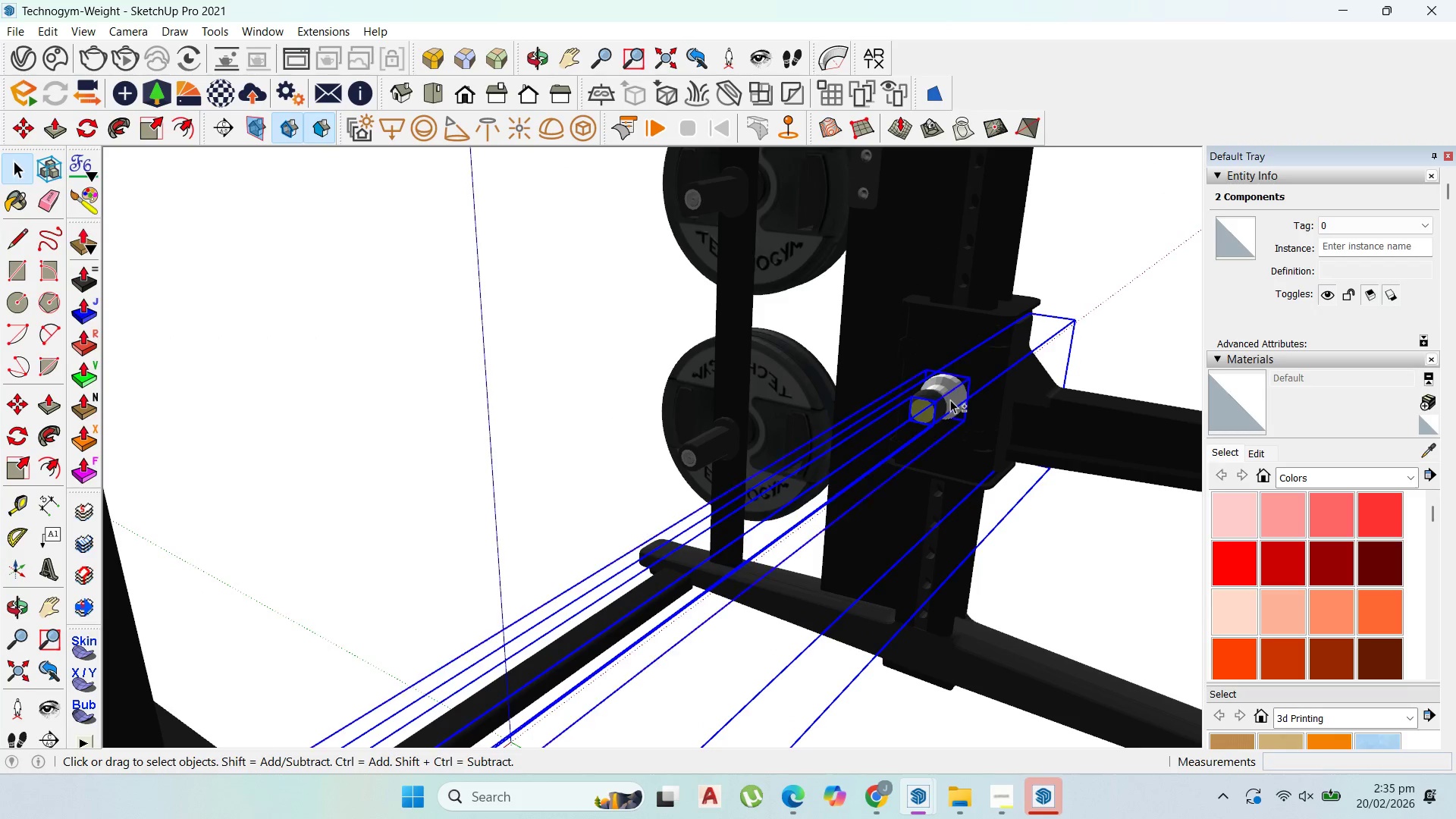 
hold_key(key=ShiftLeft, duration=1.5)
 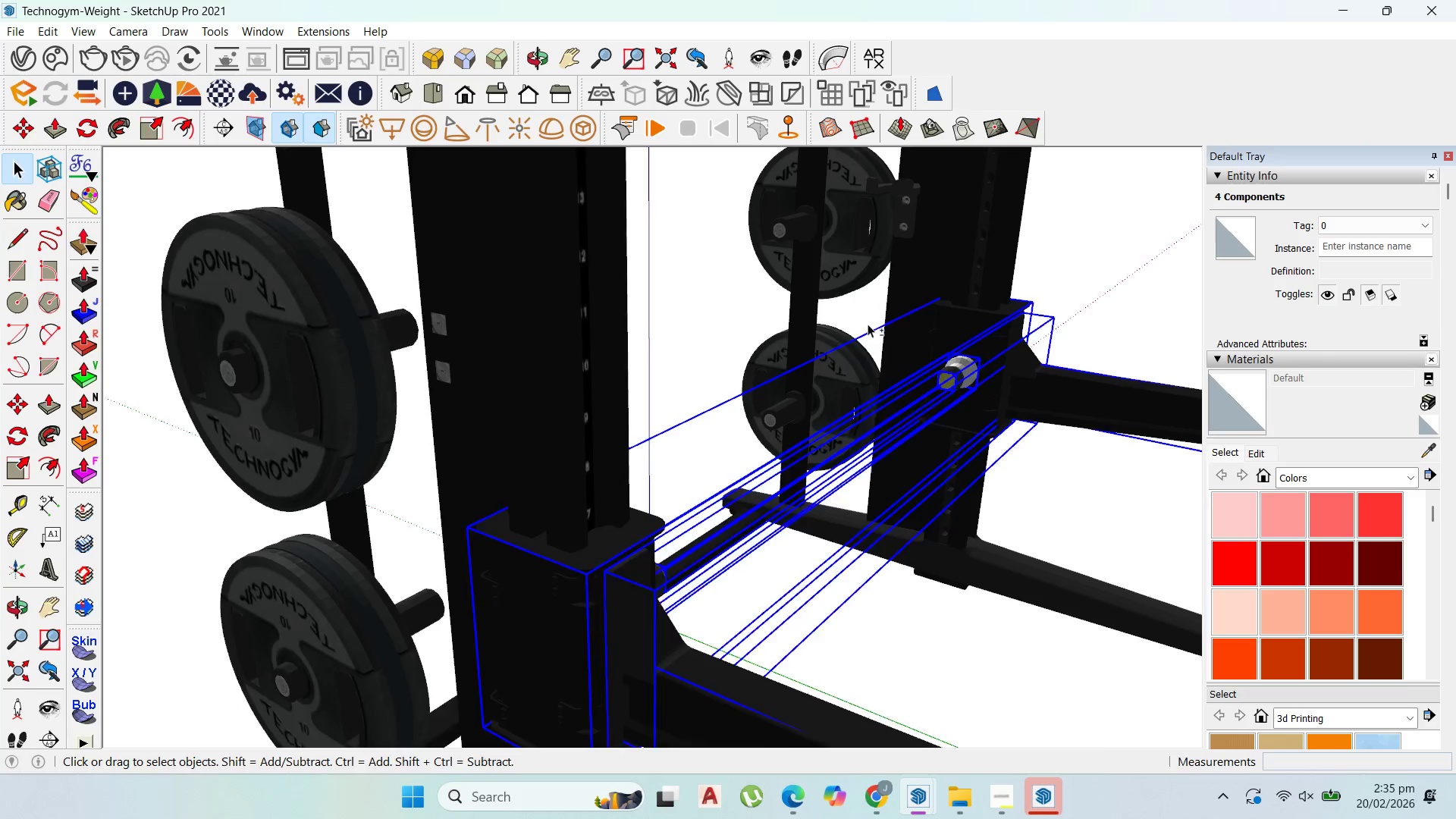 
scroll: coordinate [943, 405], scroll_direction: up, amount: 3.0
 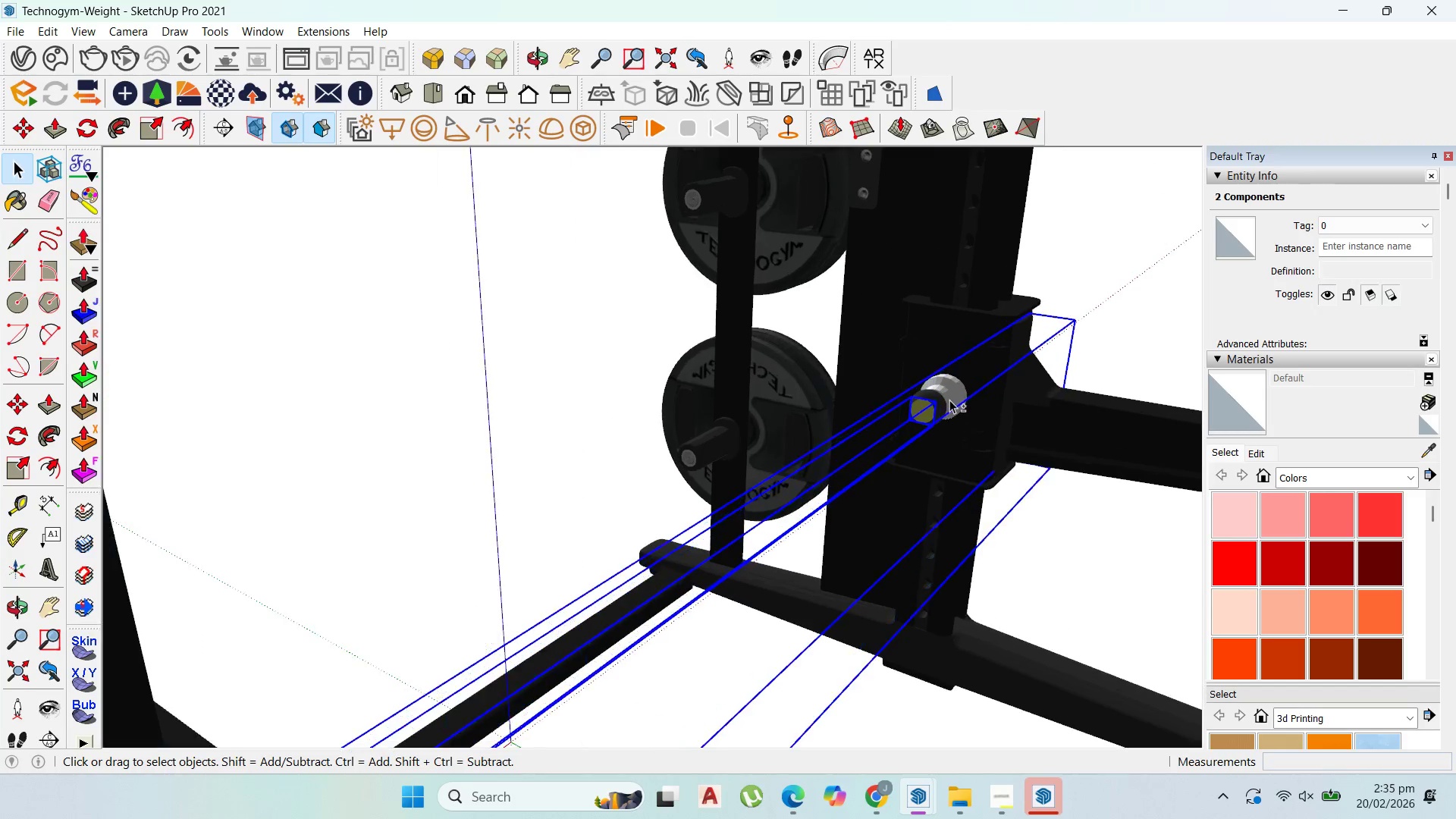 
left_click([987, 318])
 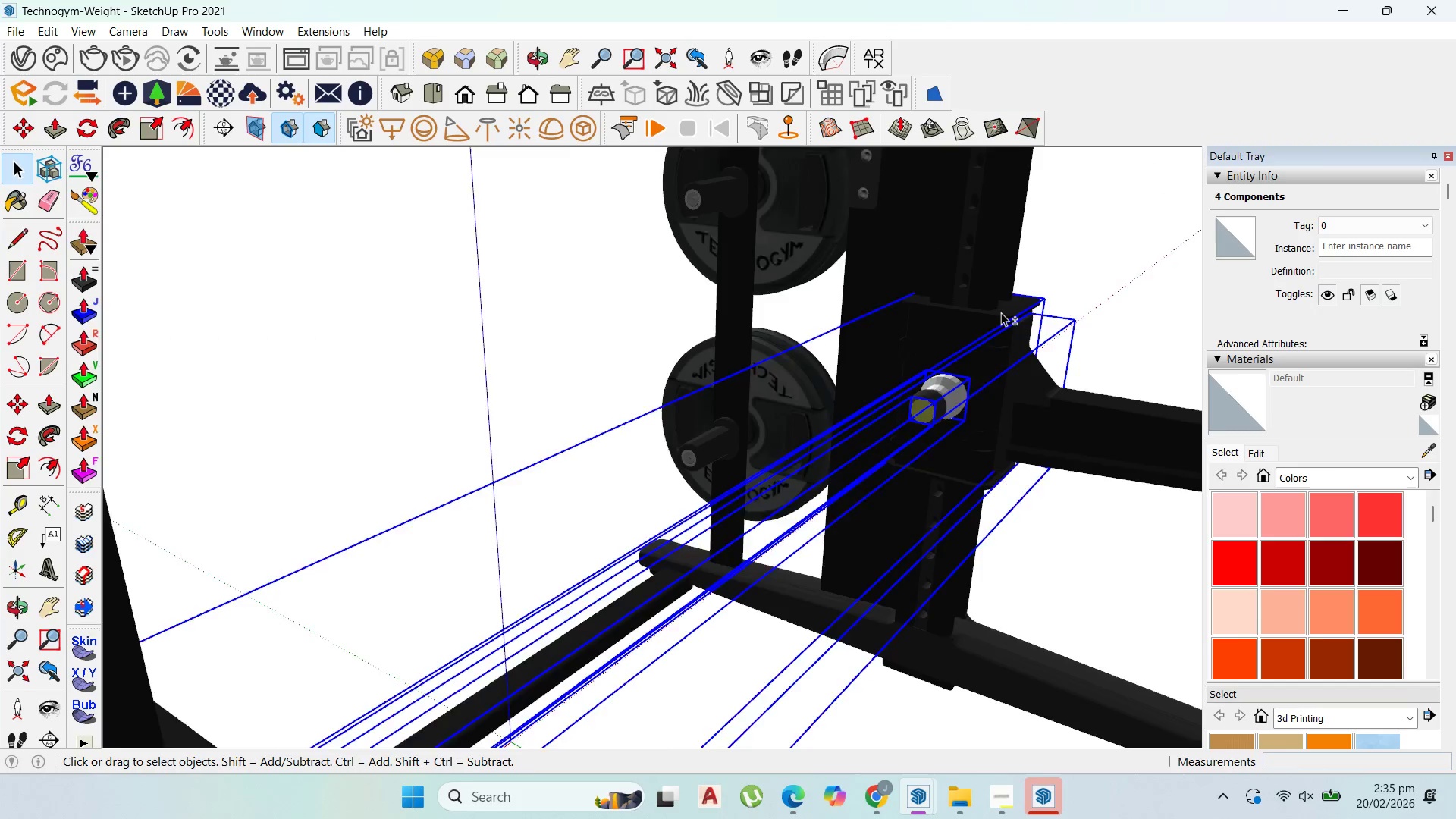 
hold_key(key=ShiftLeft, duration=1.5)
left_click([1036, 391])
 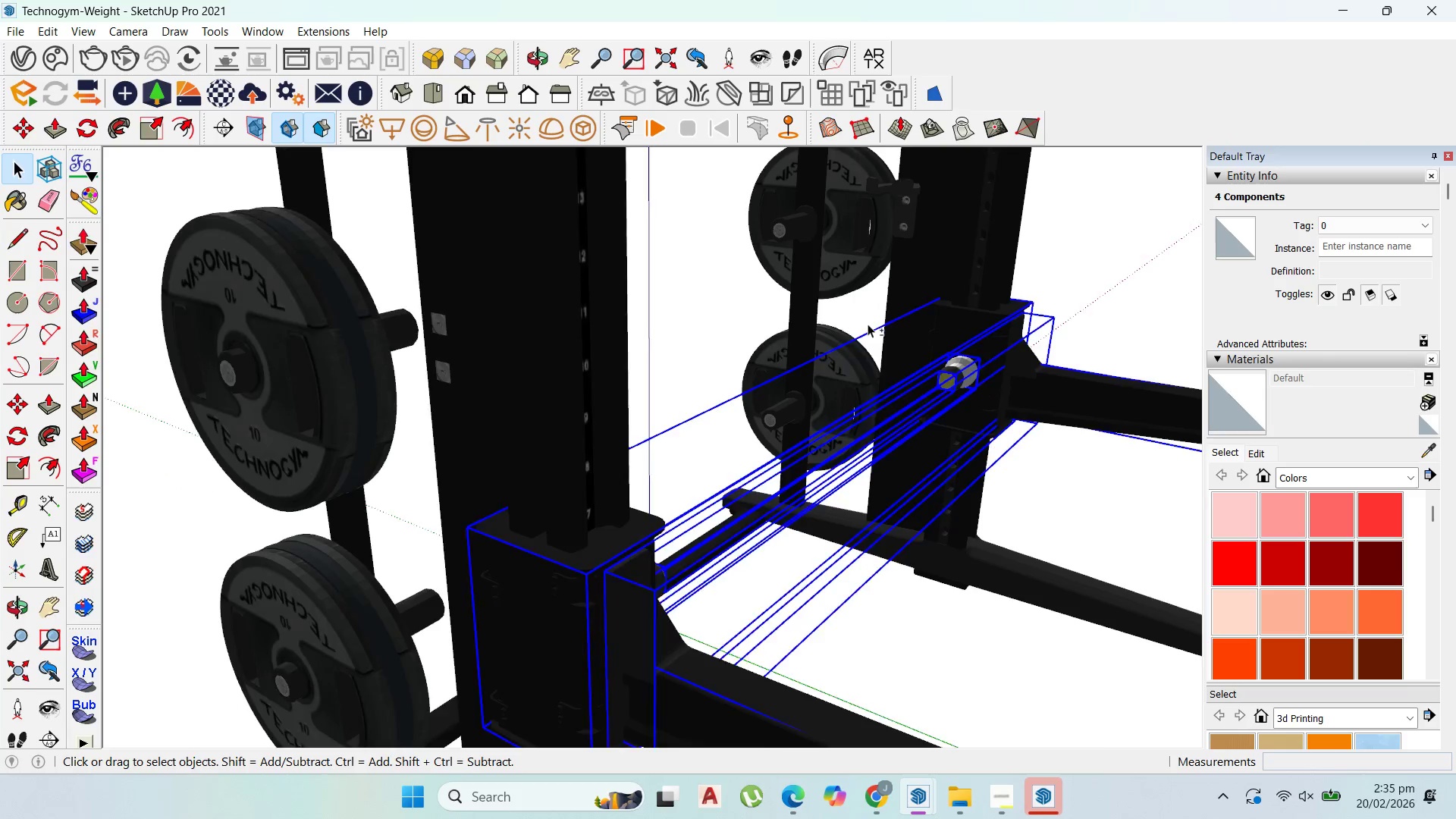 
scroll: coordinate [1006, 311], scroll_direction: down, amount: 4.0
 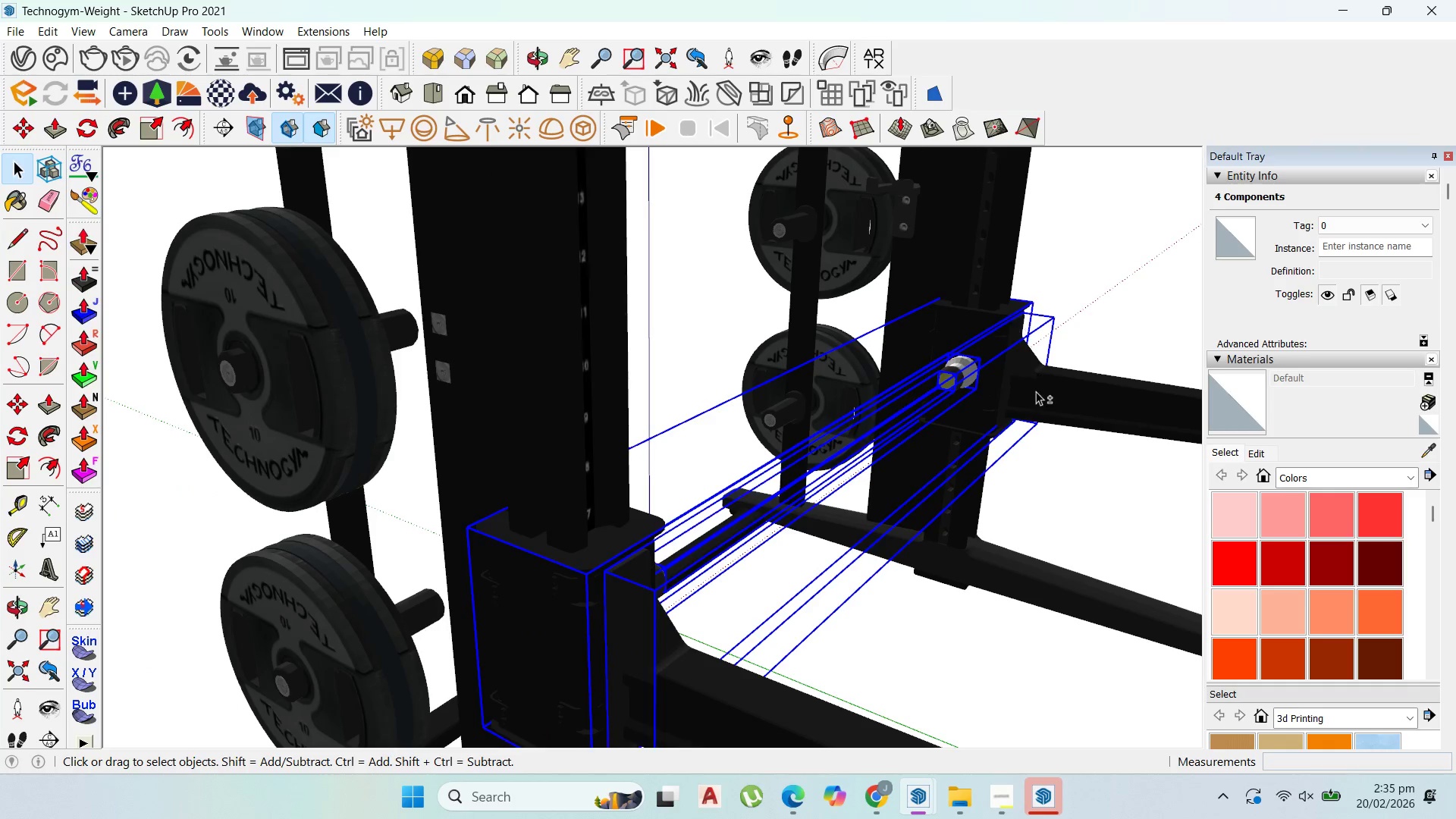 
hold_key(key=ShiftLeft, duration=1.36)
left_click([1062, 598])
 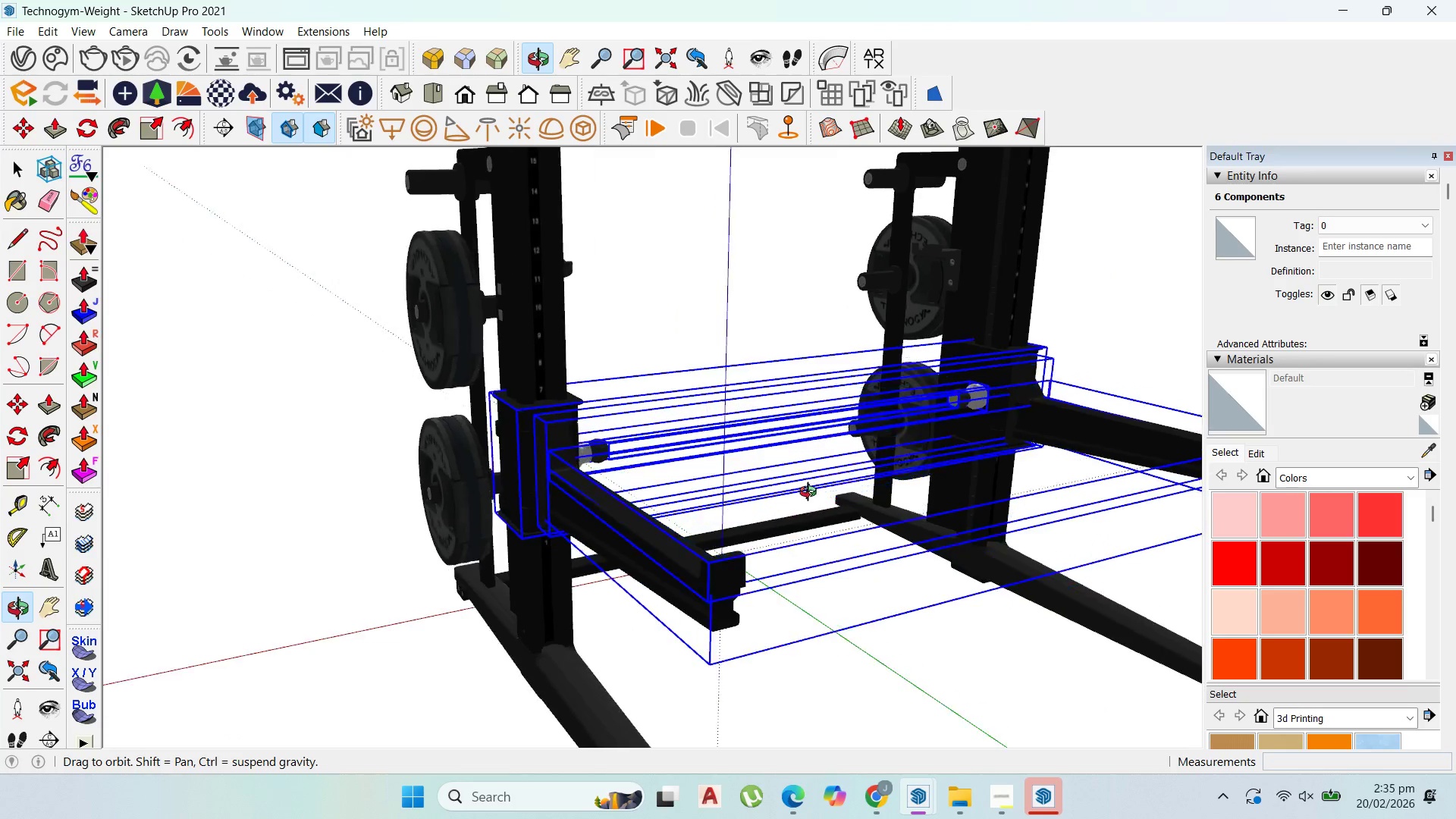 
scroll: coordinate [1046, 648], scroll_direction: down, amount: 5.0
 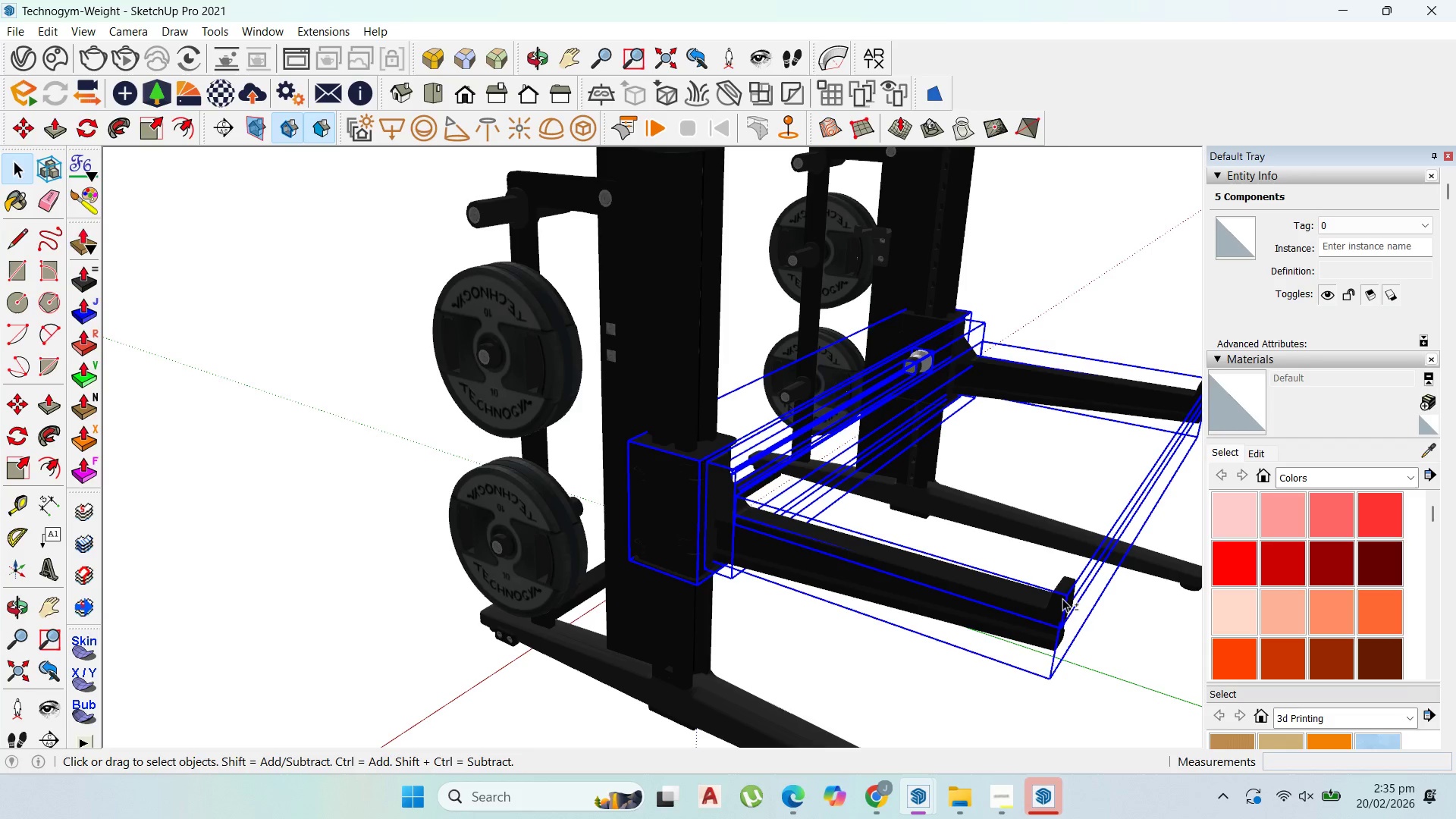 
hold_key(key=ShiftLeft, duration=0.59)
scroll: coordinate [1064, 450], scroll_direction: down, amount: 2.0
 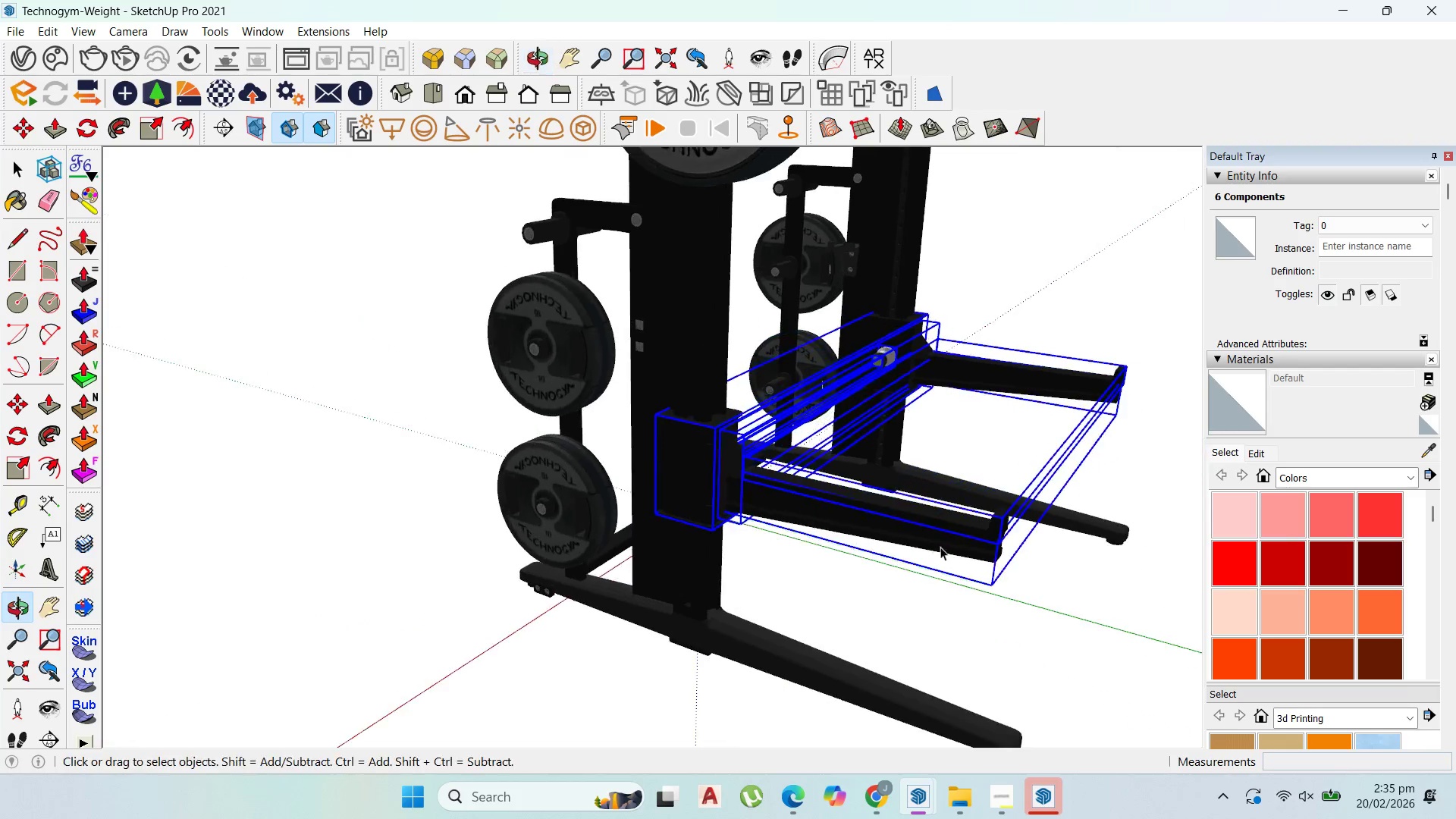 
hold_key(key=ShiftLeft, duration=1.3)
left_click([719, 356])
 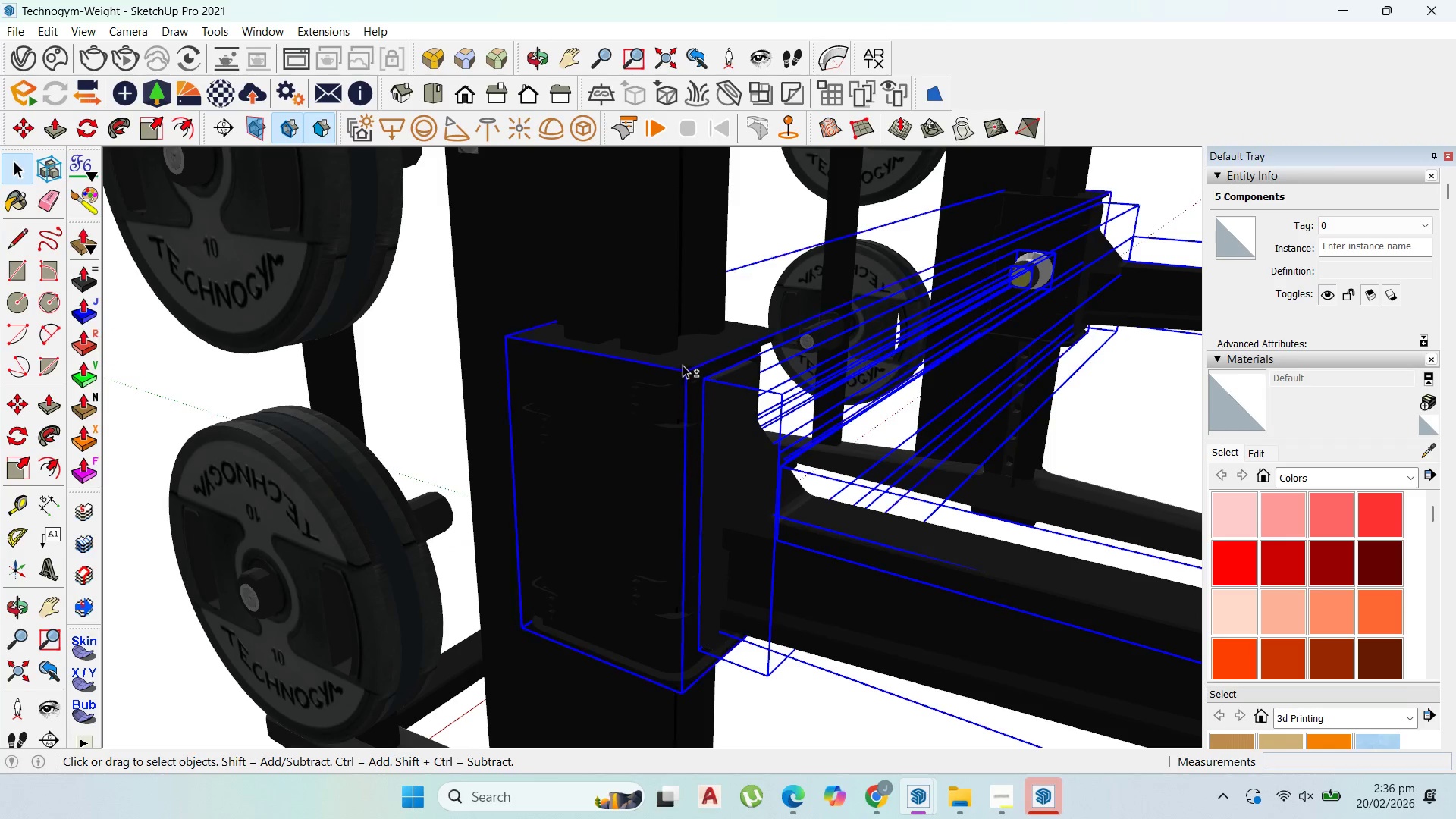 
scroll: coordinate [698, 408], scroll_direction: up, amount: 12.0
 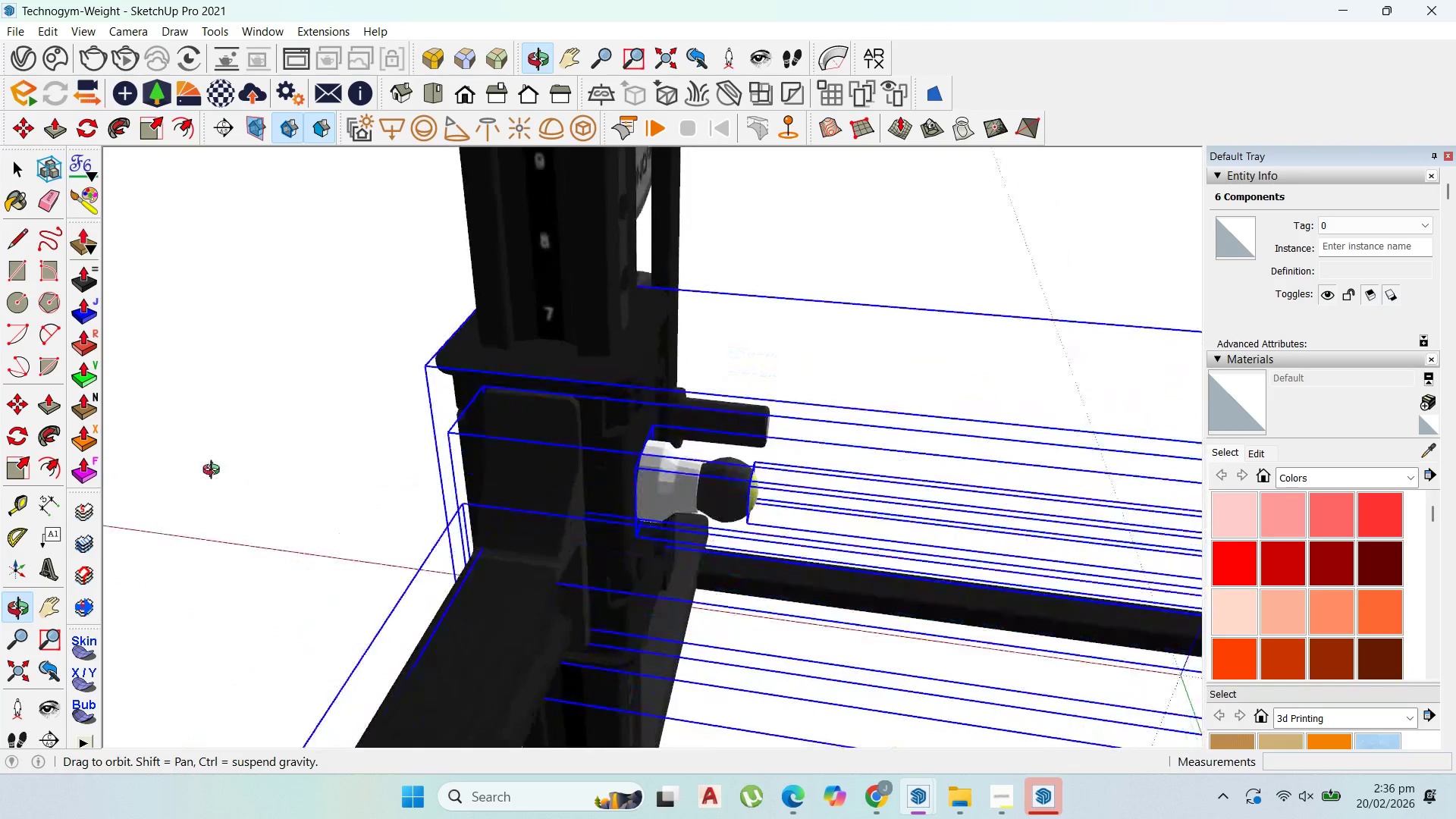 
hold_key(key=ShiftLeft, duration=0.52)
scroll: coordinate [608, 562], scroll_direction: up, amount: 4.0
 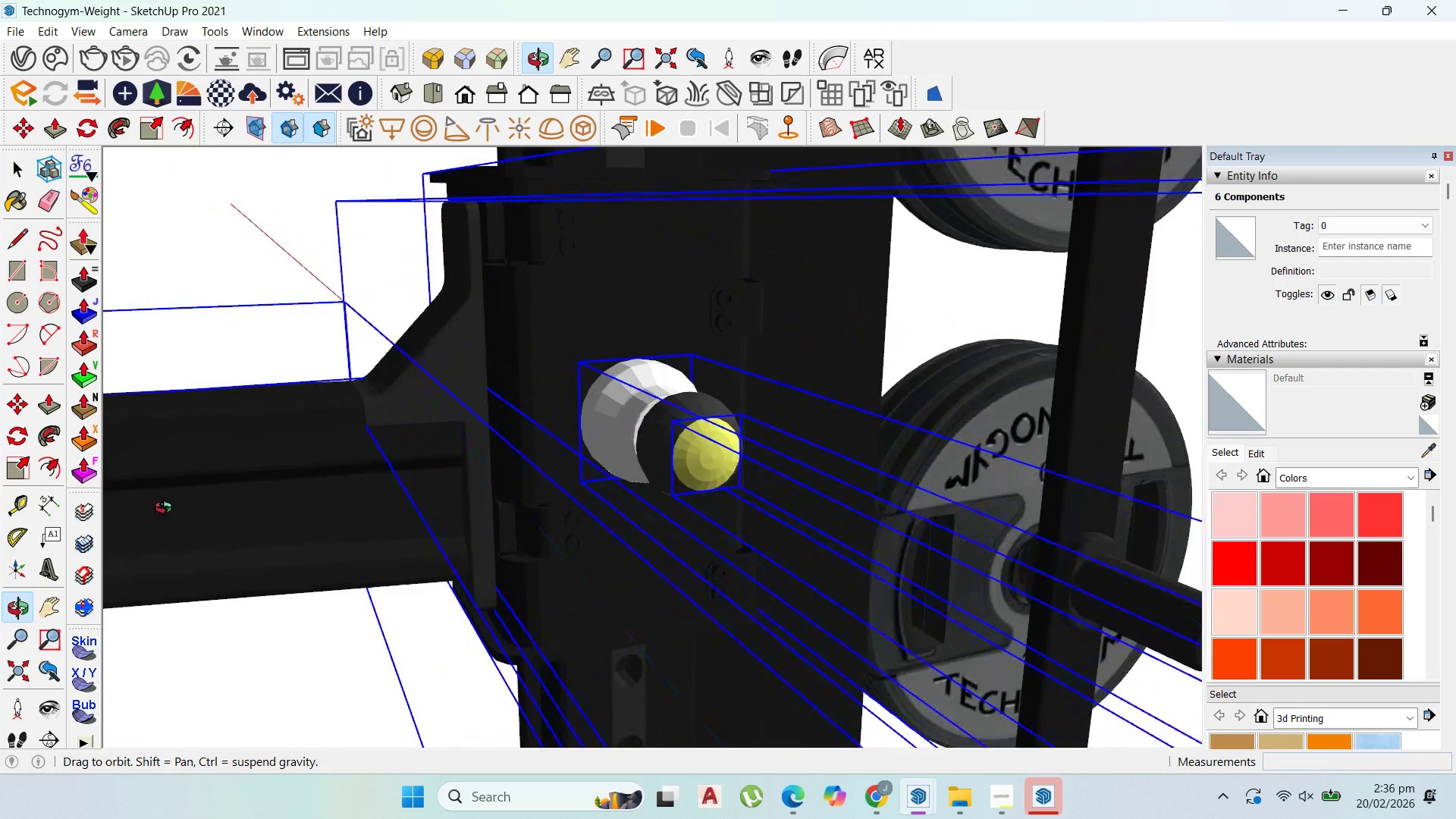 
hold_key(key=ShiftLeft, duration=1.5)
left_click([570, 361])
 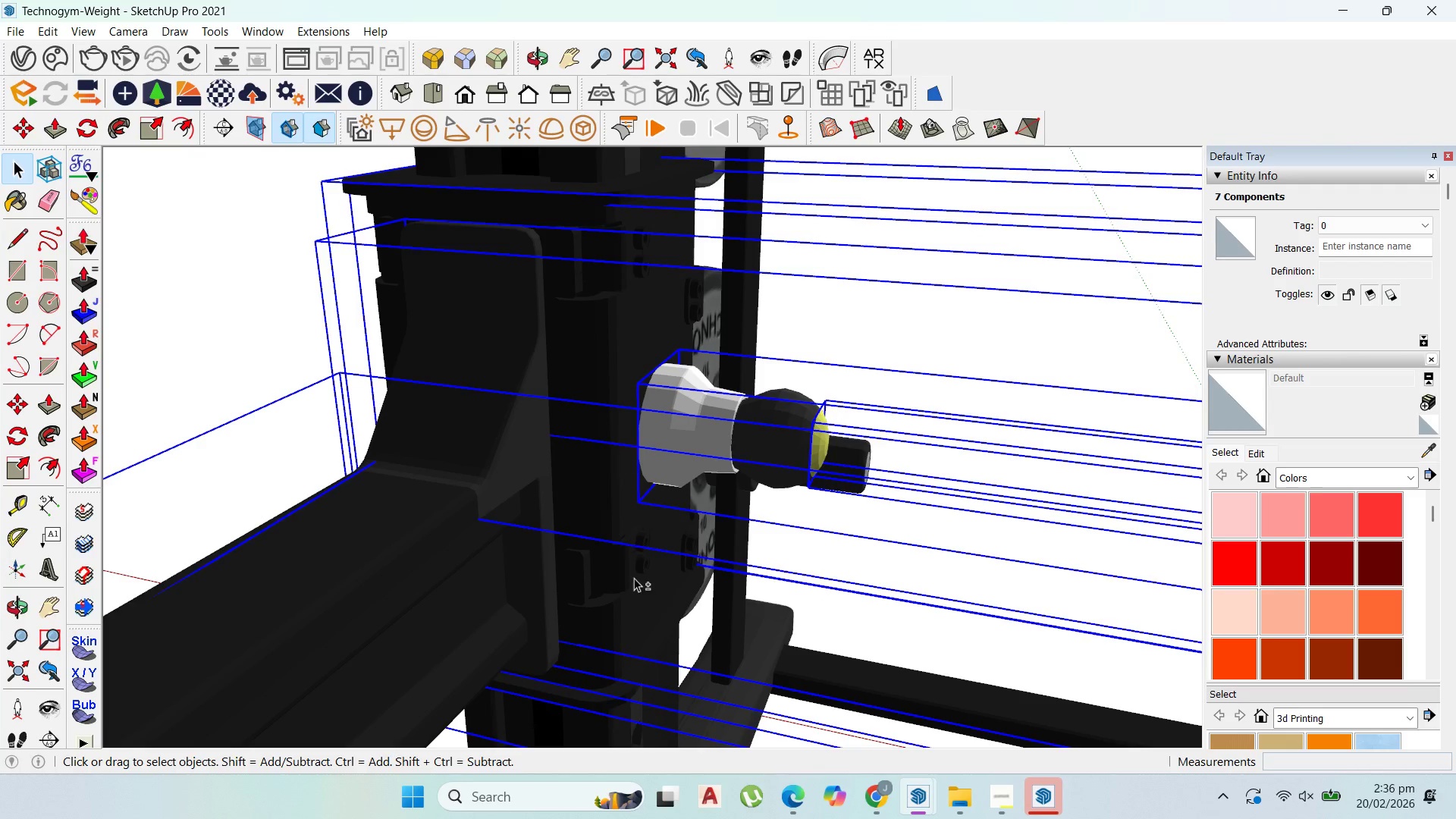 
key(Shift+ShiftLeft)
 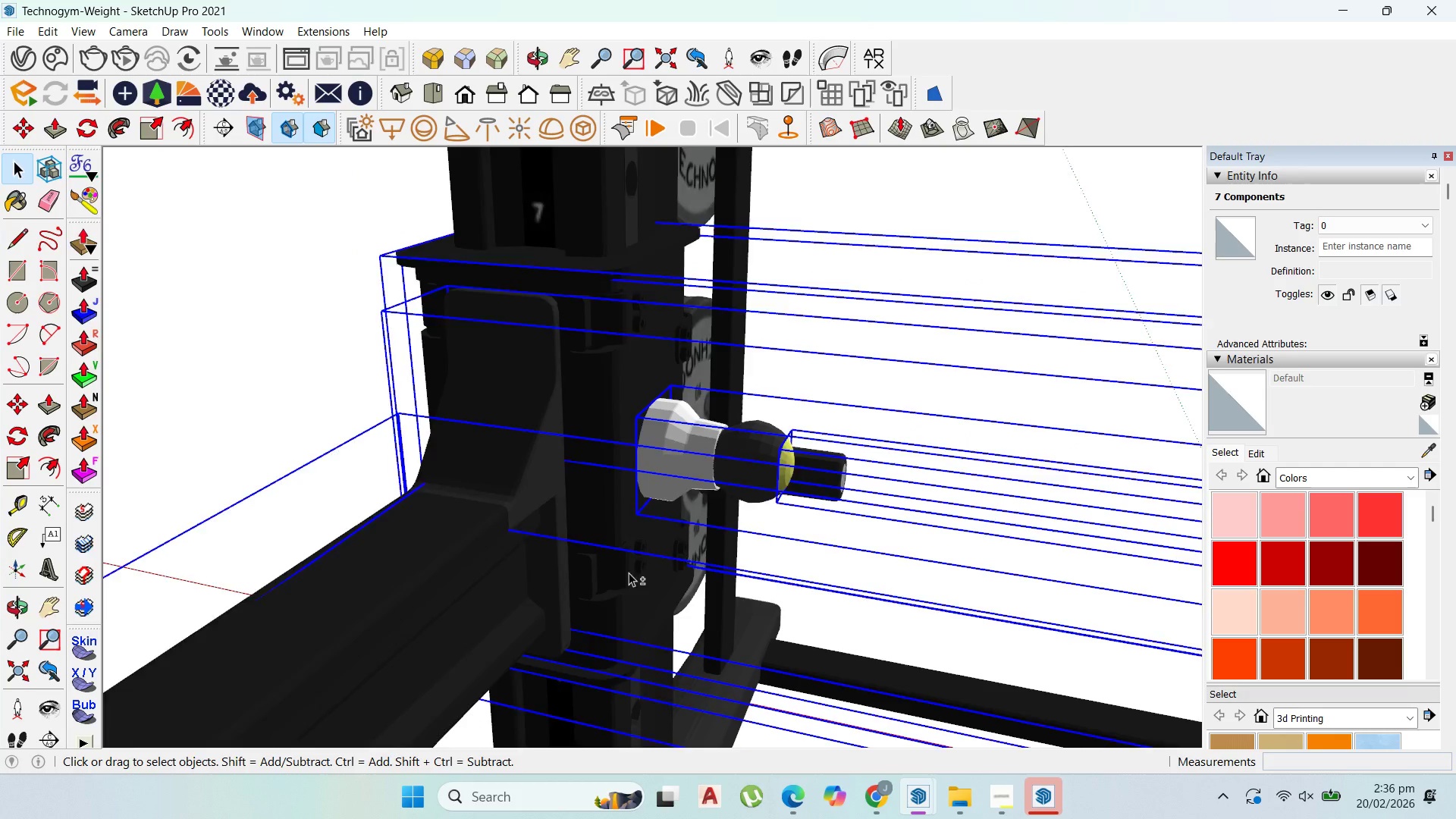 
key(Shift+ShiftLeft)
 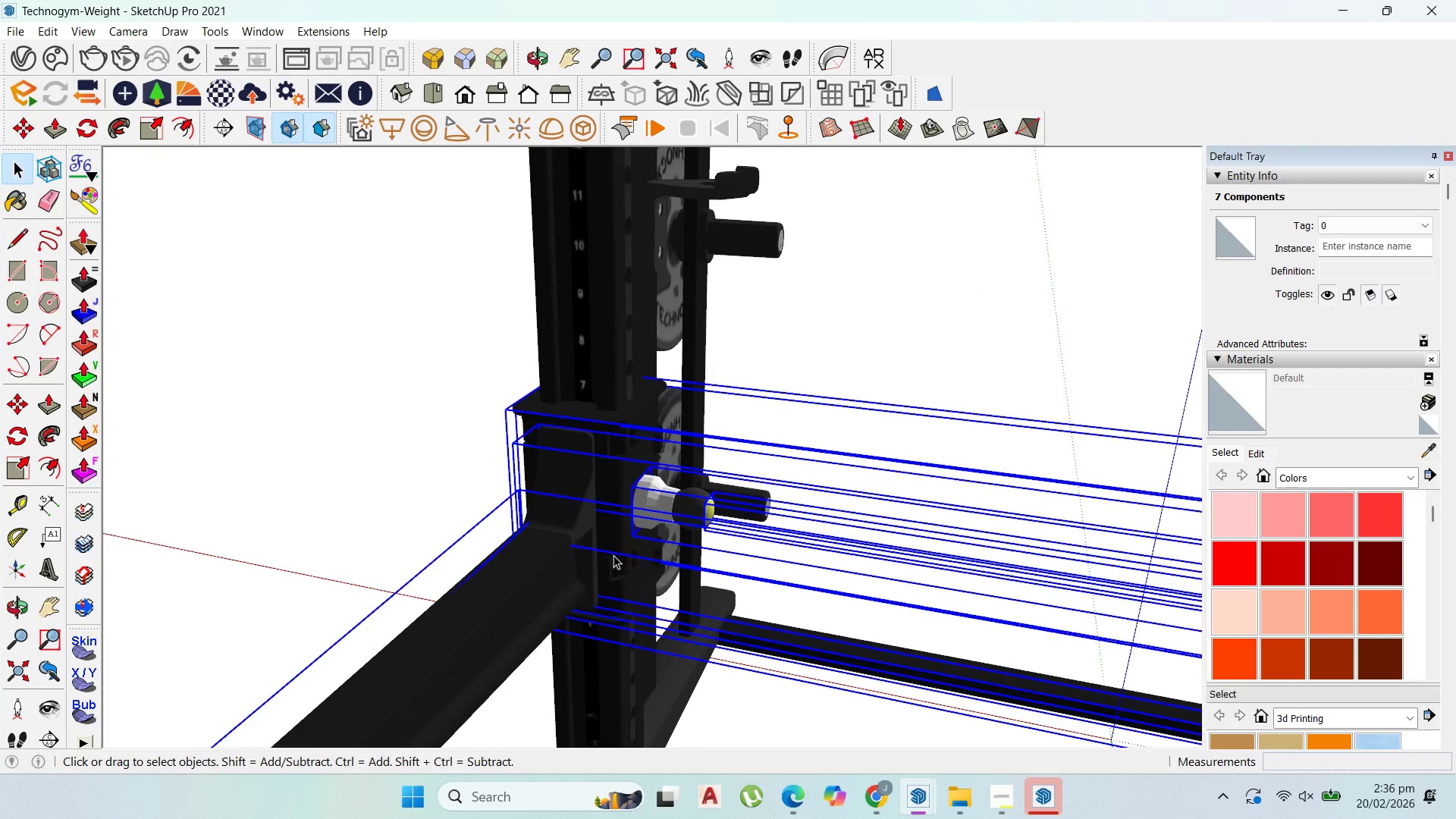 
right_click([613, 555])
 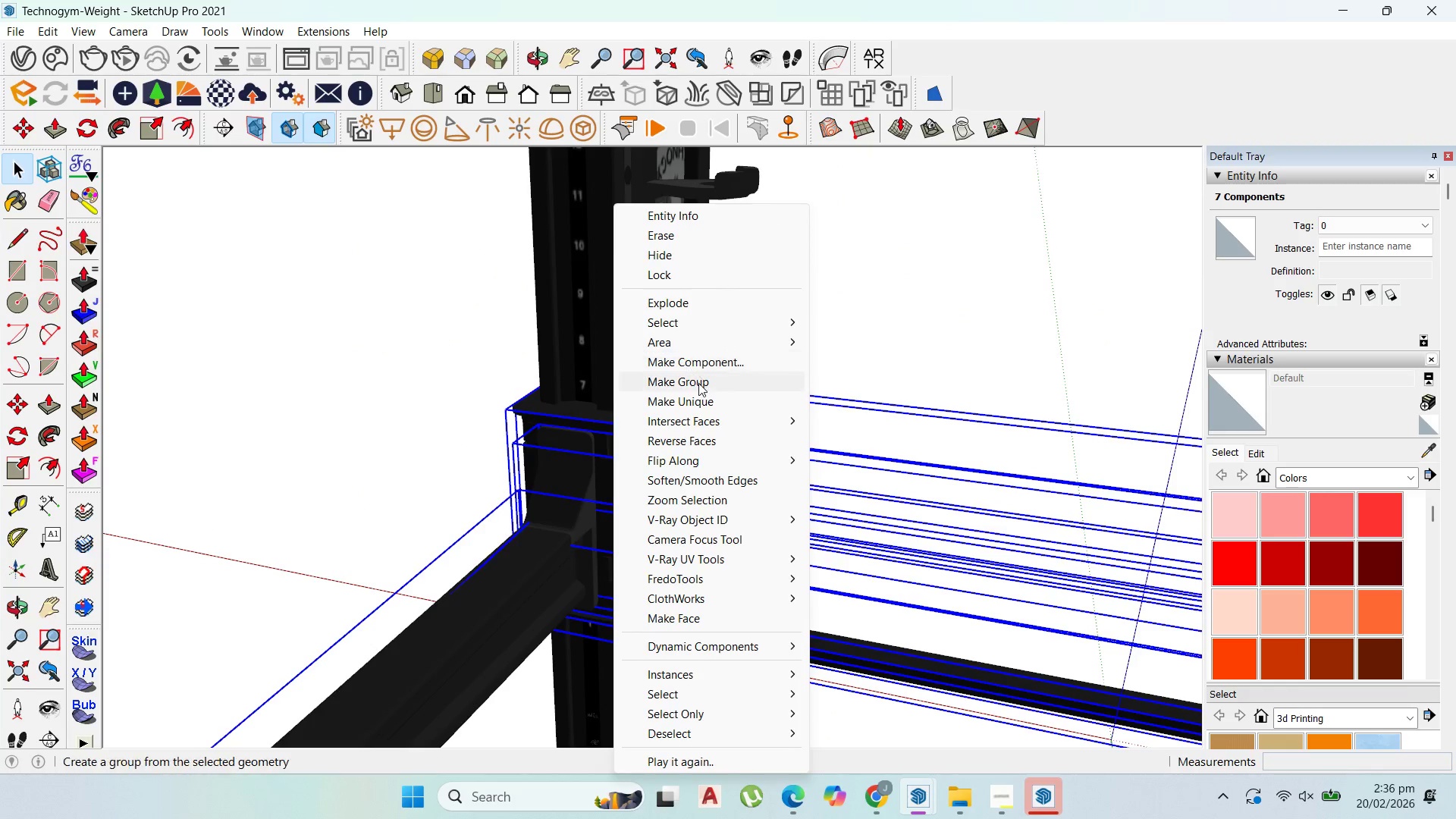 
scroll: coordinate [628, 556], scroll_direction: down, amount: 9.0
 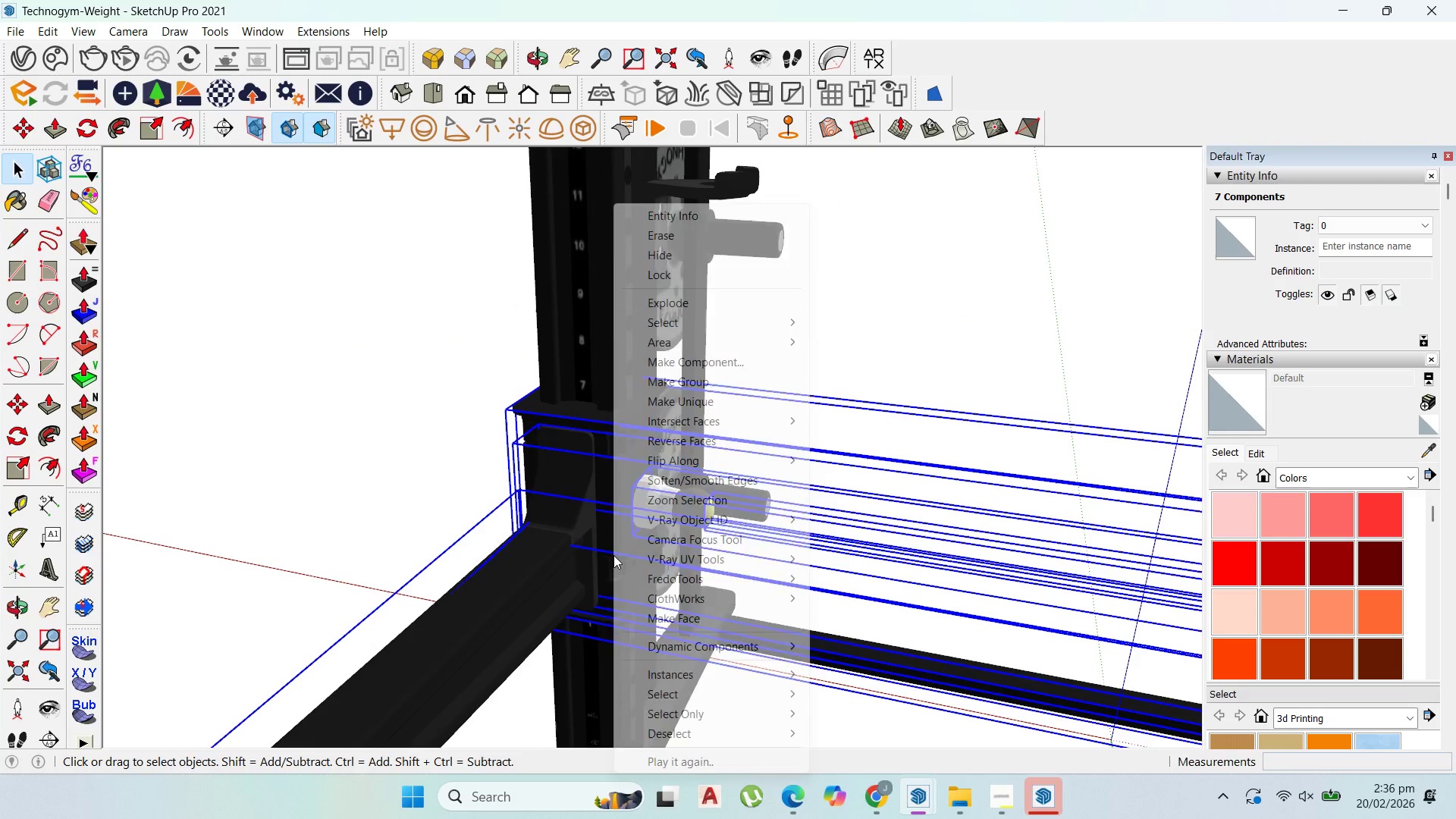 
left_click([698, 384])
 